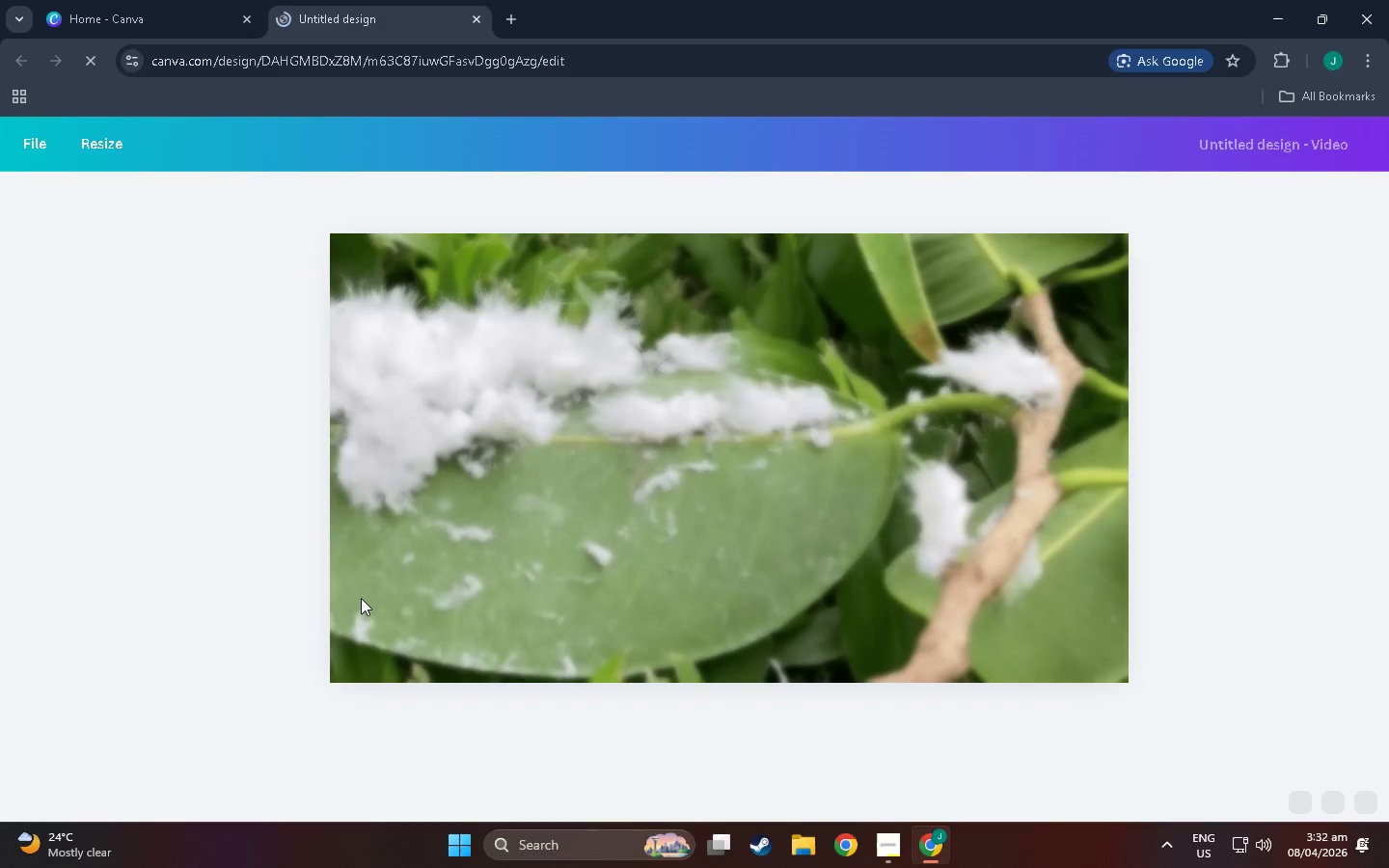 
scroll: coordinate [290, 649], scroll_direction: down, amount: 6.0
 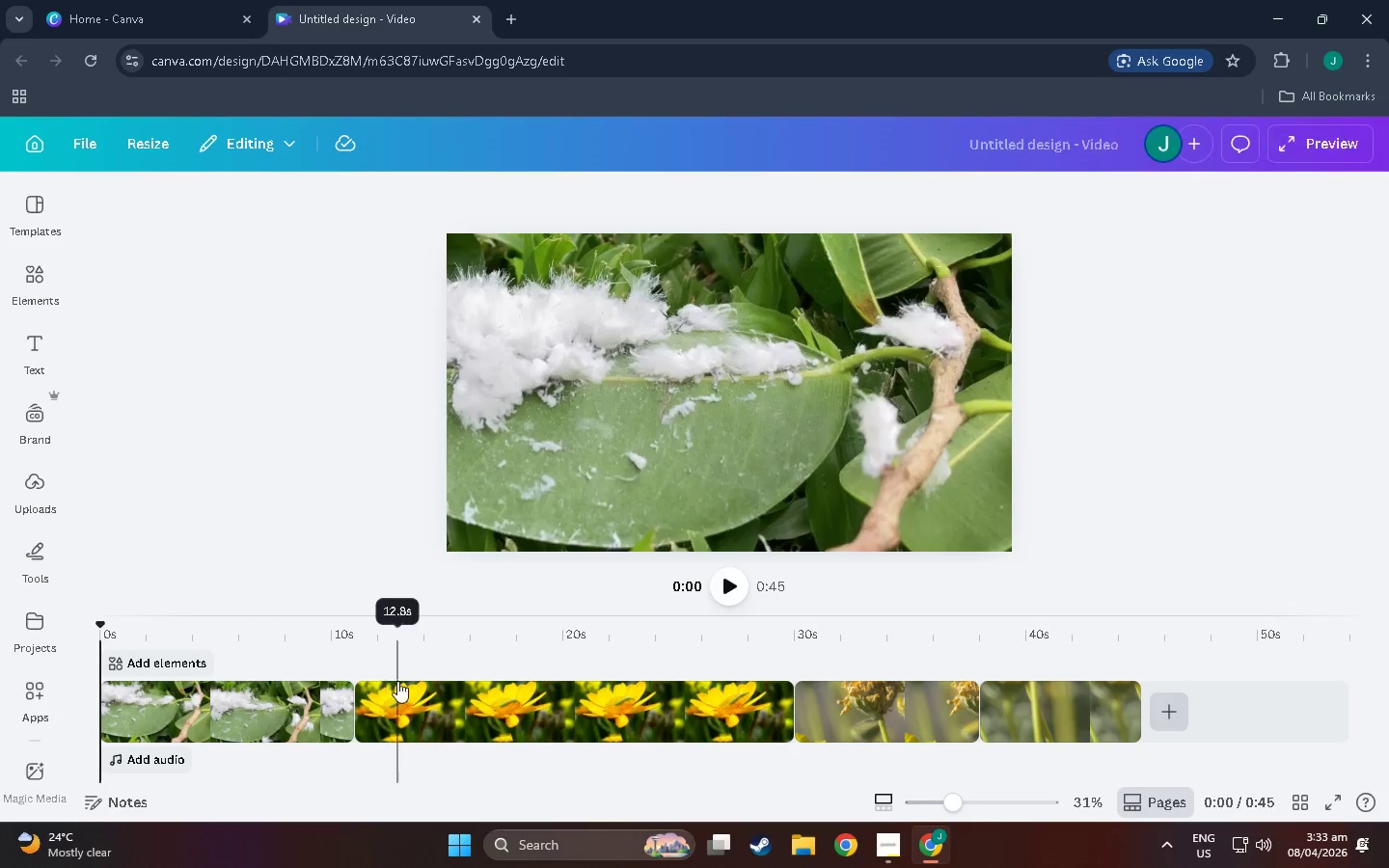 
left_click([406, 689])
 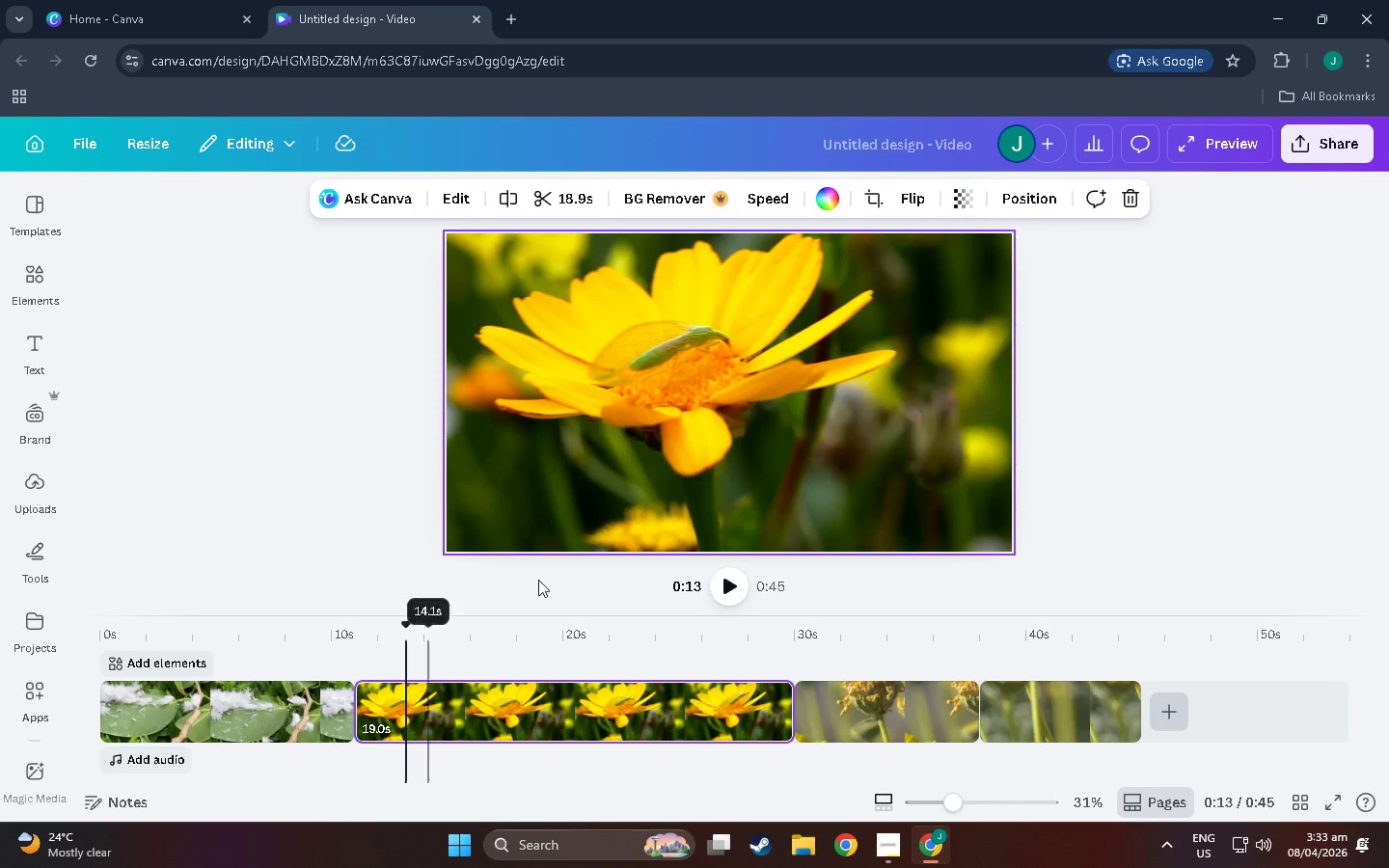 
left_click([723, 589])
 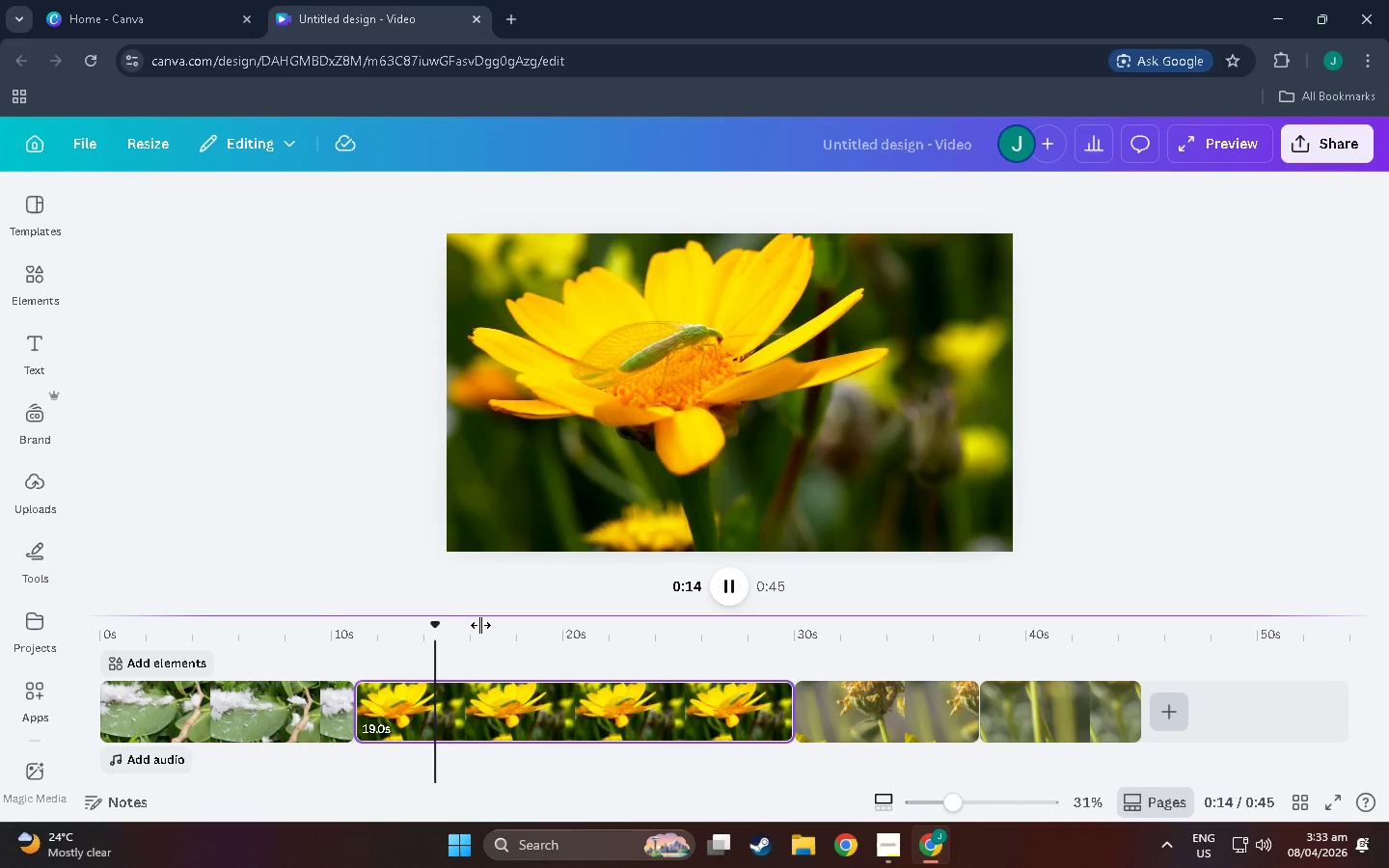 
left_click_drag(start_coordinate=[453, 626], to_coordinate=[218, 645])
 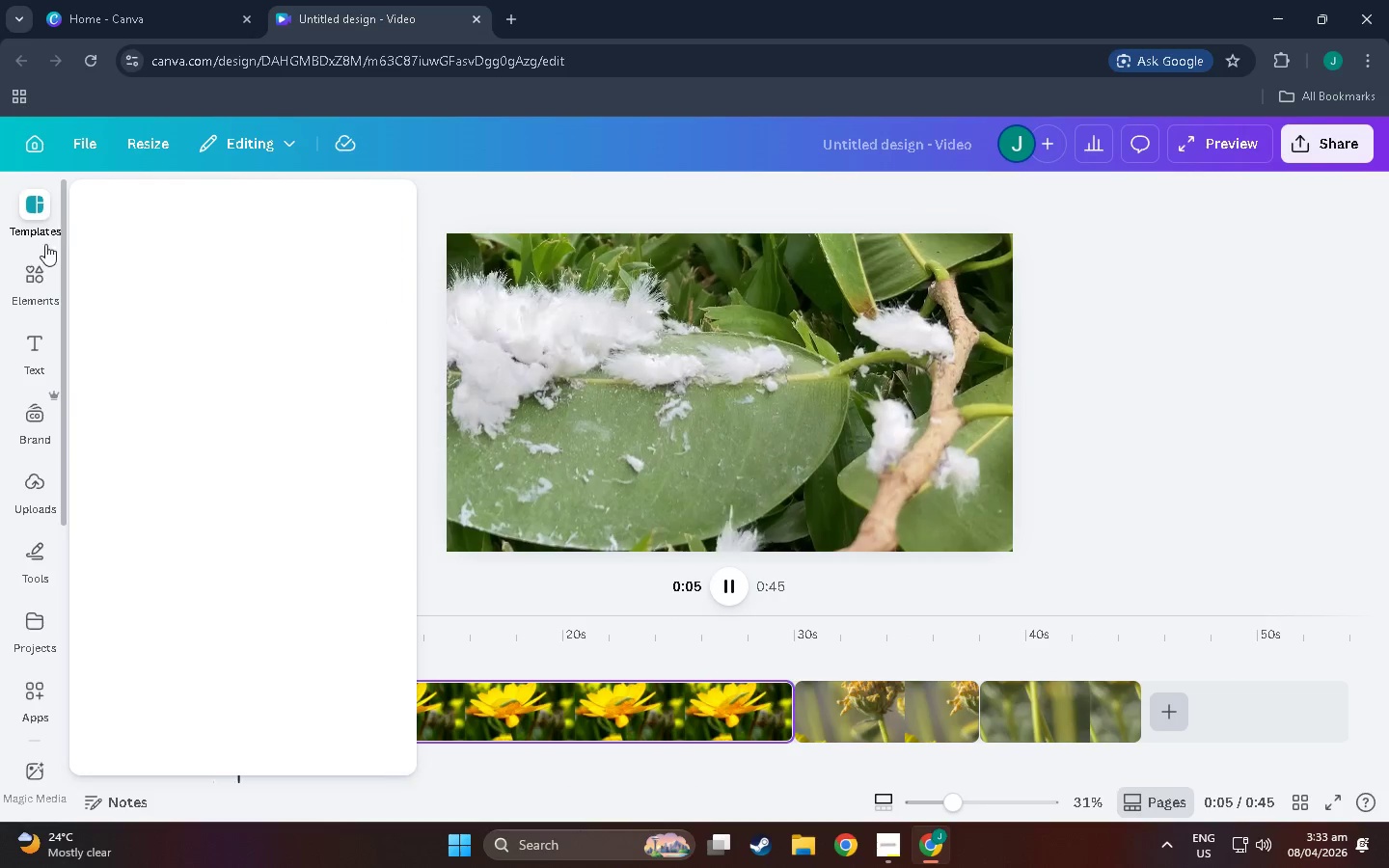 
left_click([37, 280])
 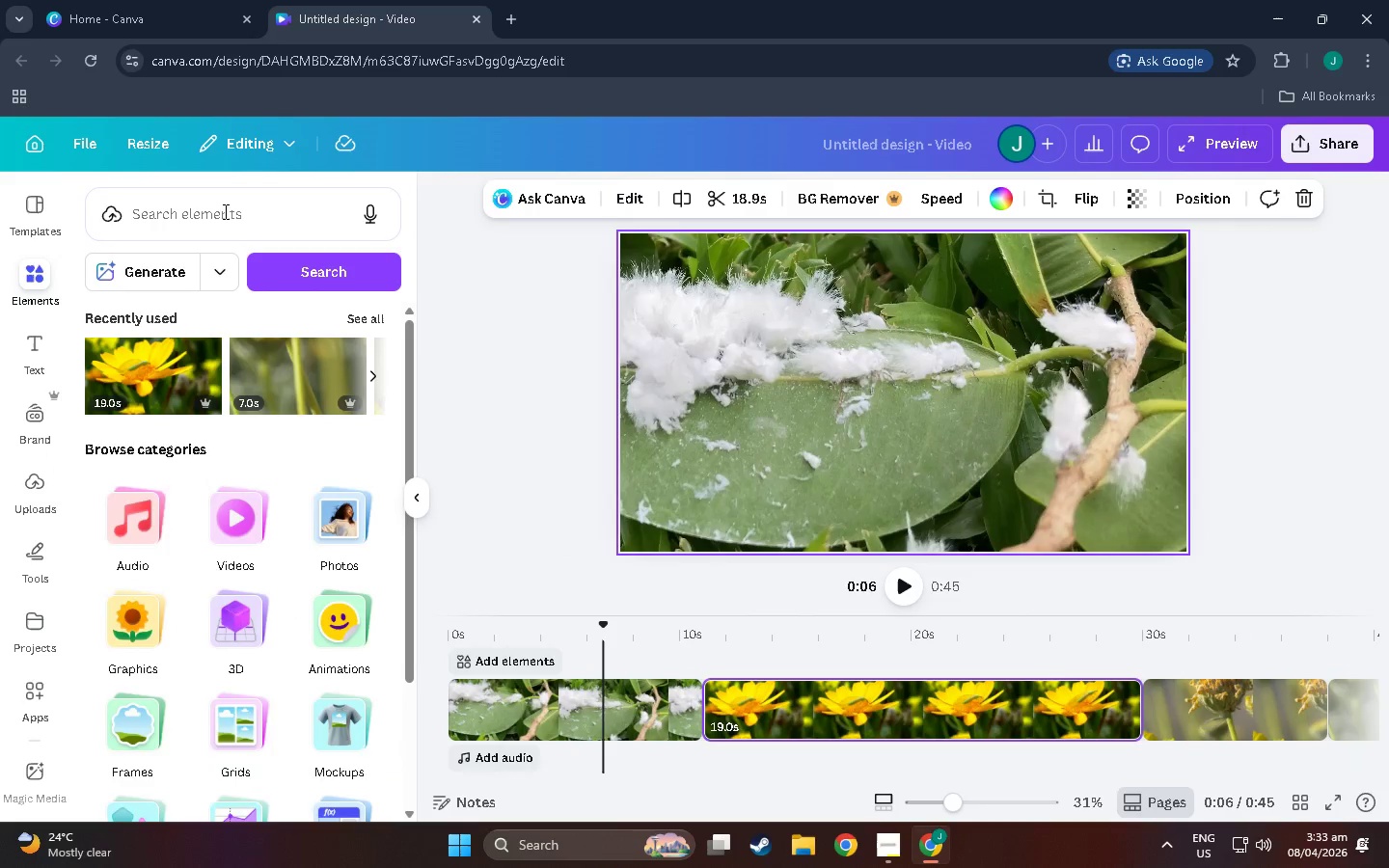 
left_click([227, 210])
 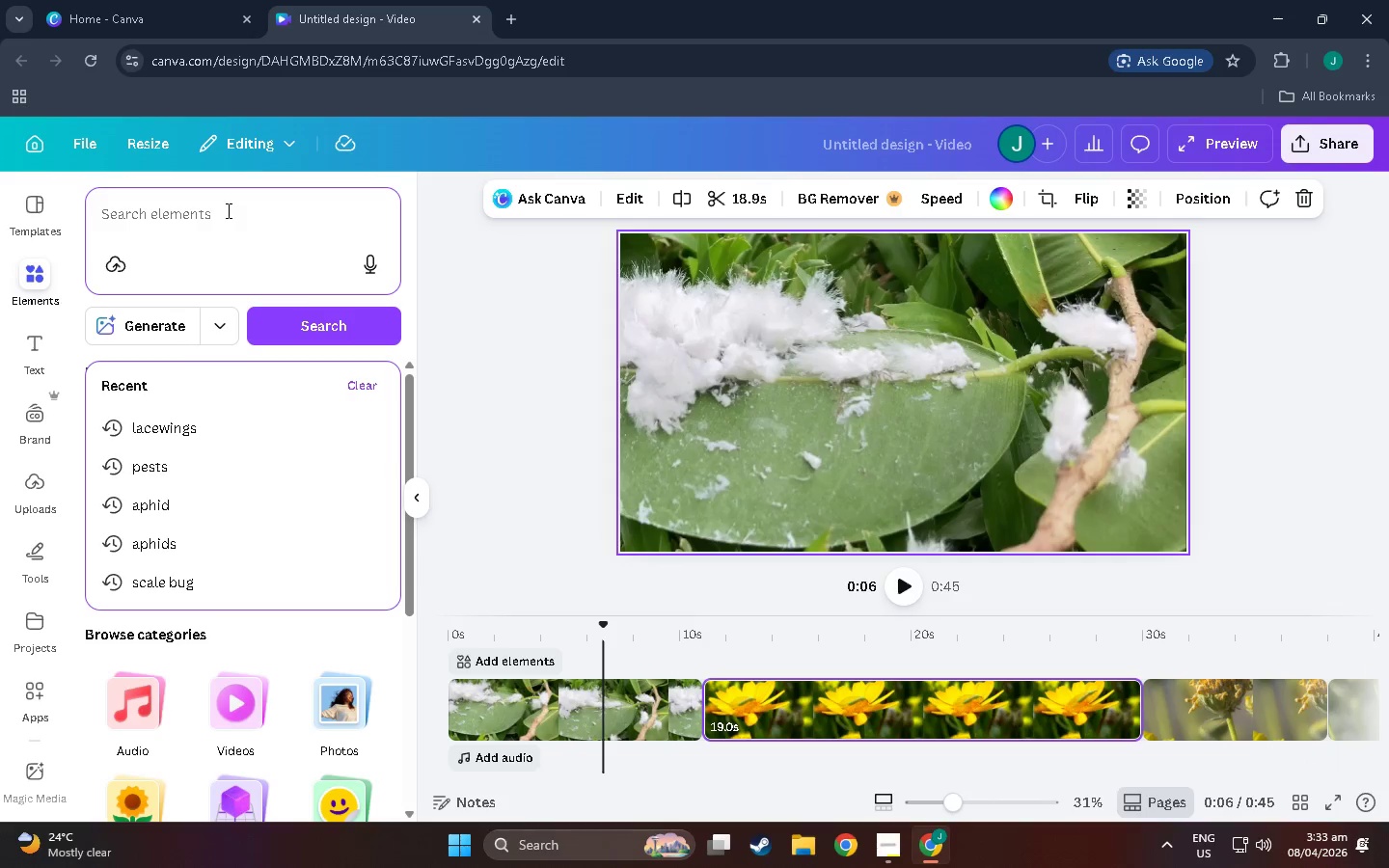 
type(lav)
key(Backspace)
type(cewing)
 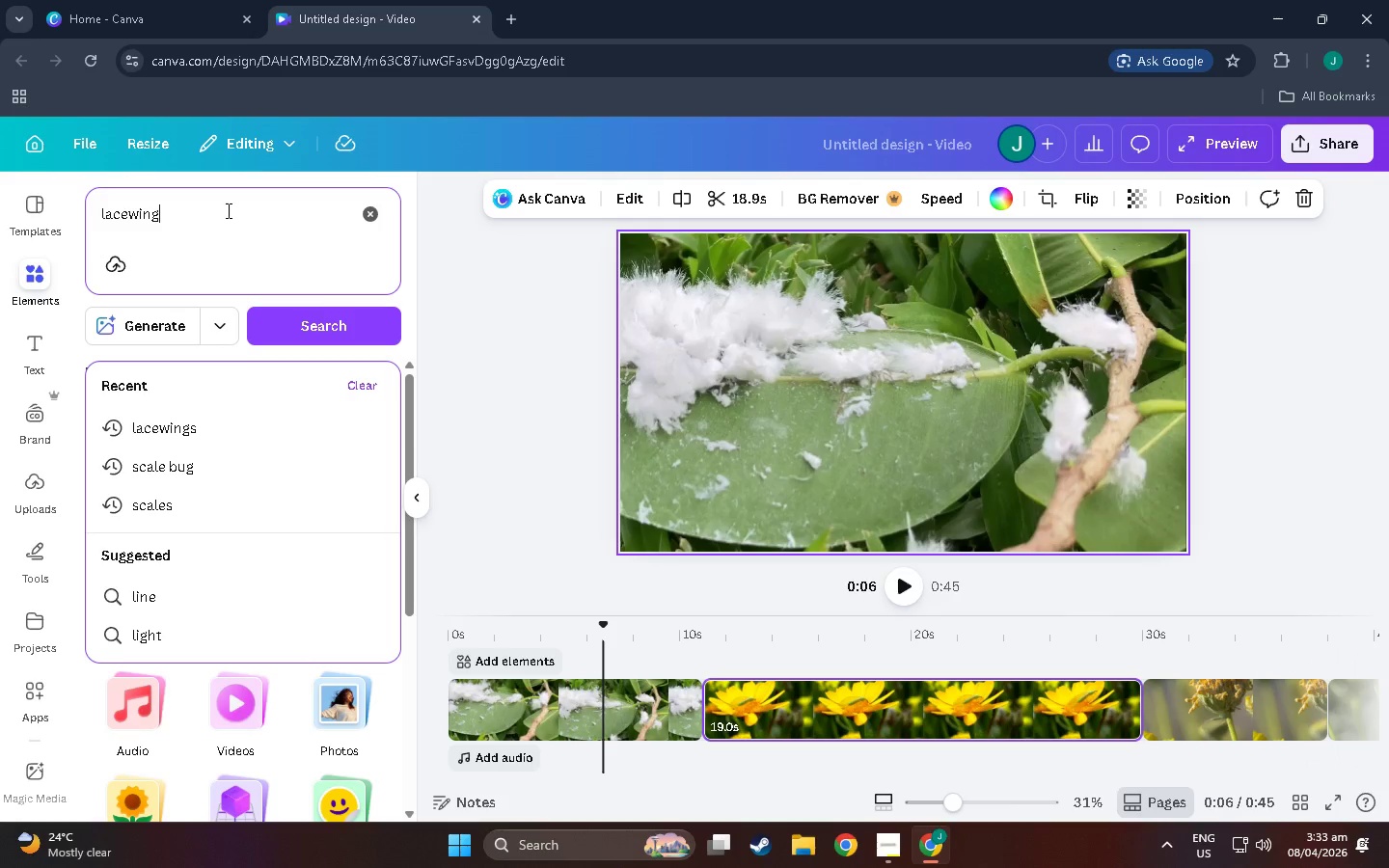 
key(Enter)
 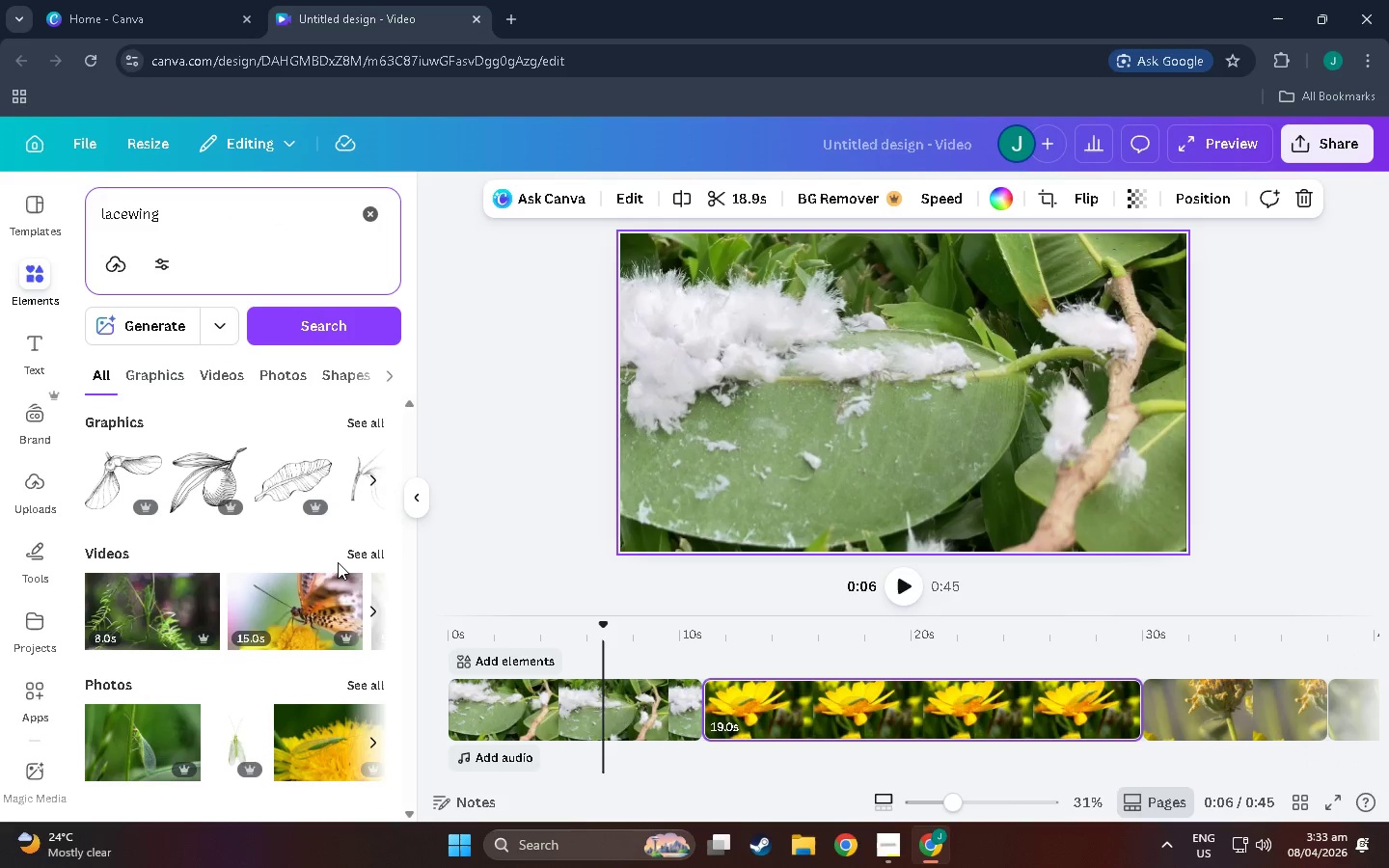 
left_click([368, 553])
 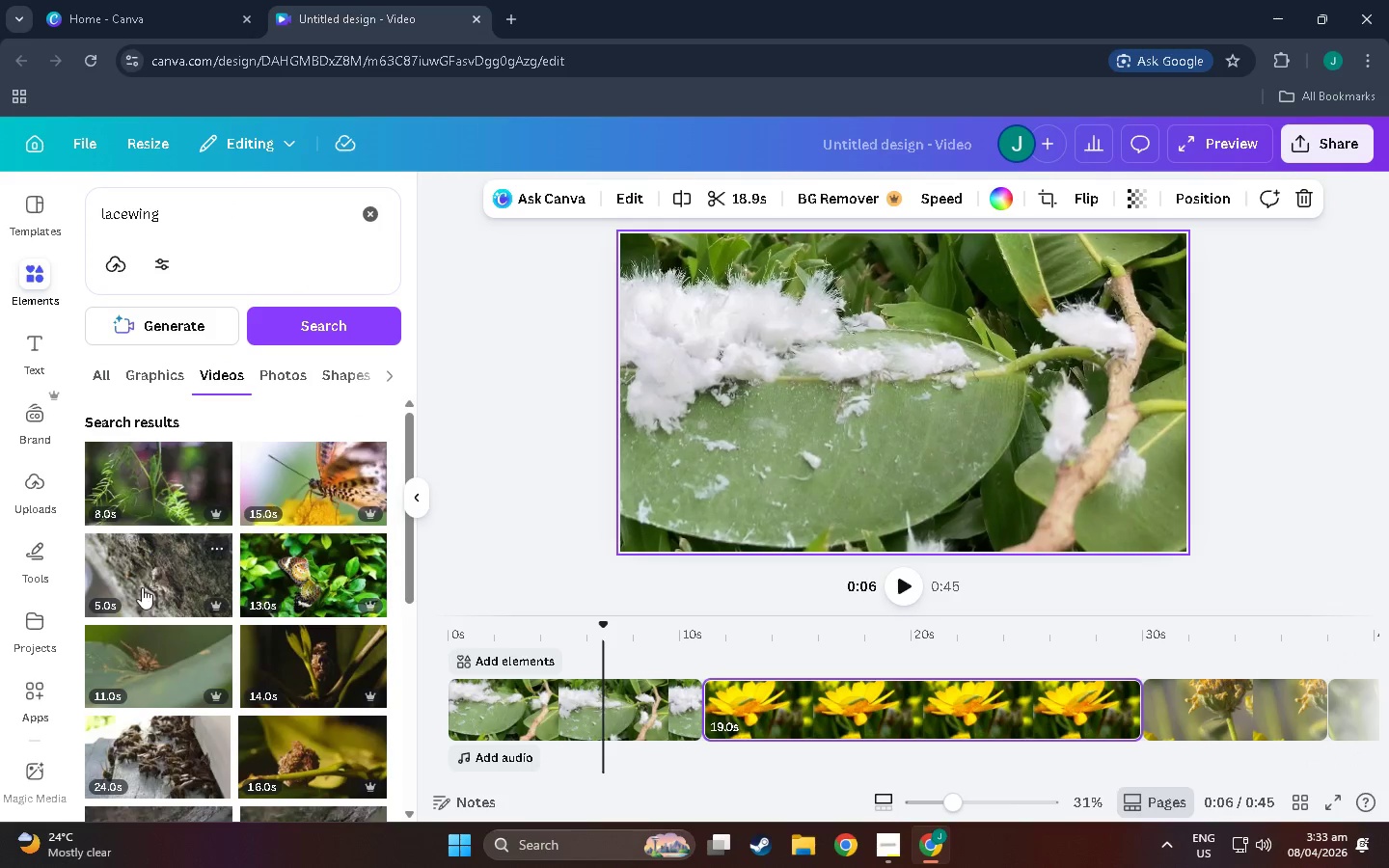 
scroll: coordinate [298, 516], scroll_direction: down, amount: 31.0
 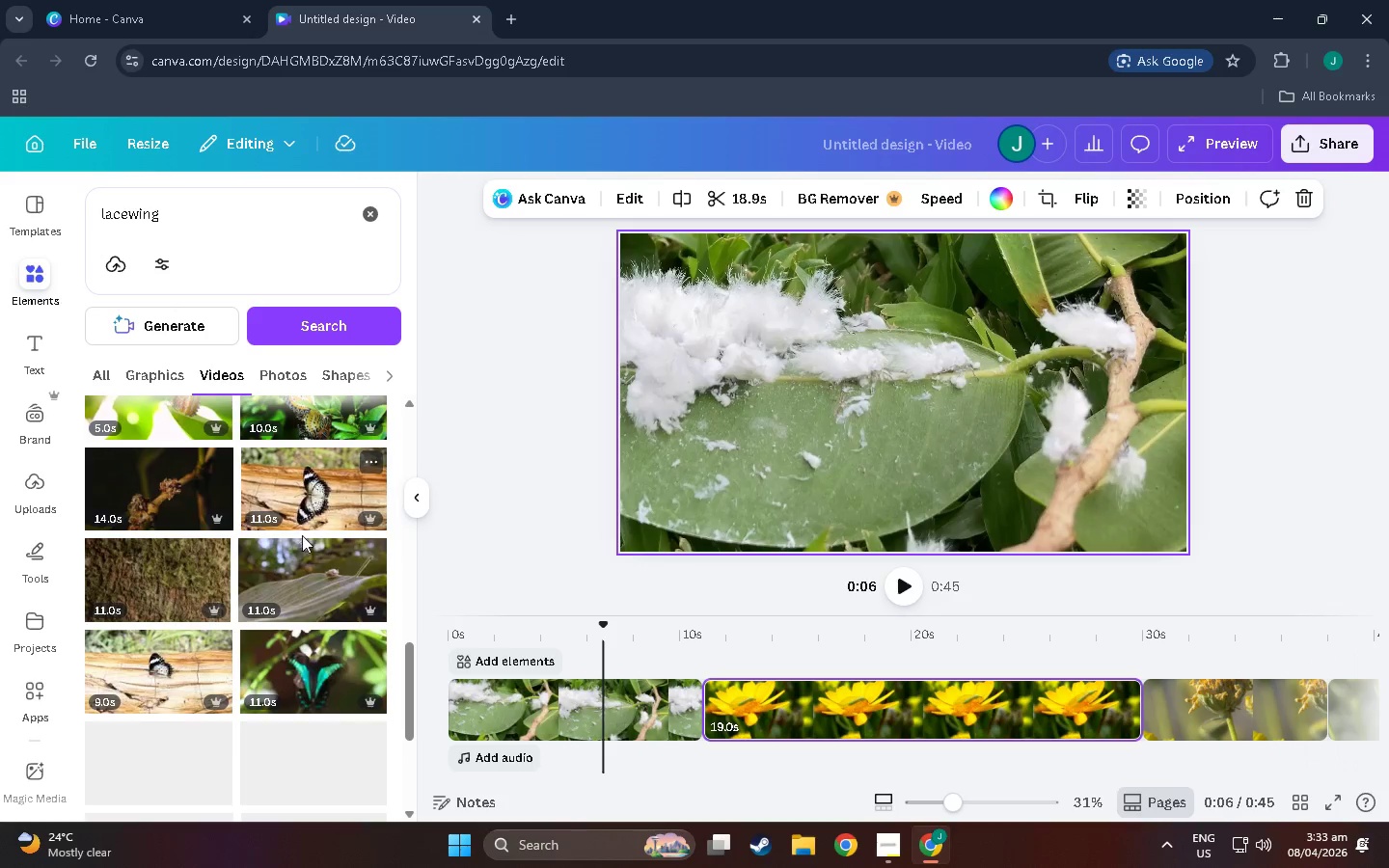 
scroll: coordinate [280, 568], scroll_direction: down, amount: 41.0
 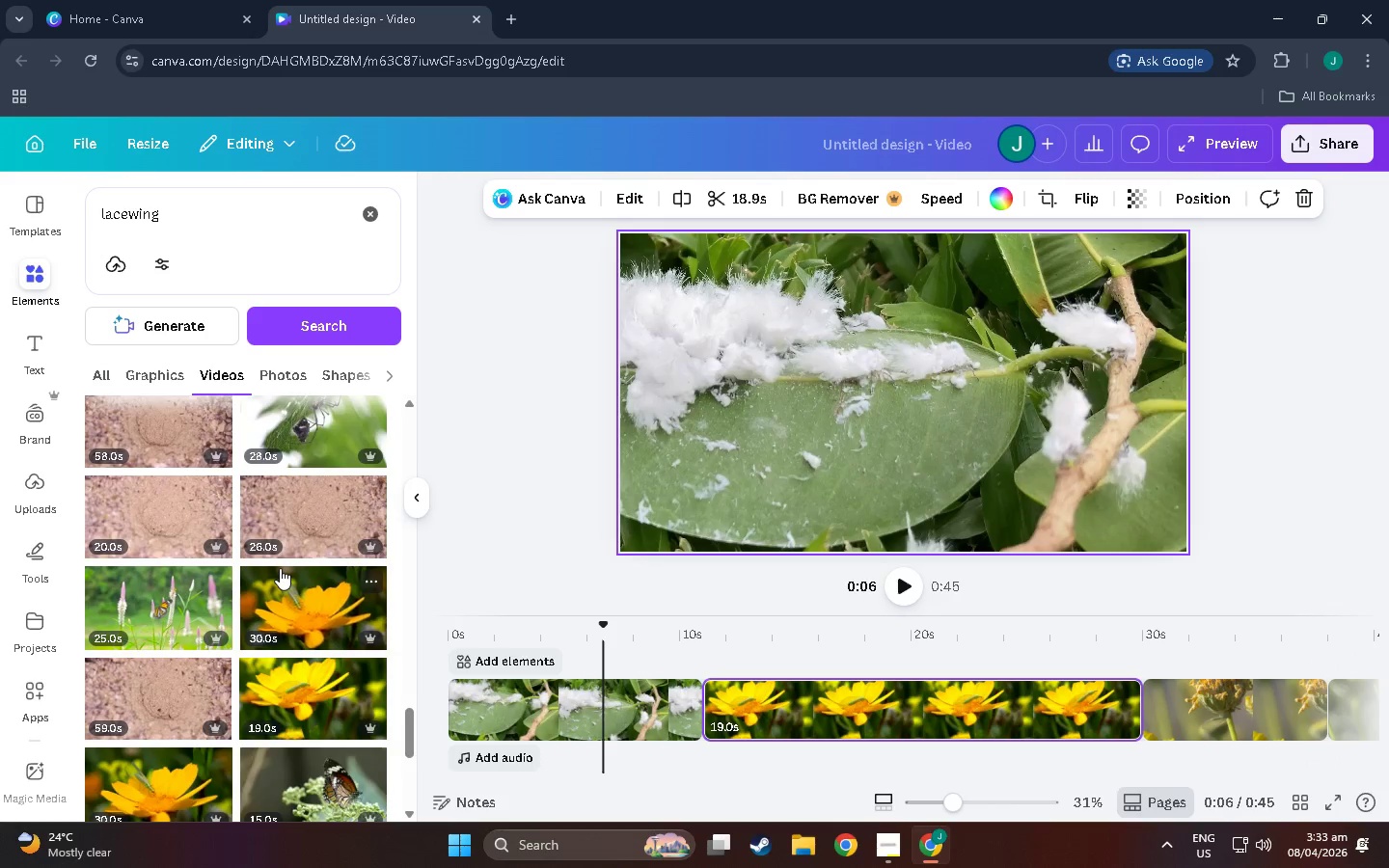 
scroll: coordinate [277, 543], scroll_direction: down, amount: 3.0
 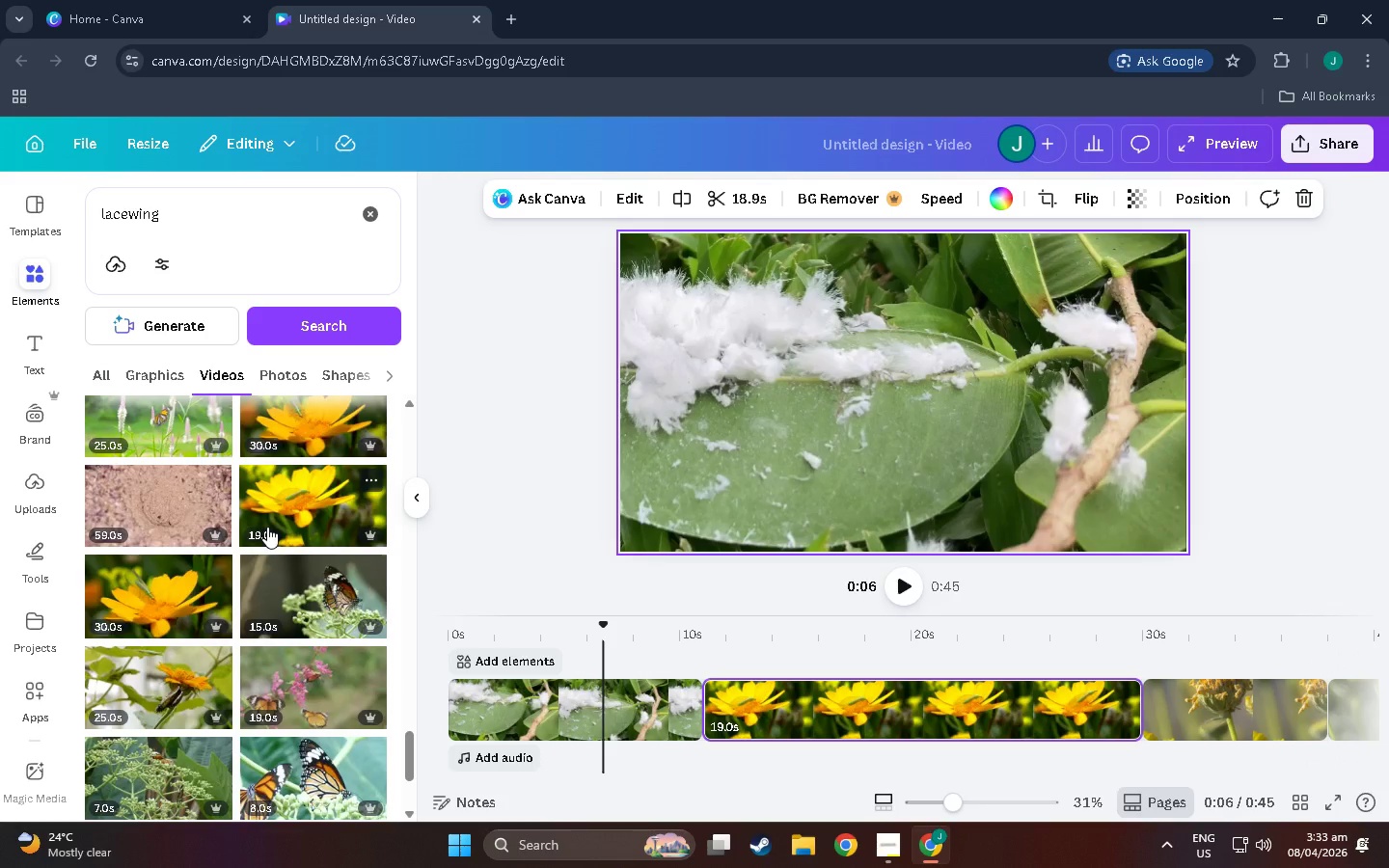 
scroll: coordinate [254, 531], scroll_direction: none, amount: 0.0
 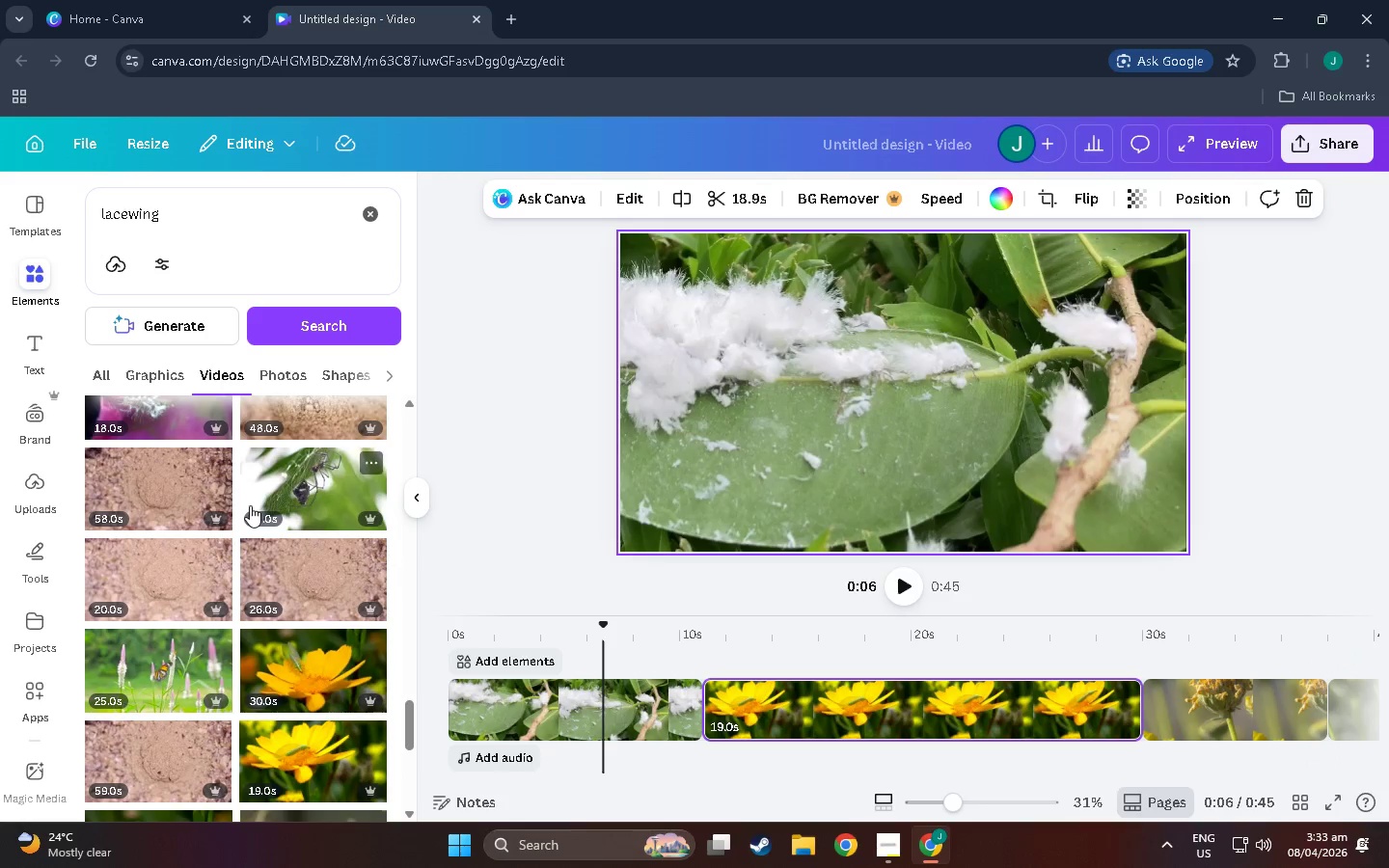 
scroll: coordinate [342, 609], scroll_direction: up, amount: 39.0
 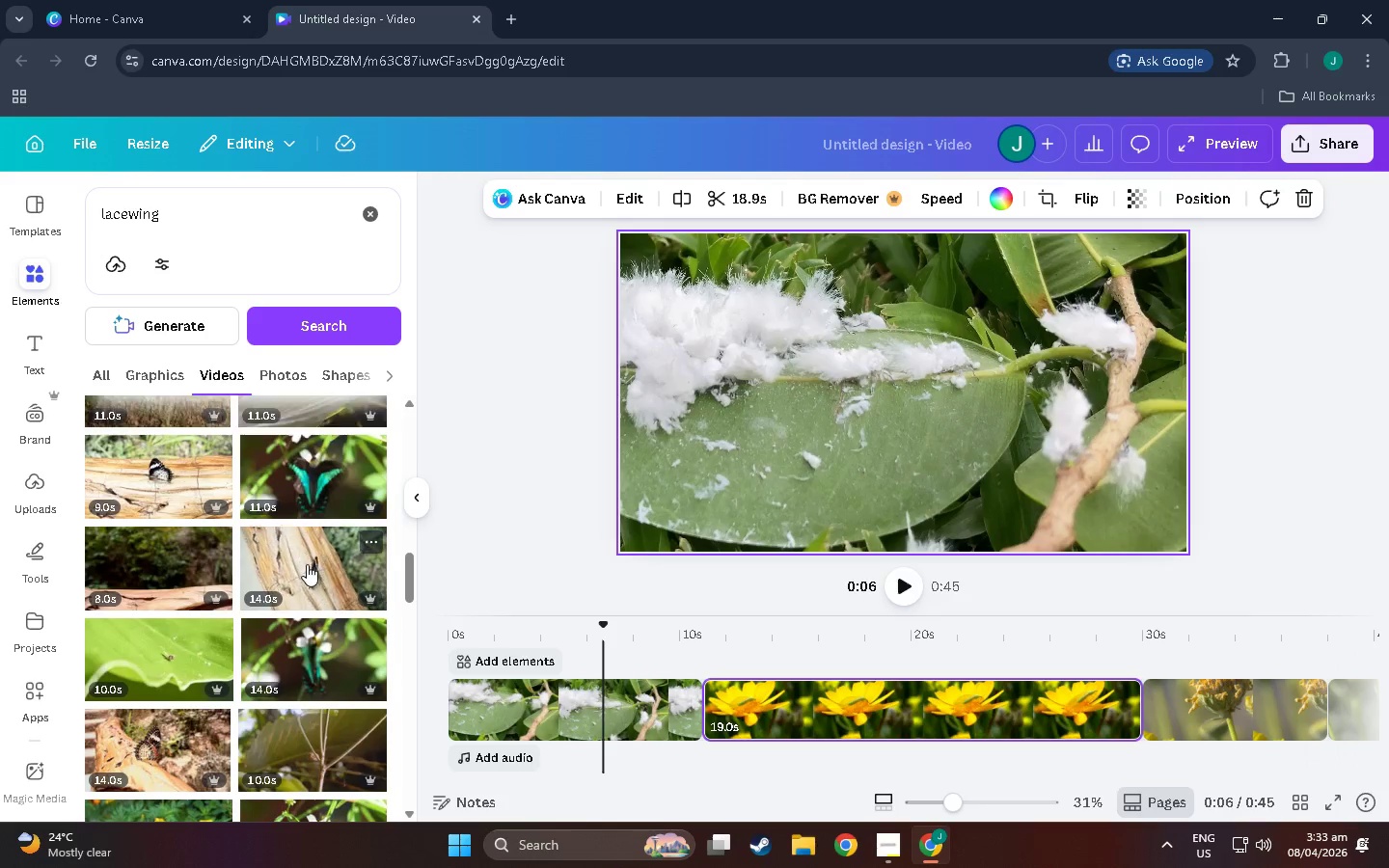 
scroll: coordinate [183, 530], scroll_direction: up, amount: 29.0
 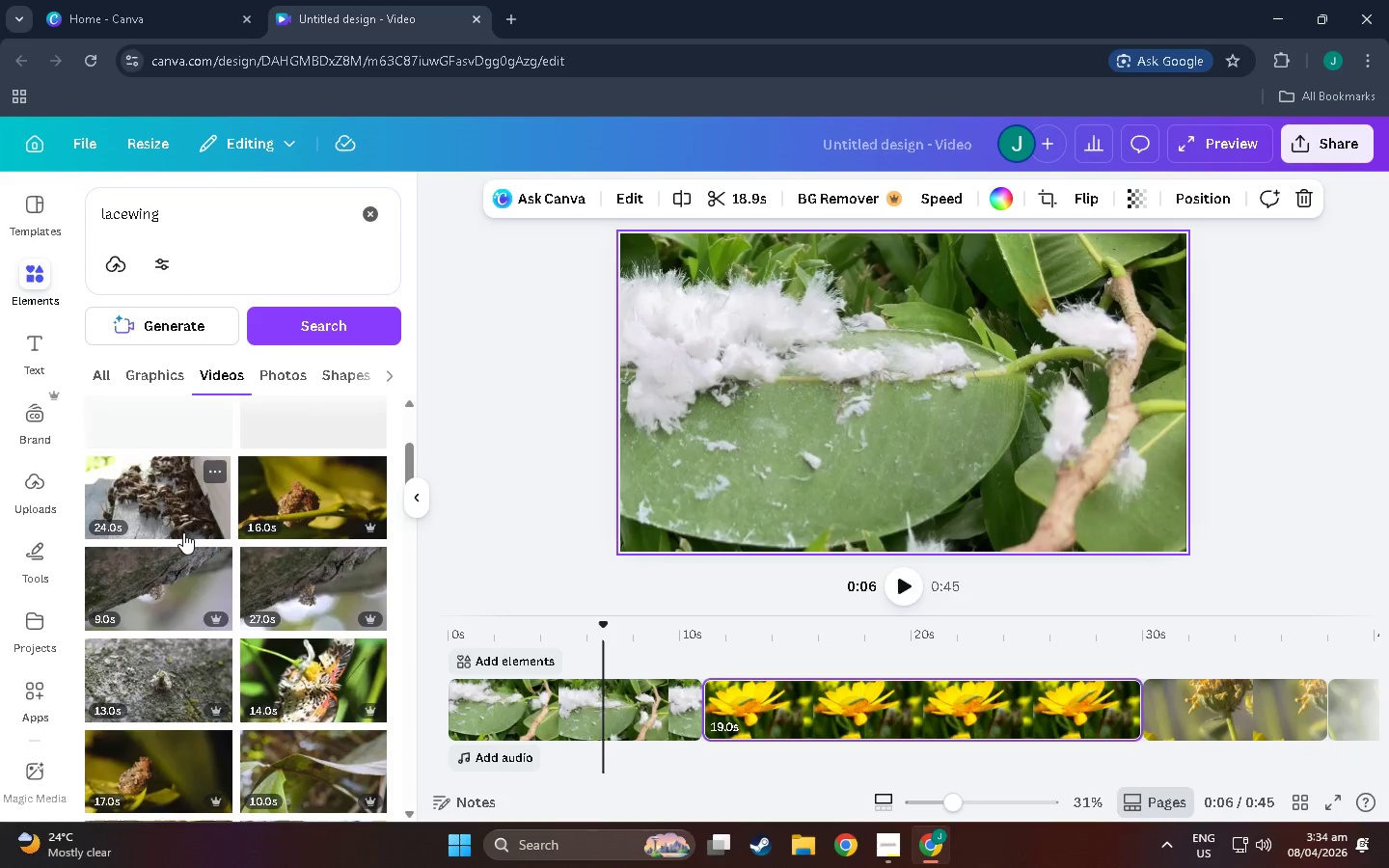 
scroll: coordinate [169, 640], scroll_direction: up, amount: 12.0
 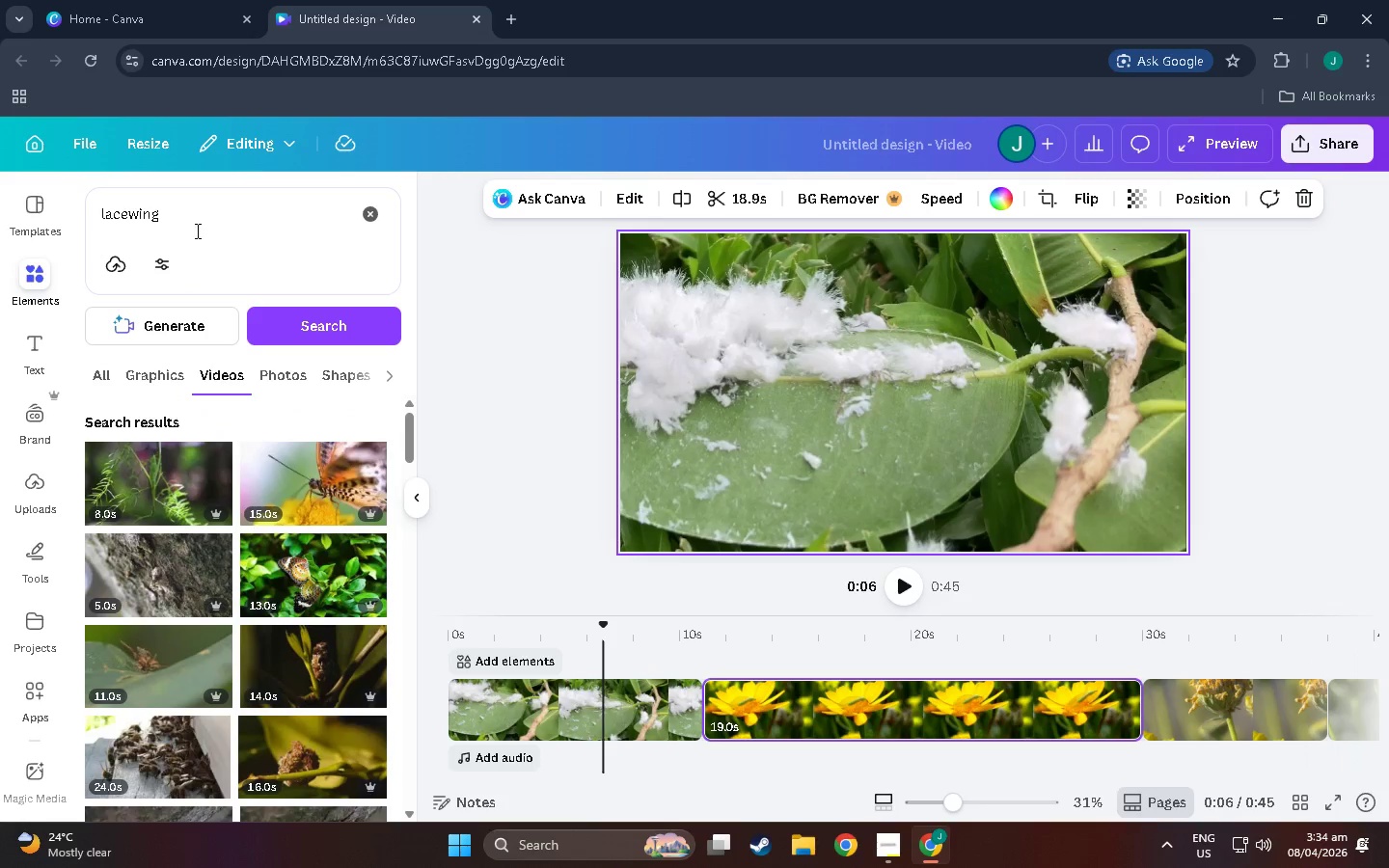 
mouse_move([163, 640])
 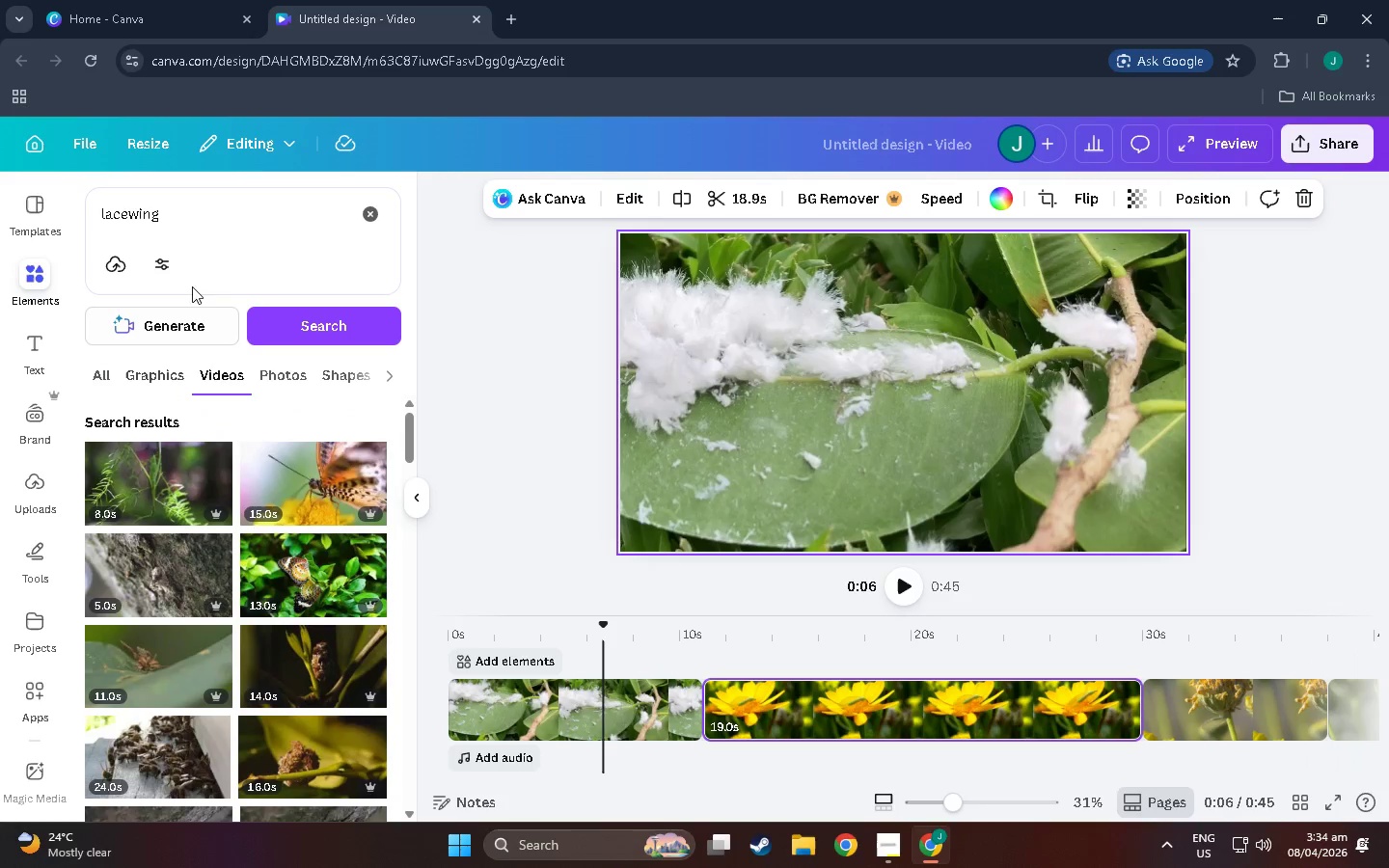 
key(S)
 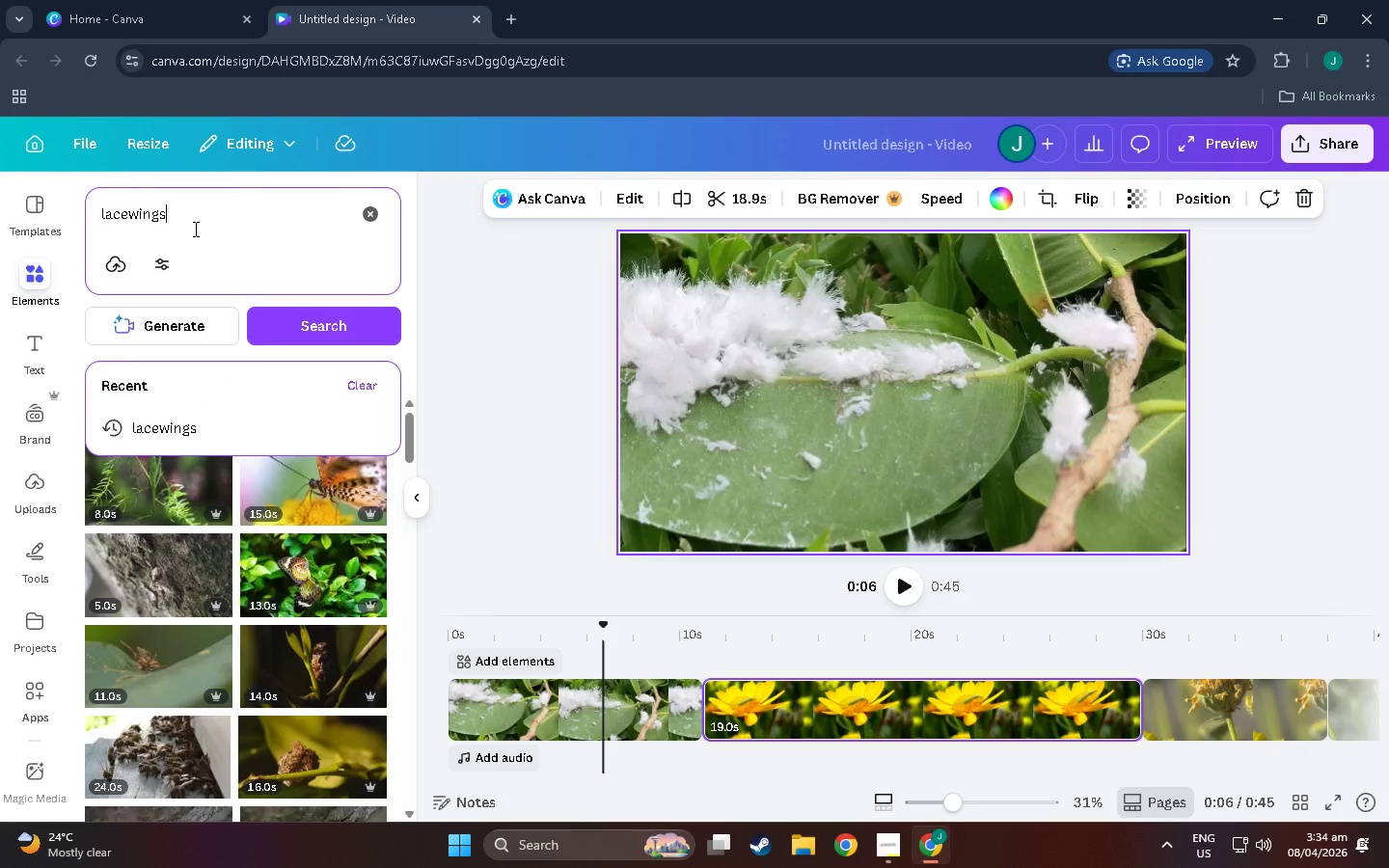 
key(NumpadEnter)
 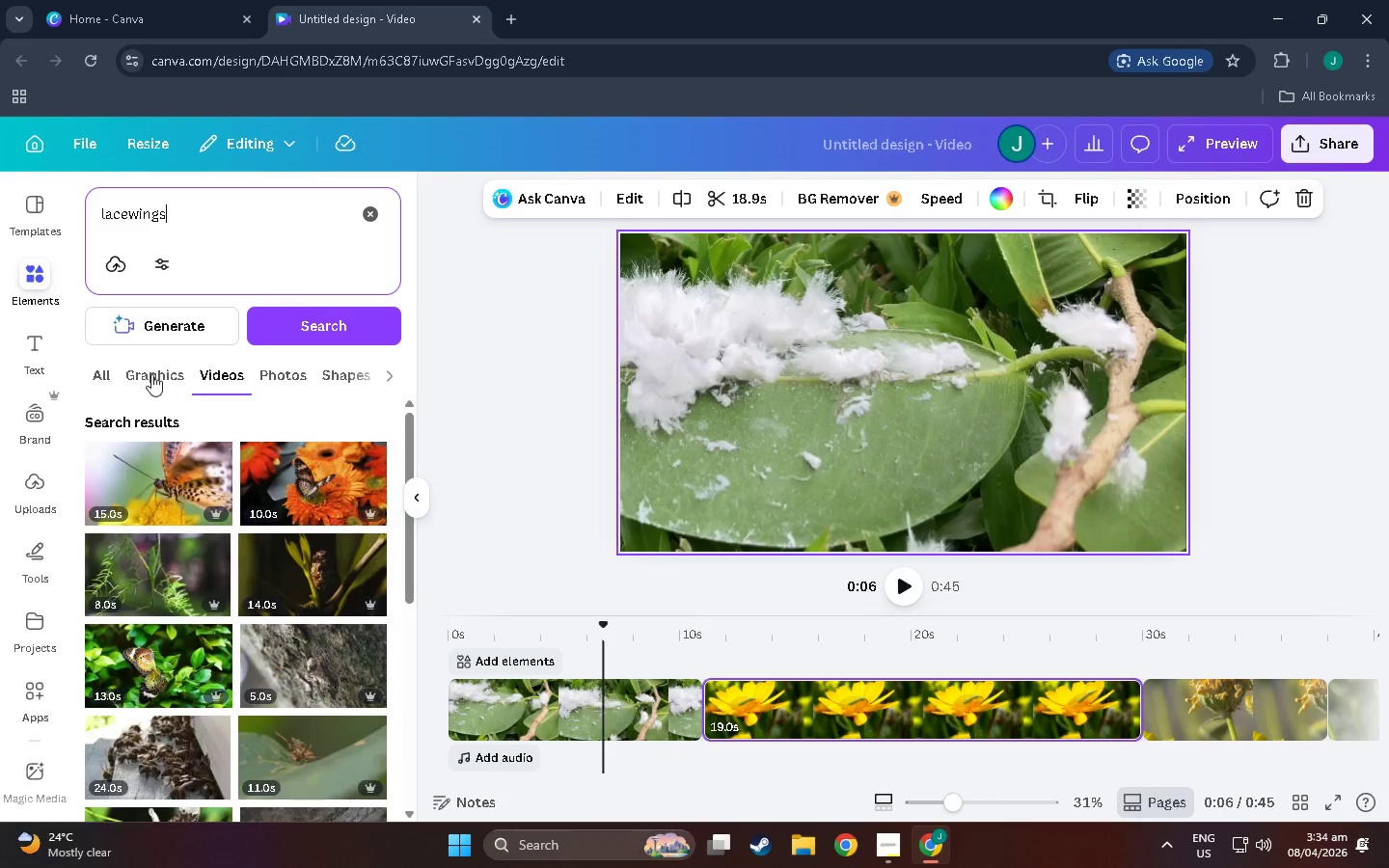 
scroll: coordinate [174, 555], scroll_direction: down, amount: 19.0
 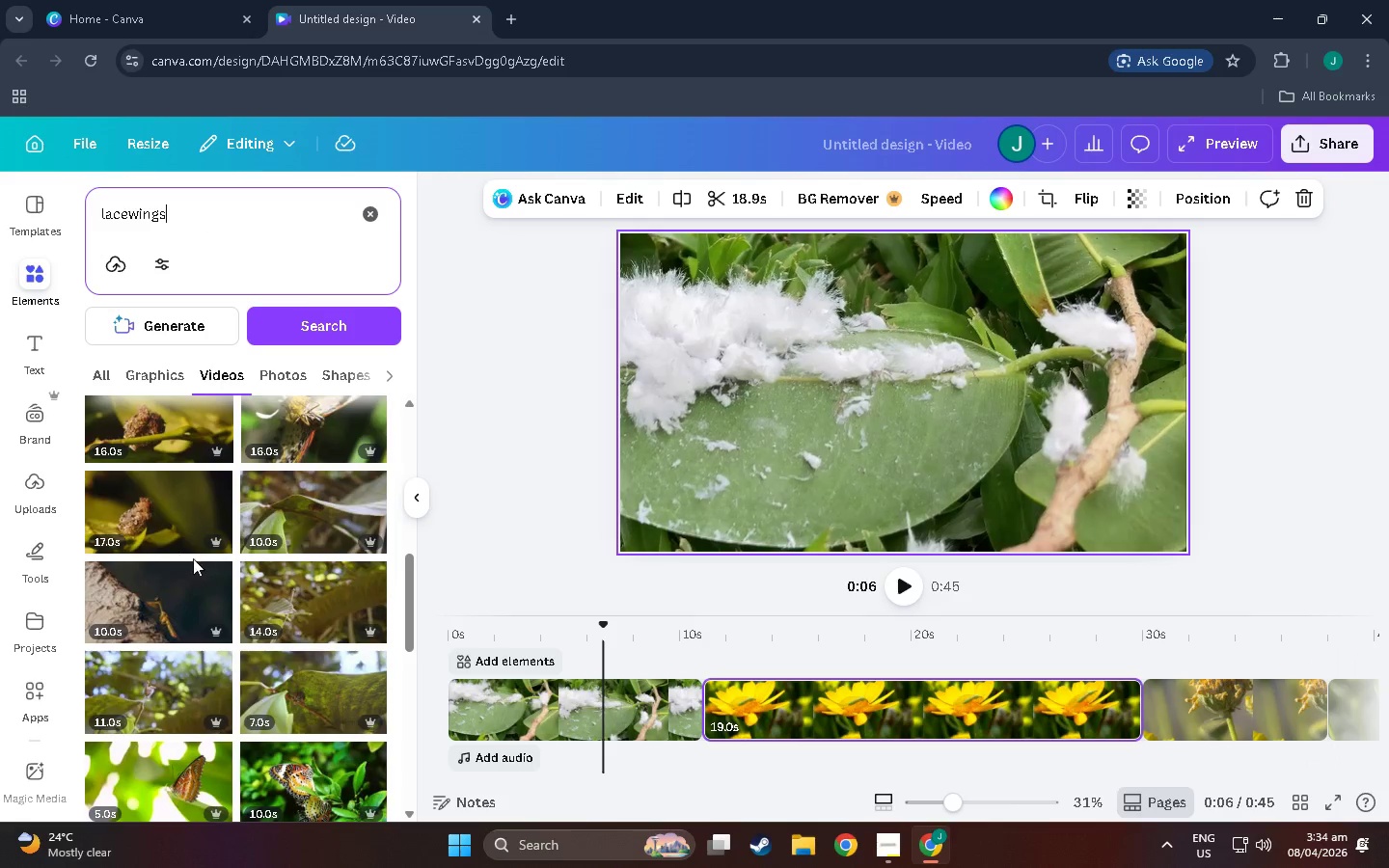 
mouse_move([253, 594])
 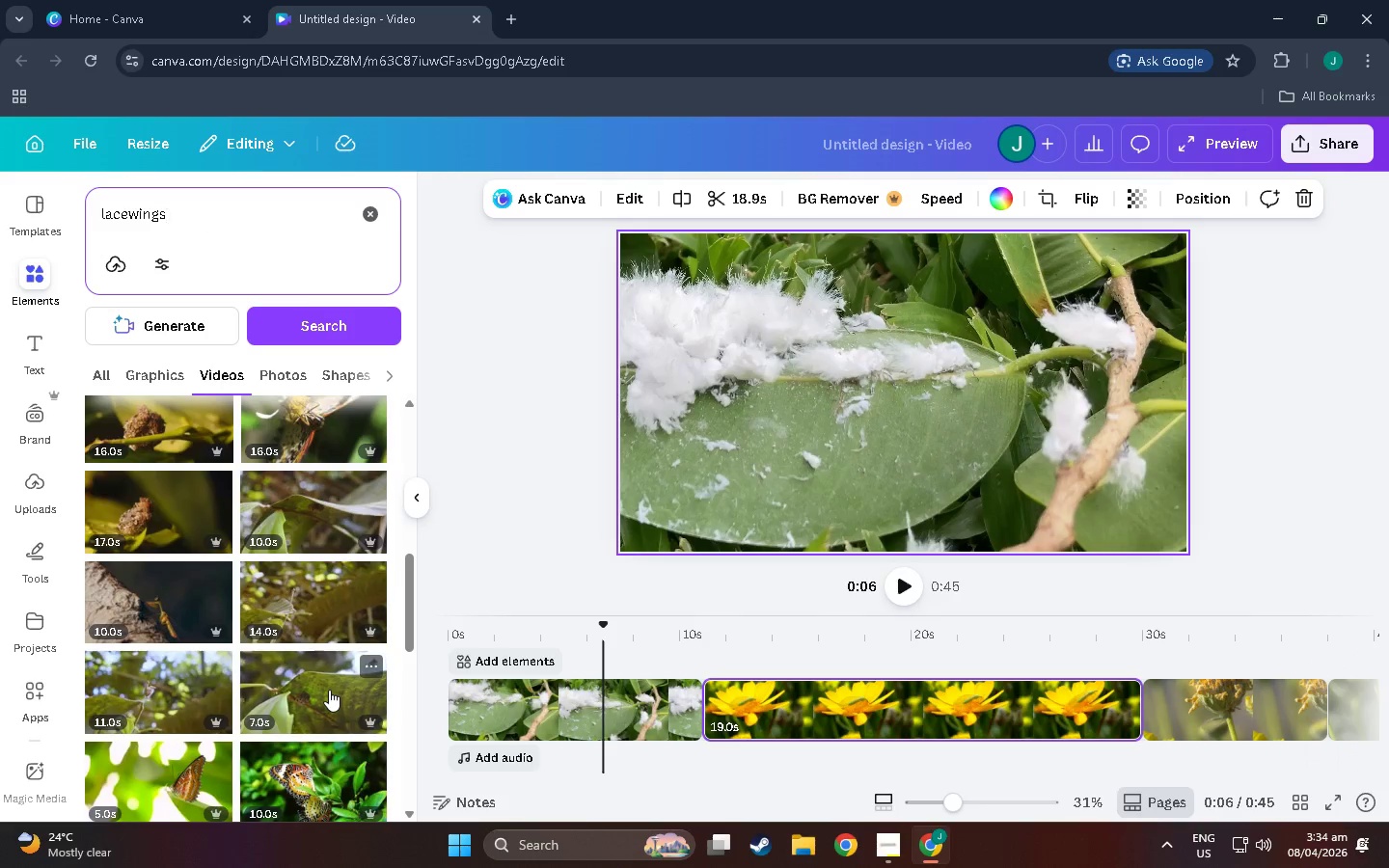 
scroll: coordinate [242, 622], scroll_direction: down, amount: 18.0
 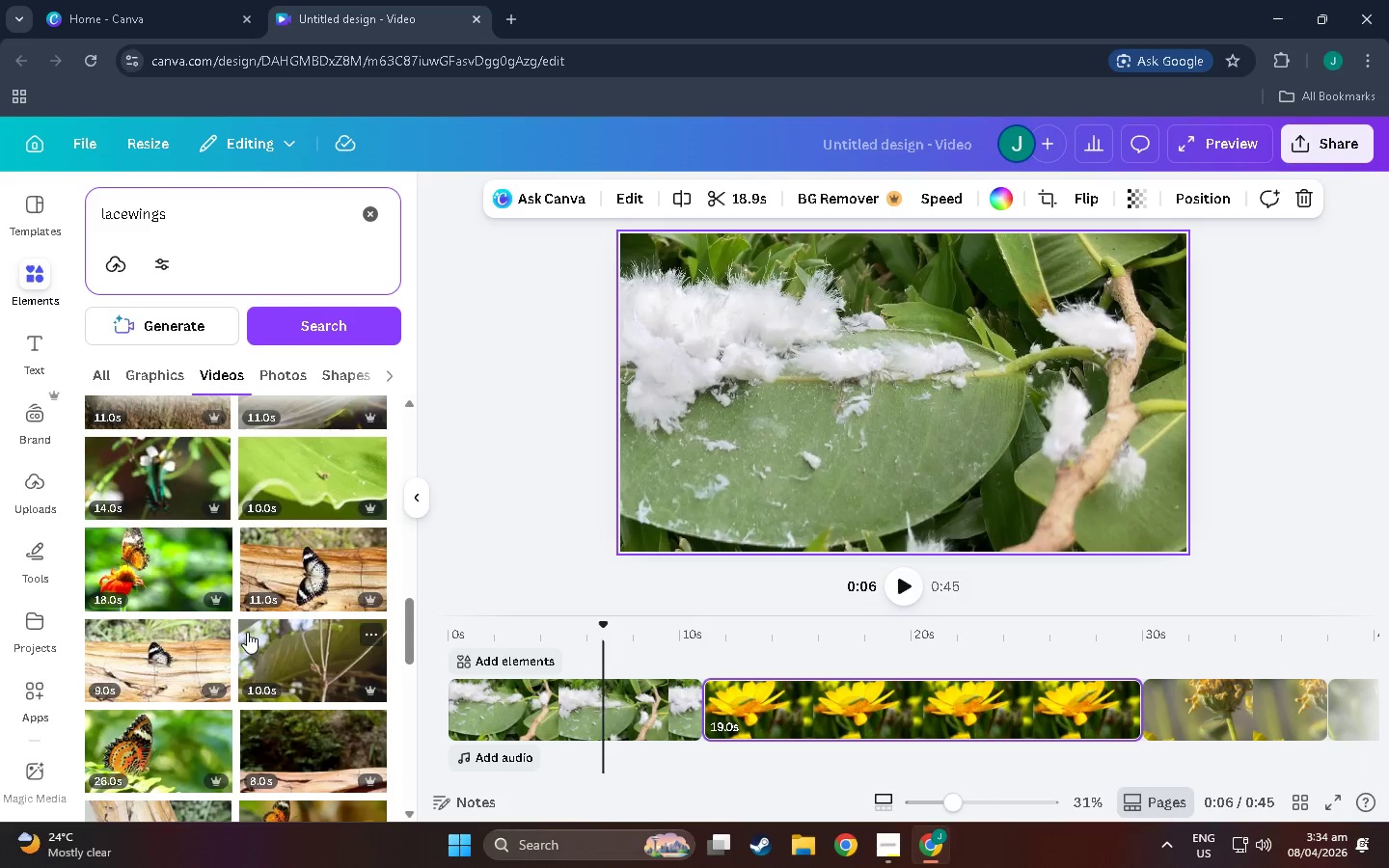 
scroll: coordinate [233, 524], scroll_direction: down, amount: 22.0
 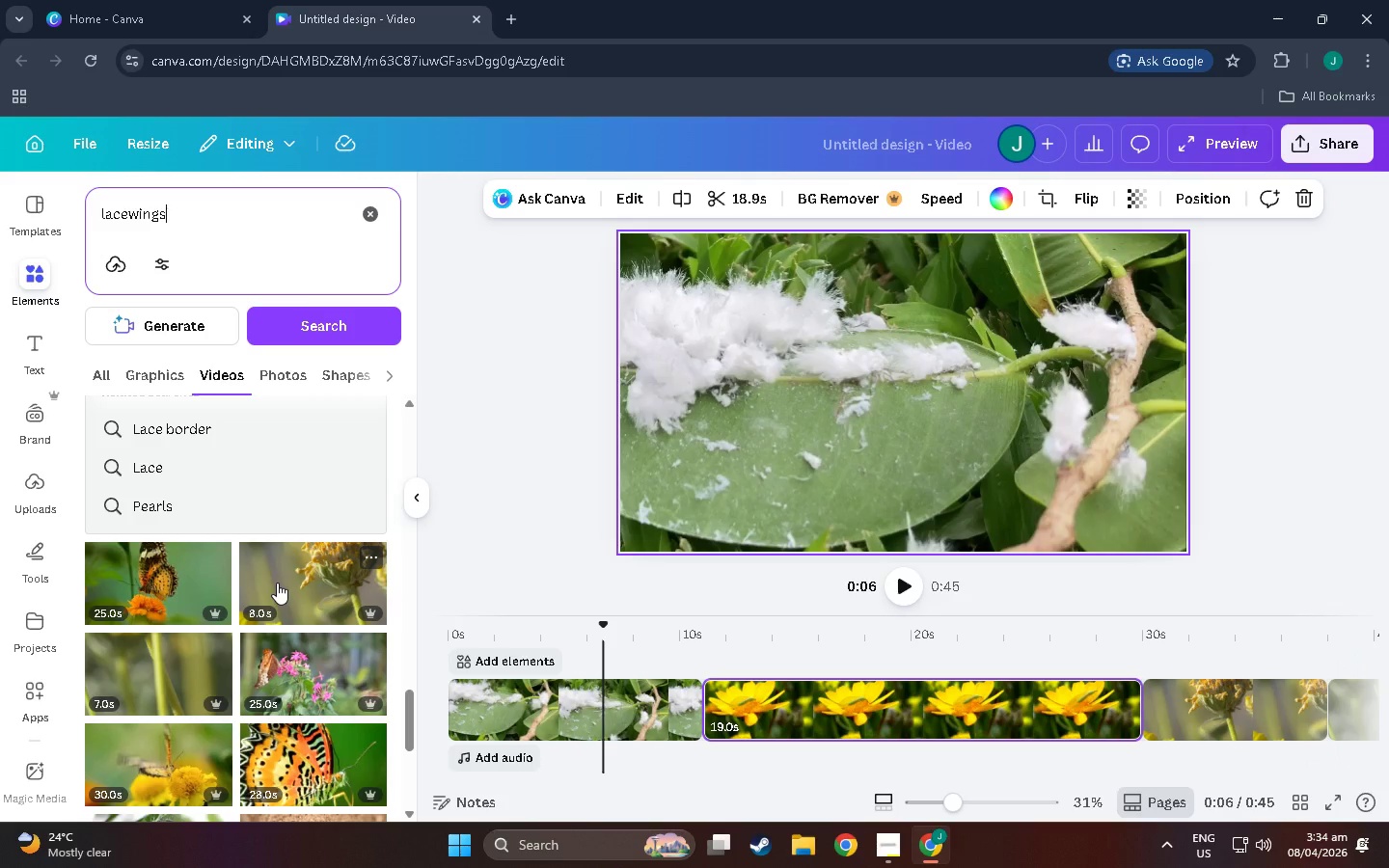 
scroll: coordinate [165, 614], scroll_direction: down, amount: 13.0
 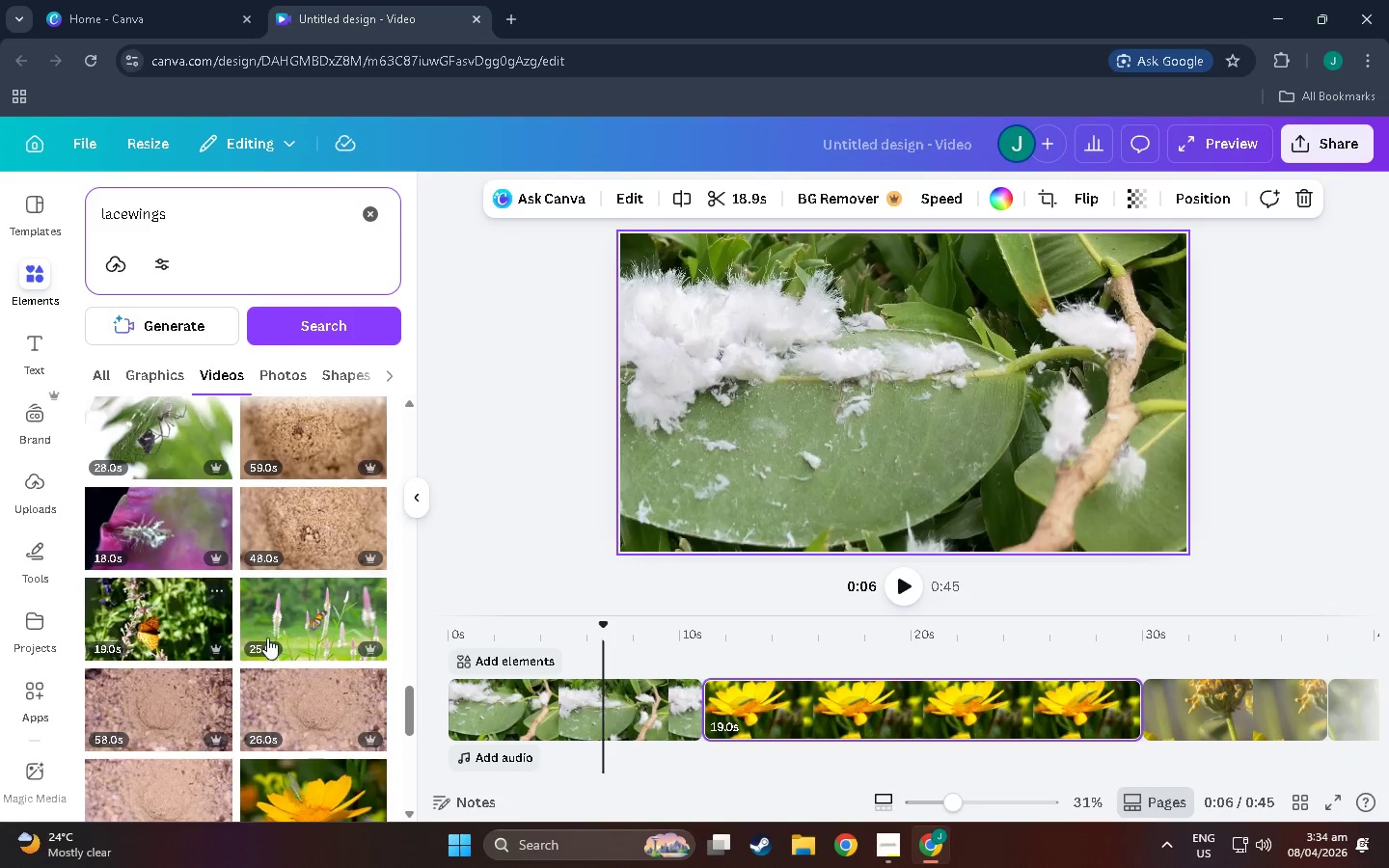 
scroll: coordinate [300, 636], scroll_direction: down, amount: 8.0
 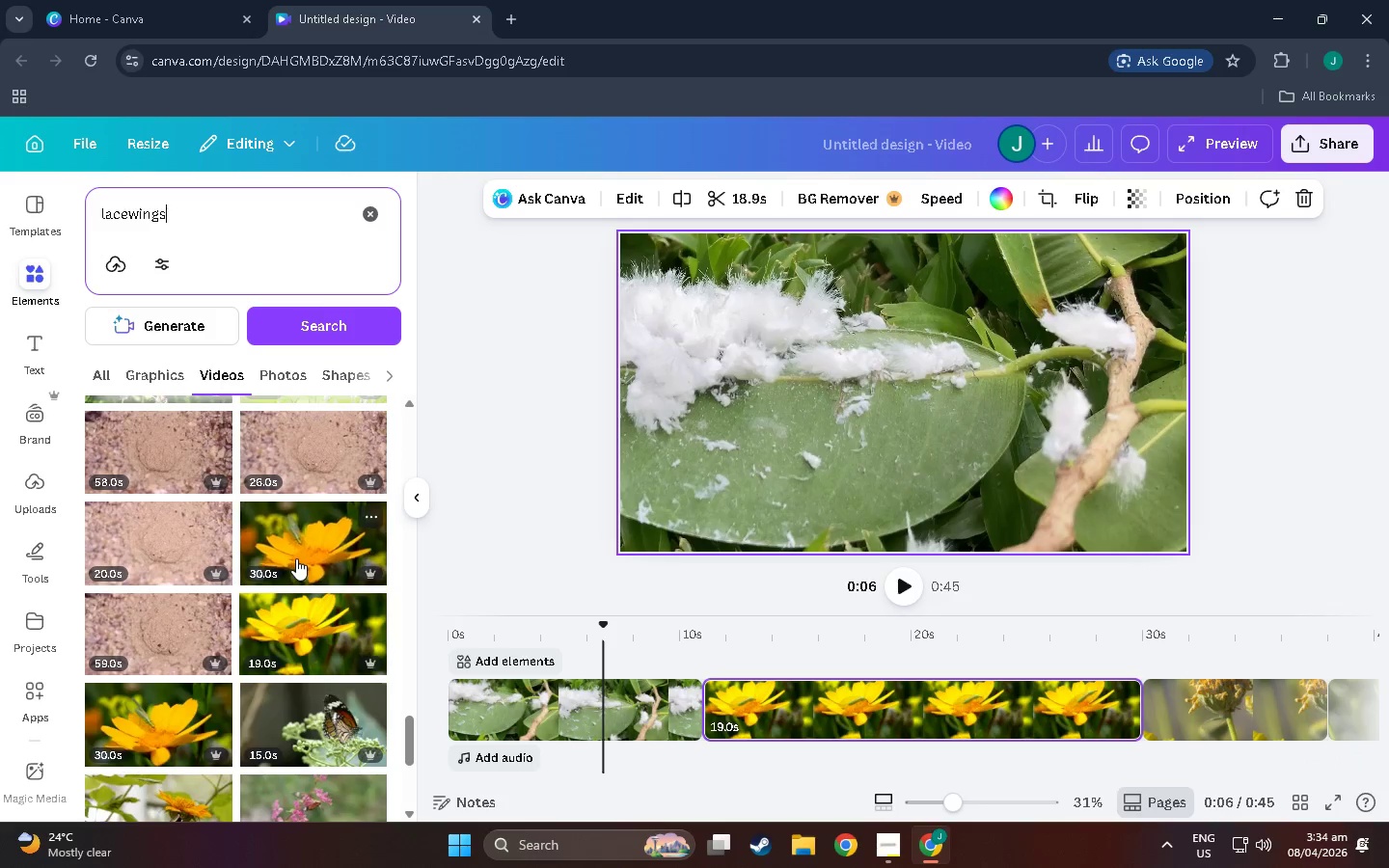 
left_click([296, 558])
 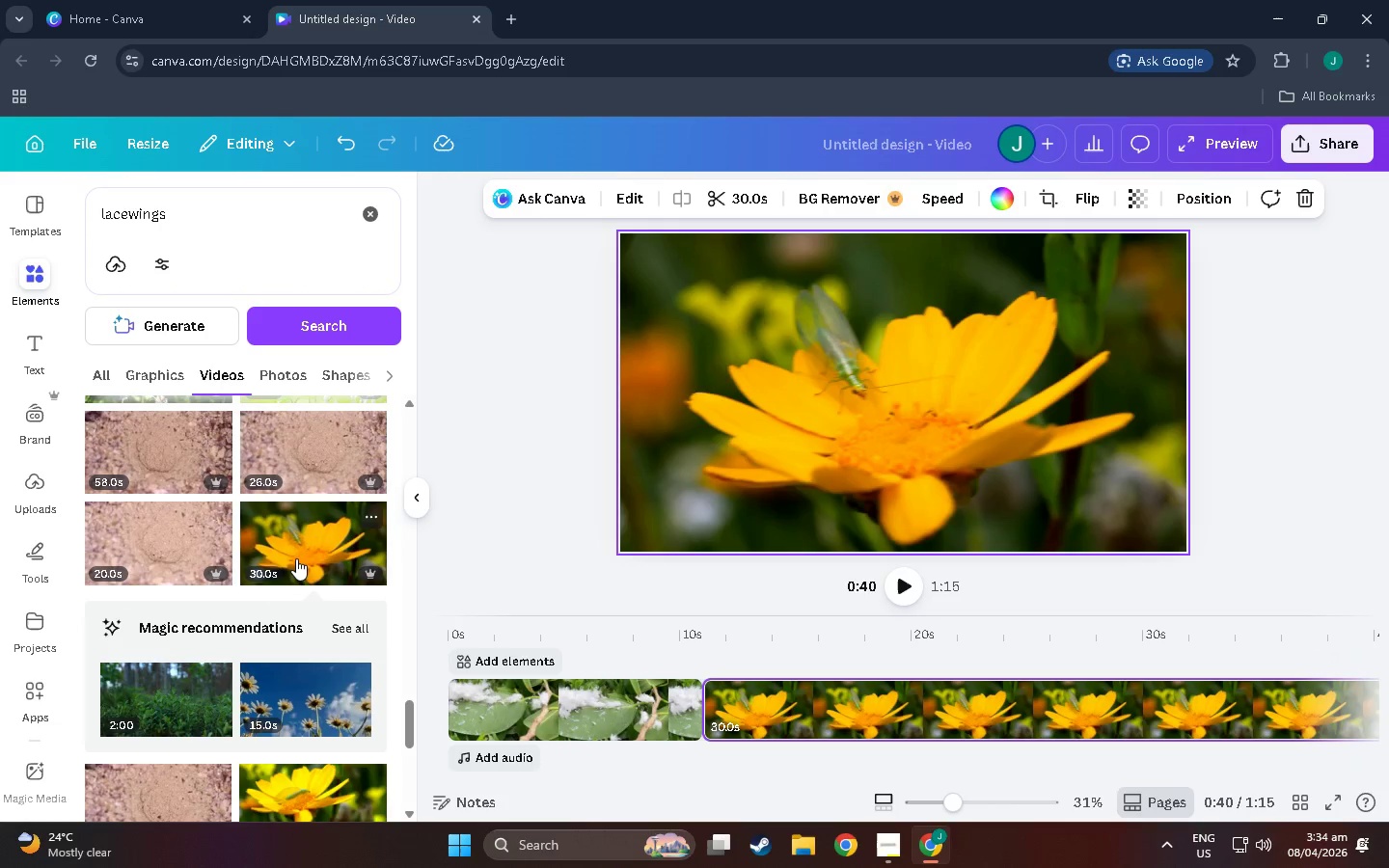 
scroll: coordinate [306, 631], scroll_direction: down, amount: 3.0
 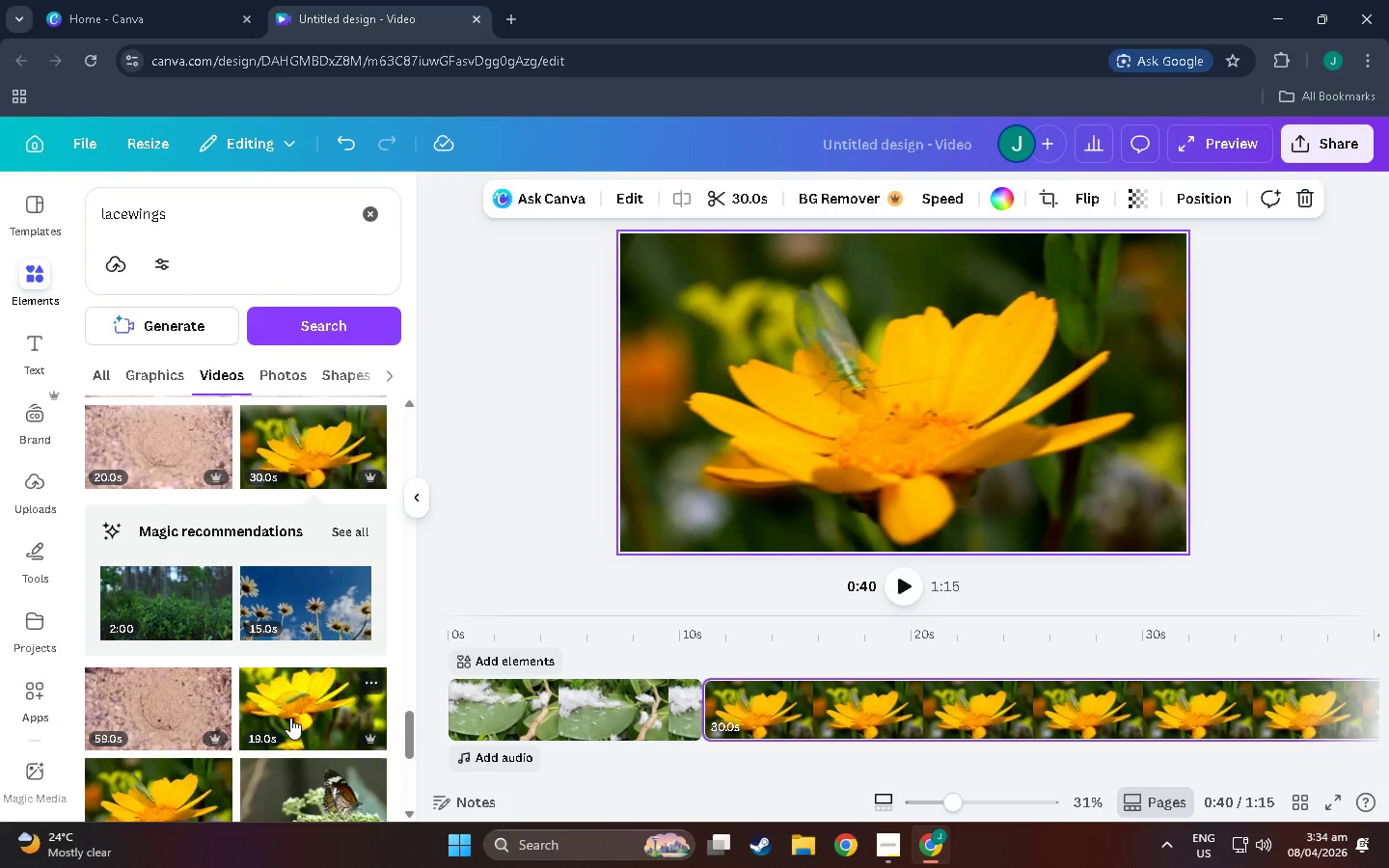 
left_click([290, 718])
 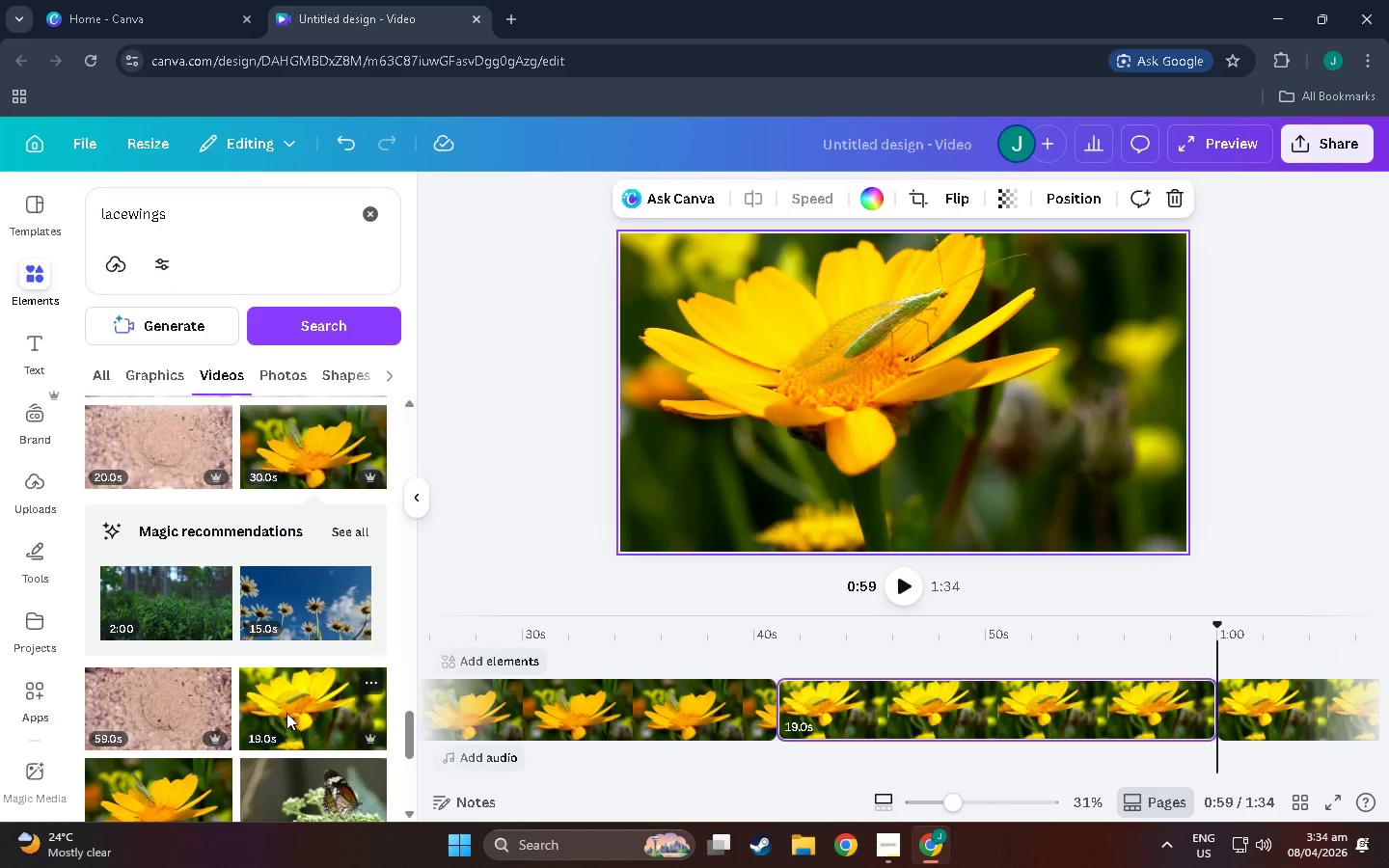 
mouse_move([305, 685])
 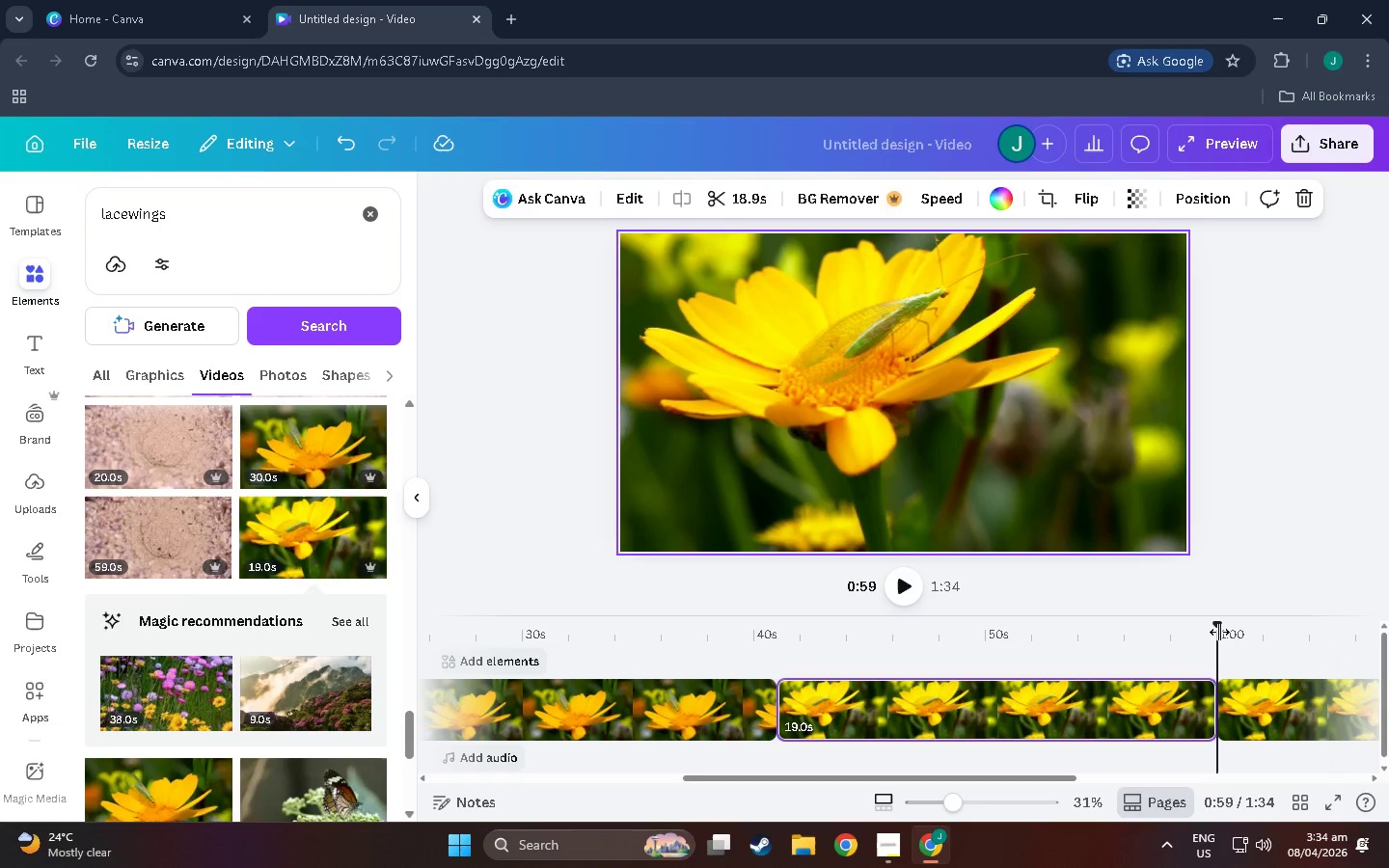 
left_click_drag(start_coordinate=[1219, 632], to_coordinate=[914, 650])
 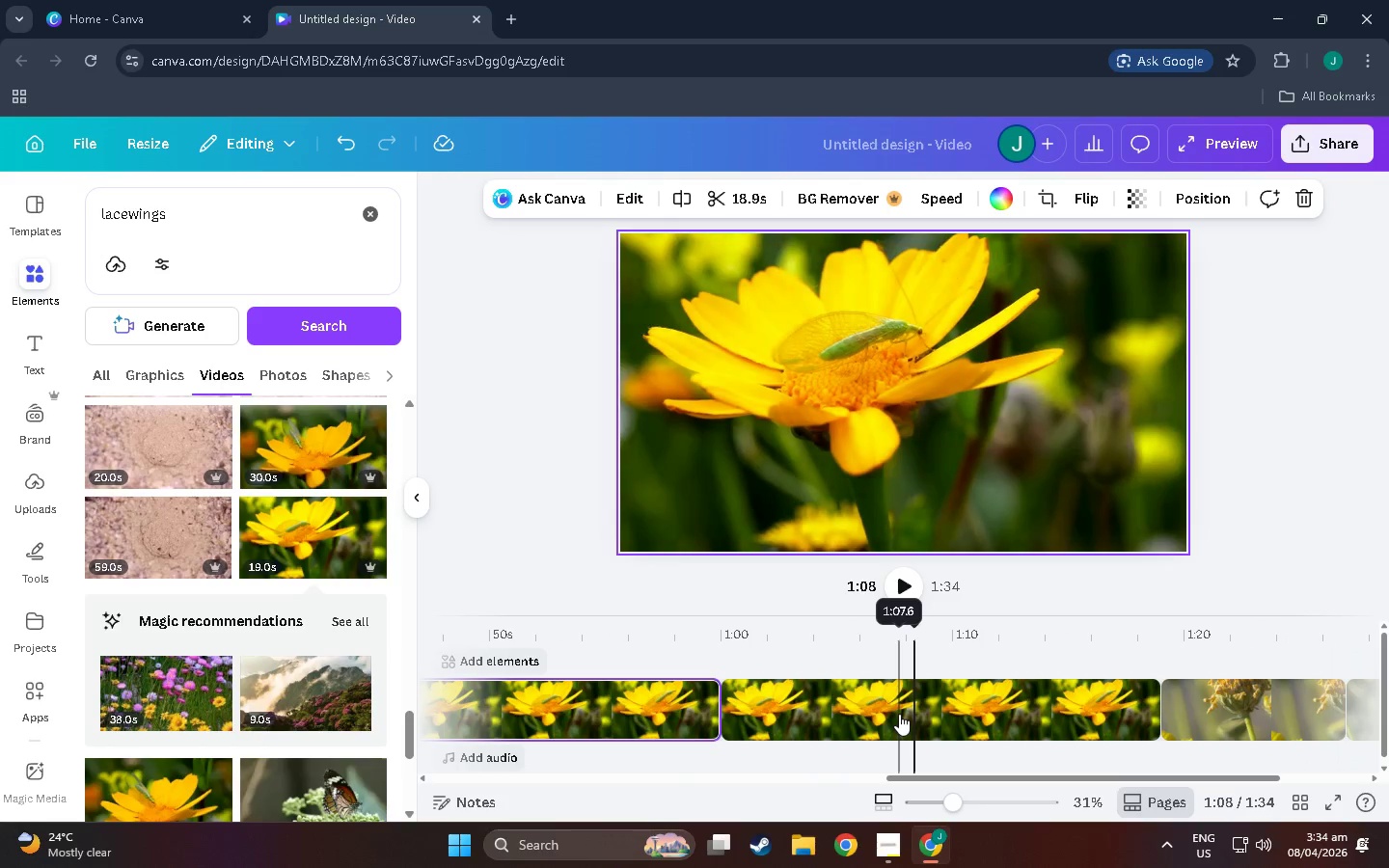 
left_click([899, 714])
 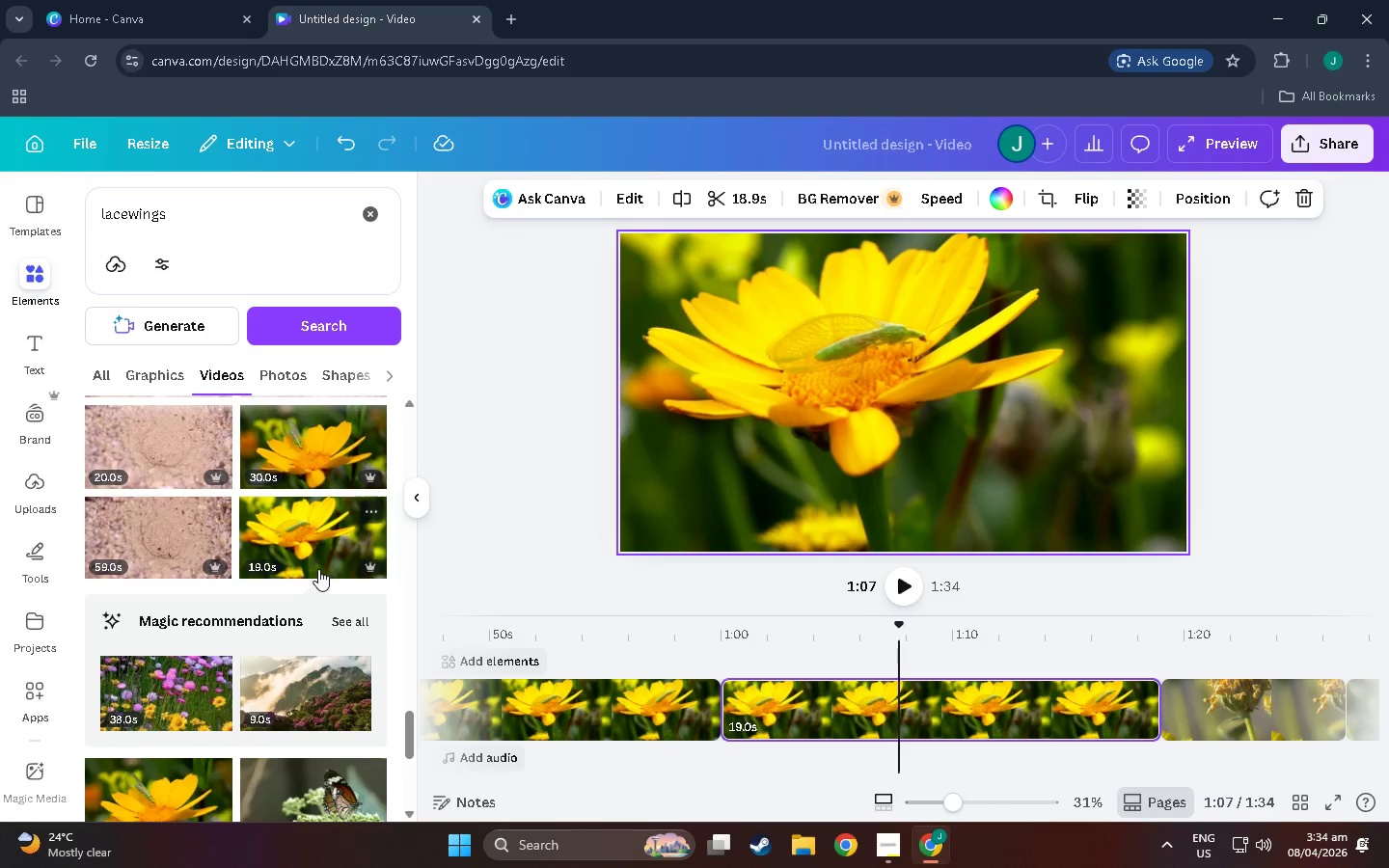 
left_click([318, 564])
 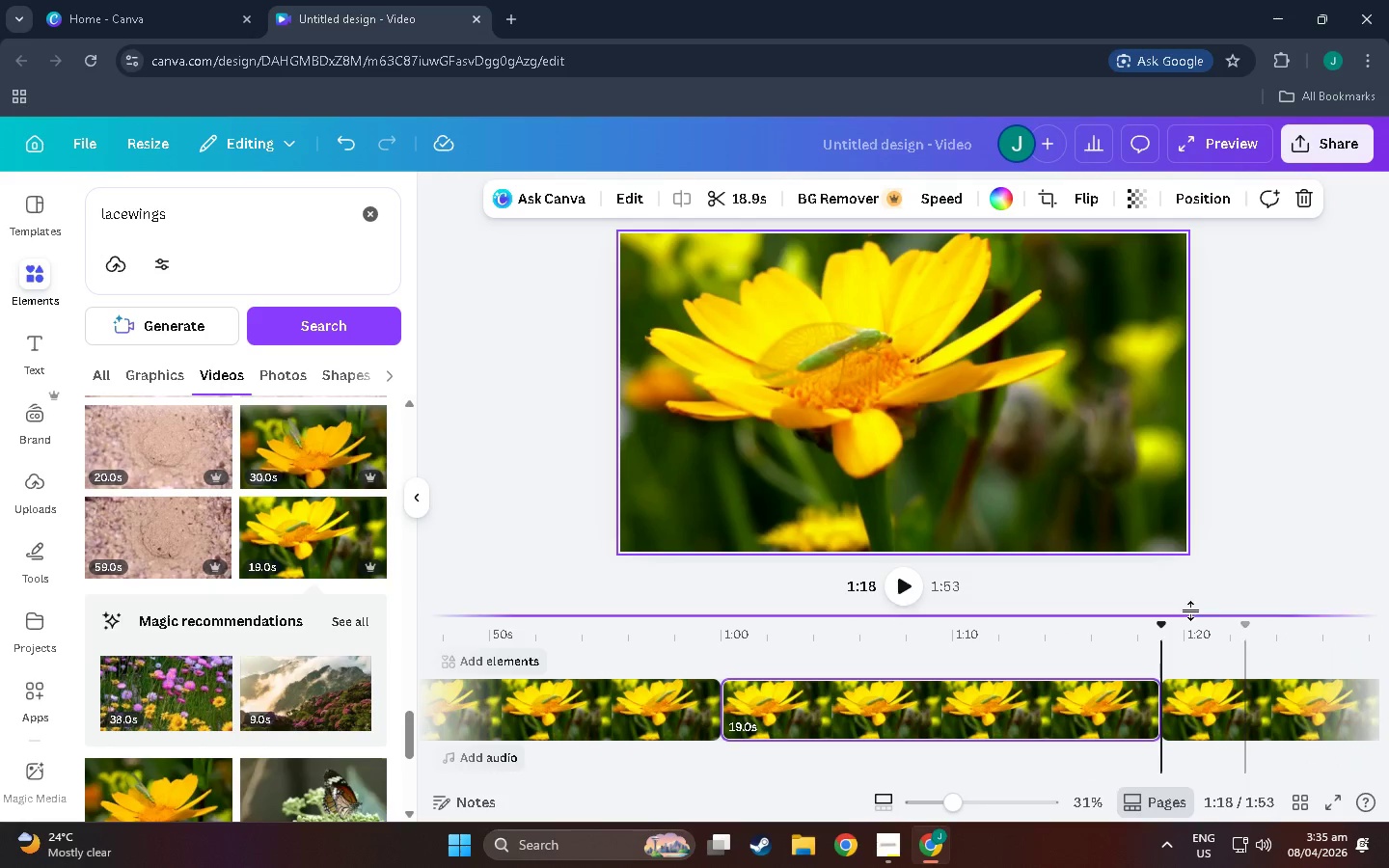 
left_click_drag(start_coordinate=[1163, 628], to_coordinate=[913, 646])
 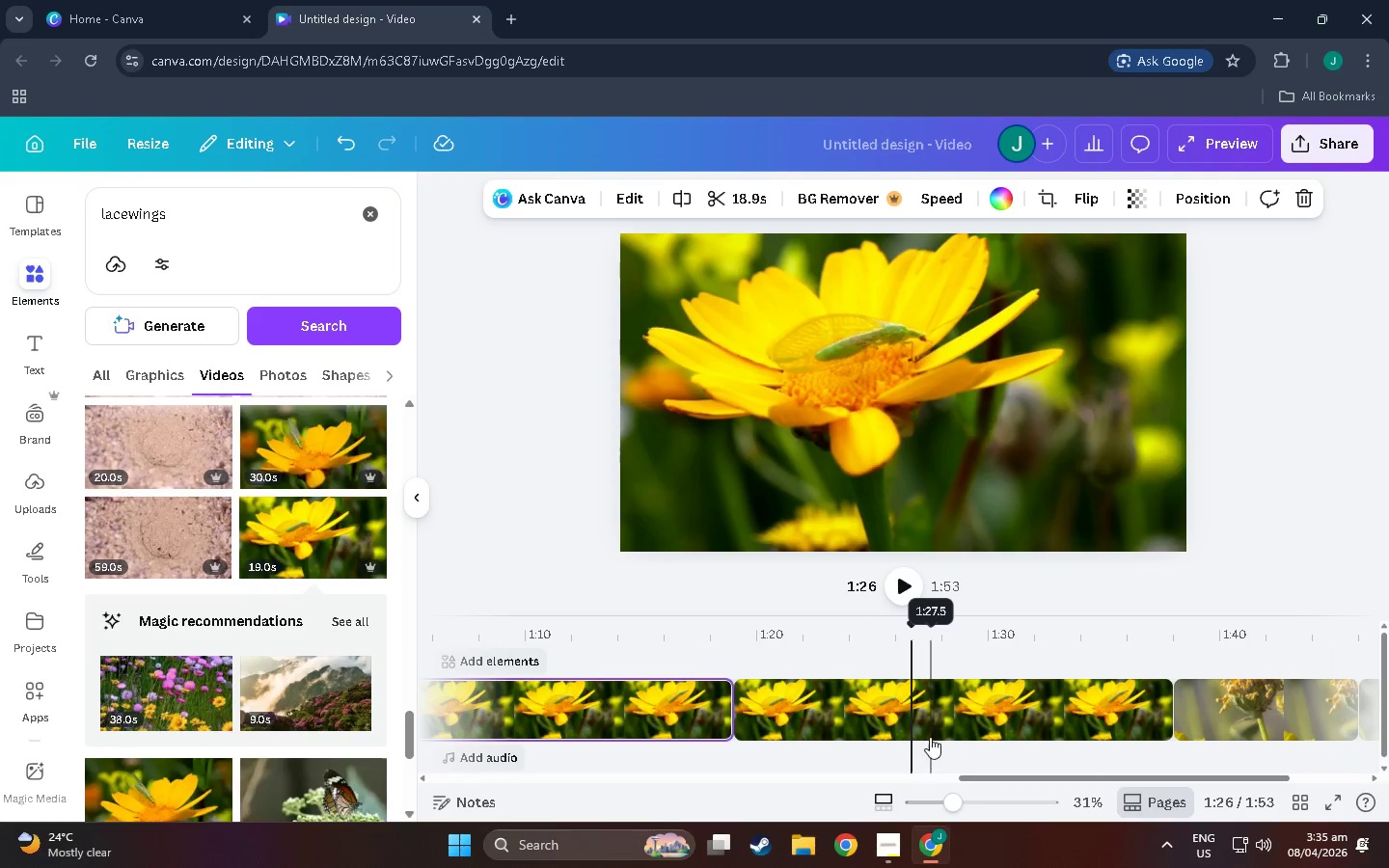 
left_click([929, 731])
 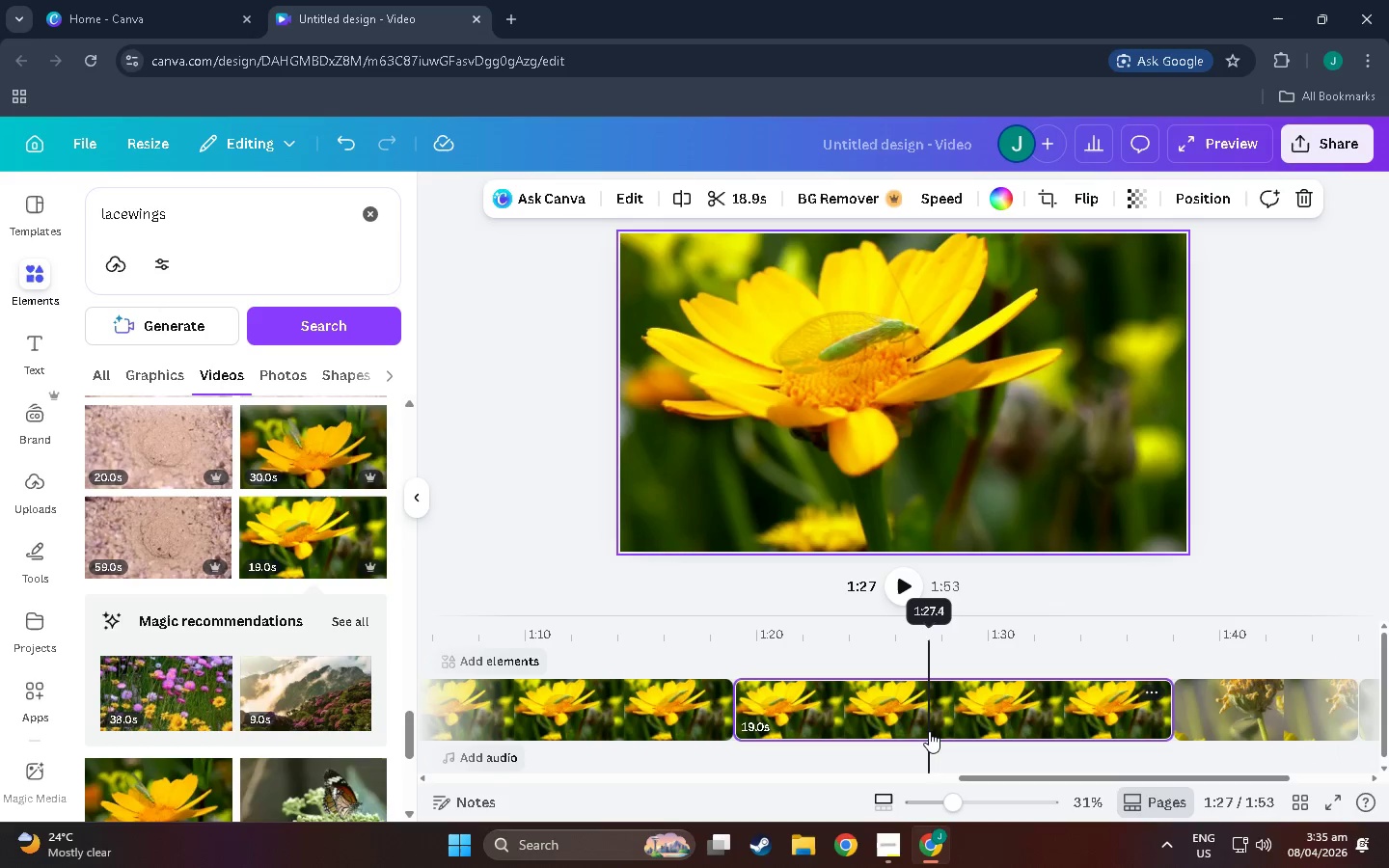 
key(Delete)
 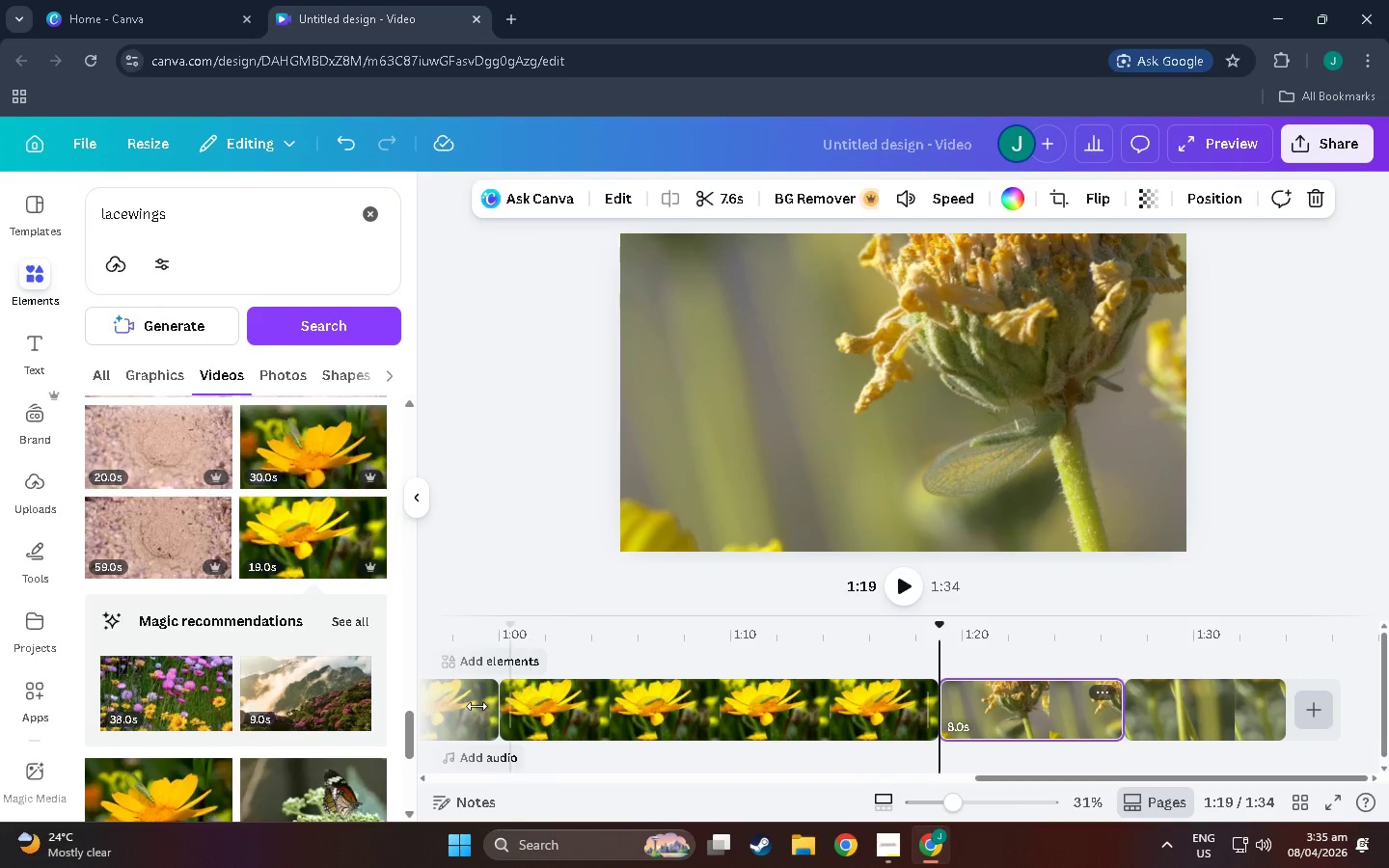 
scroll: coordinate [274, 732], scroll_direction: down, amount: 2.0
 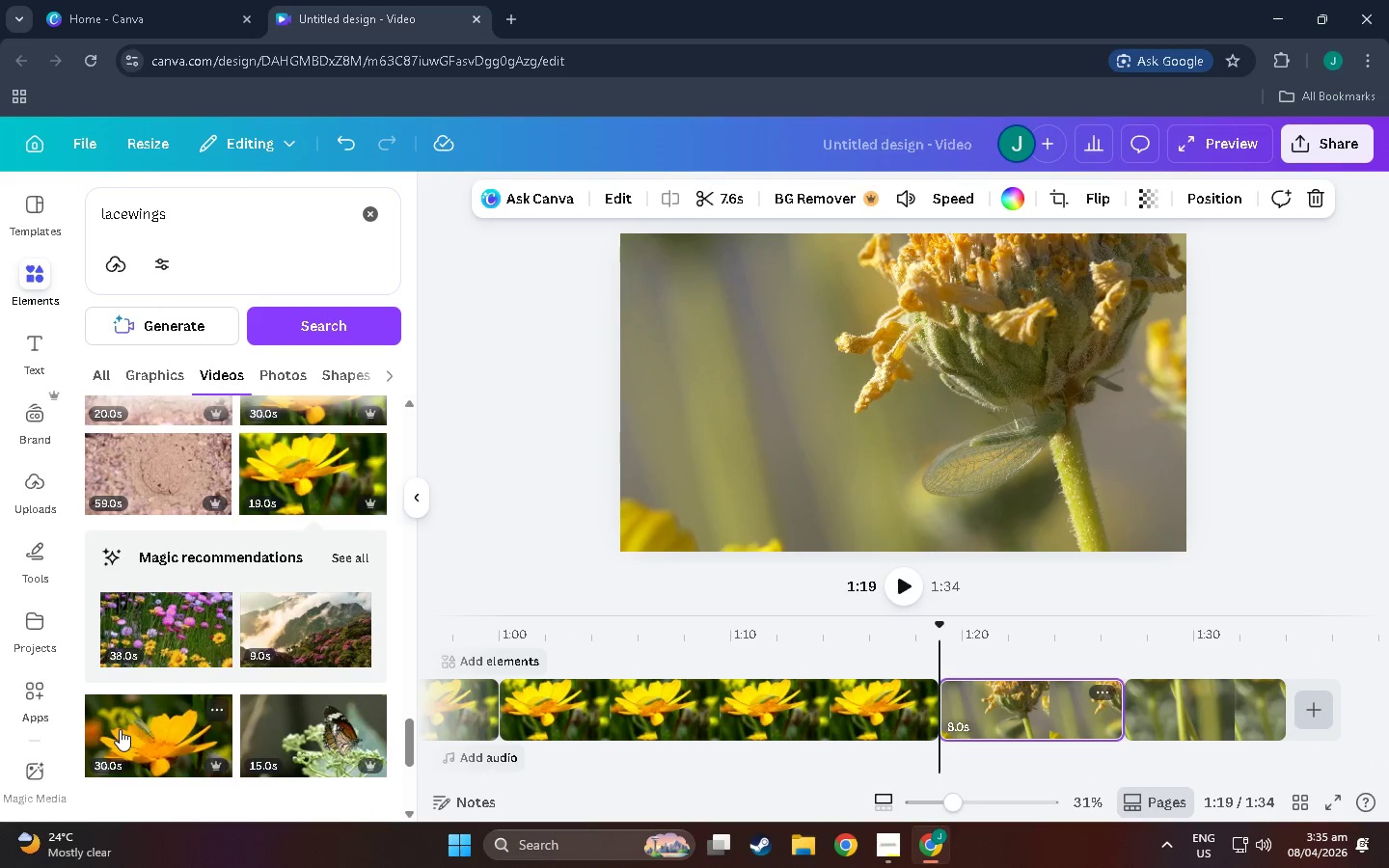 
left_click([120, 729])
 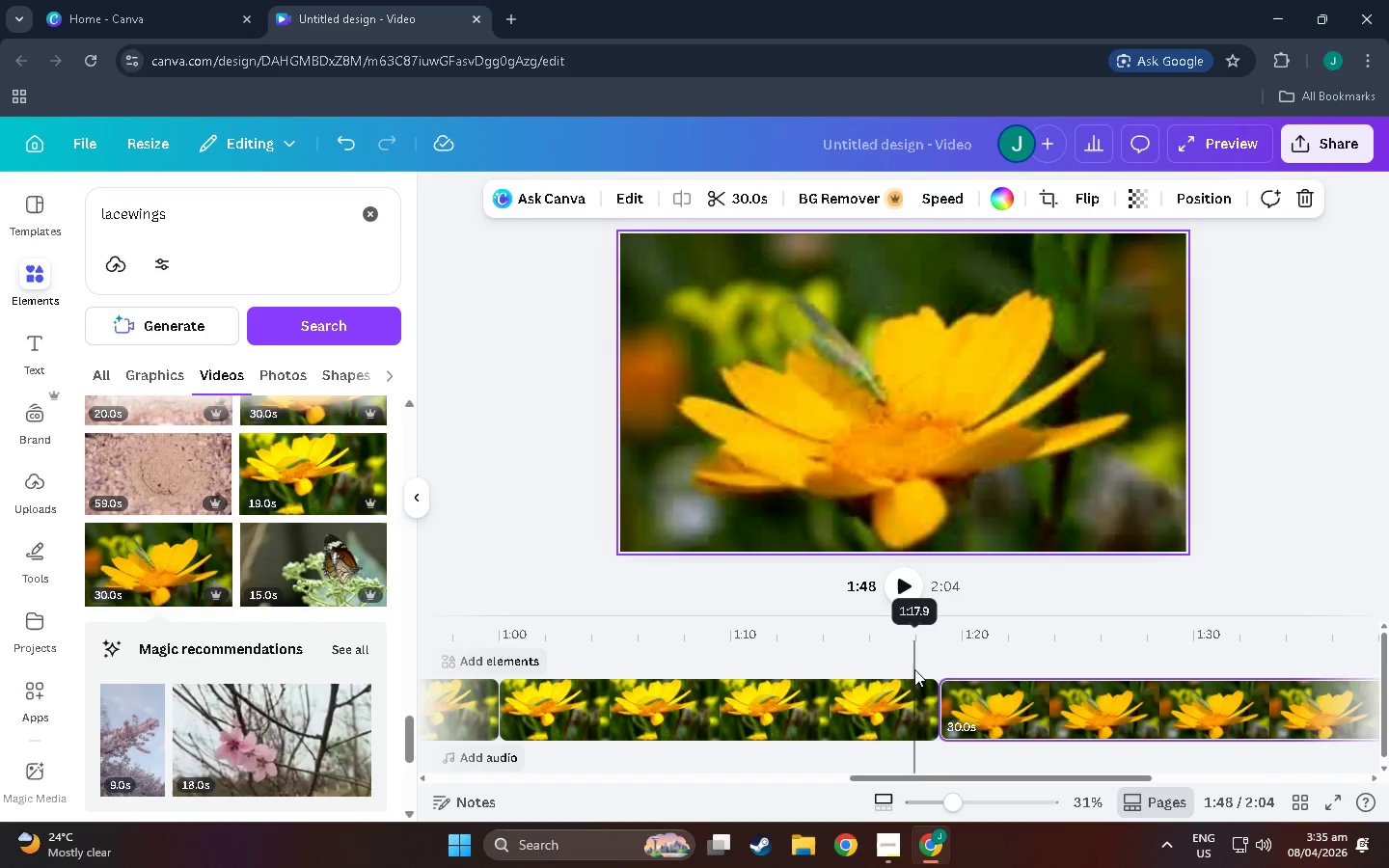 
left_click_drag(start_coordinate=[963, 650], to_coordinate=[1003, 652])
 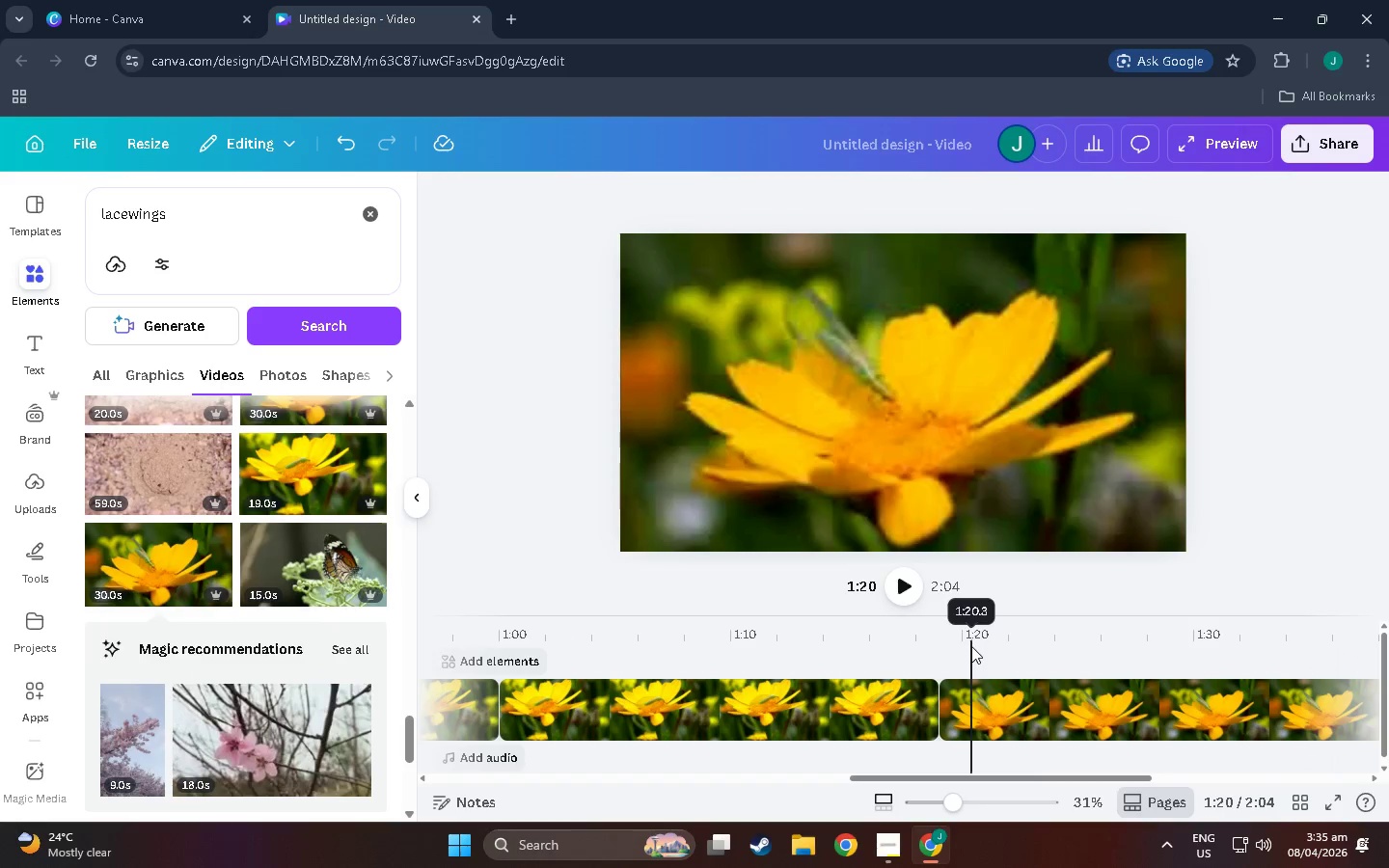 
double_click([974, 635])
 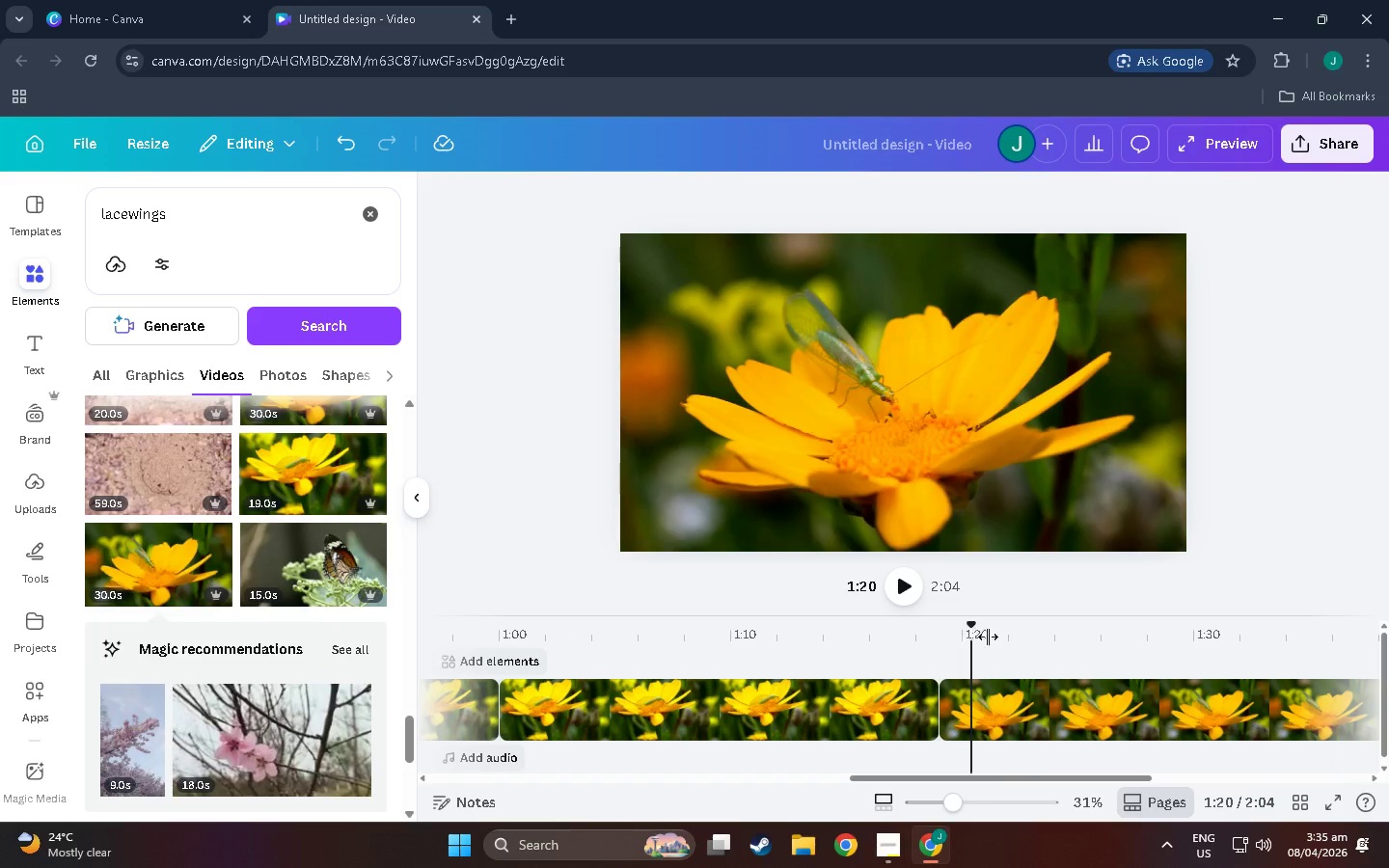 
left_click_drag(start_coordinate=[993, 637], to_coordinate=[607, 692])
 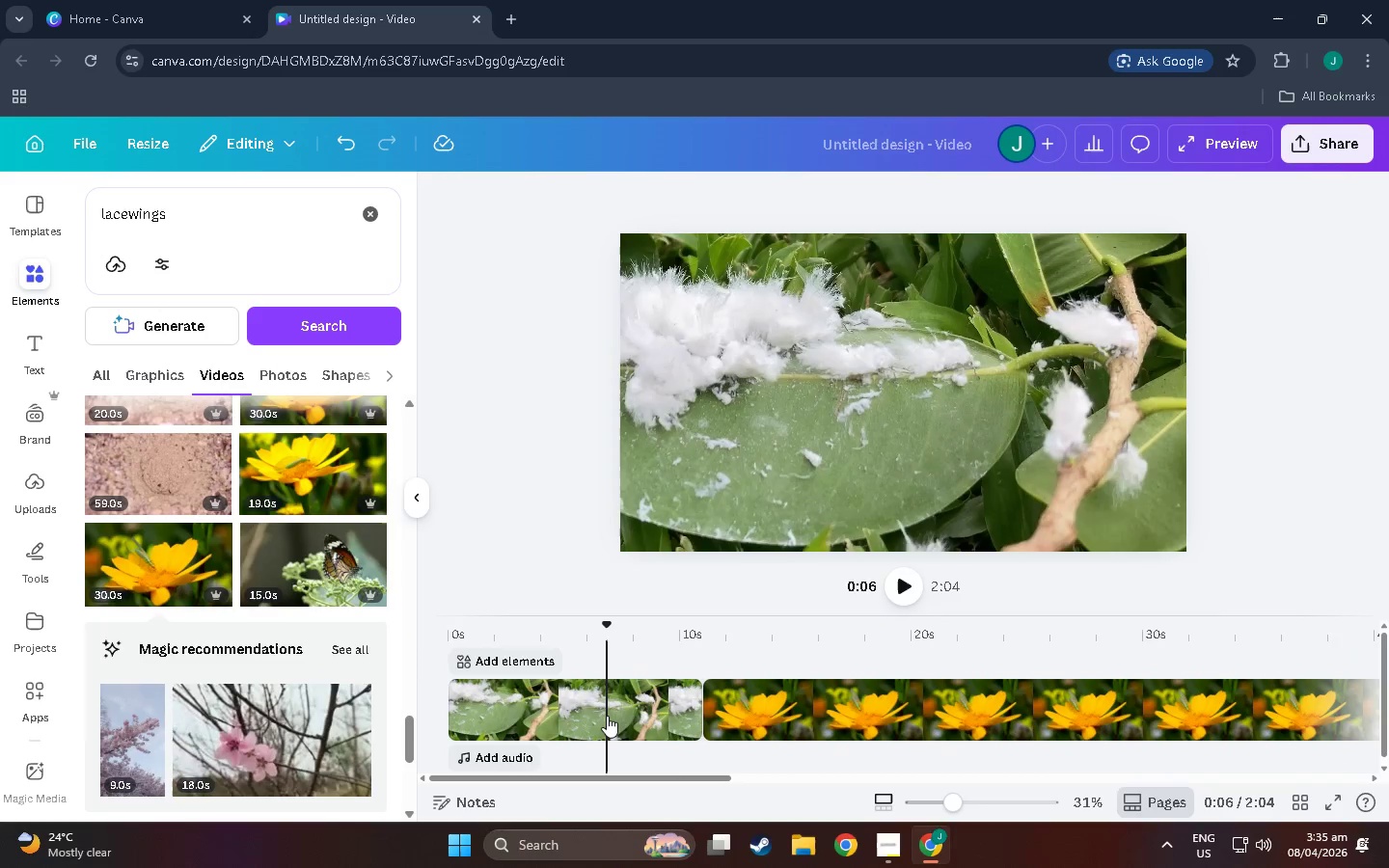 
left_click([607, 716])
 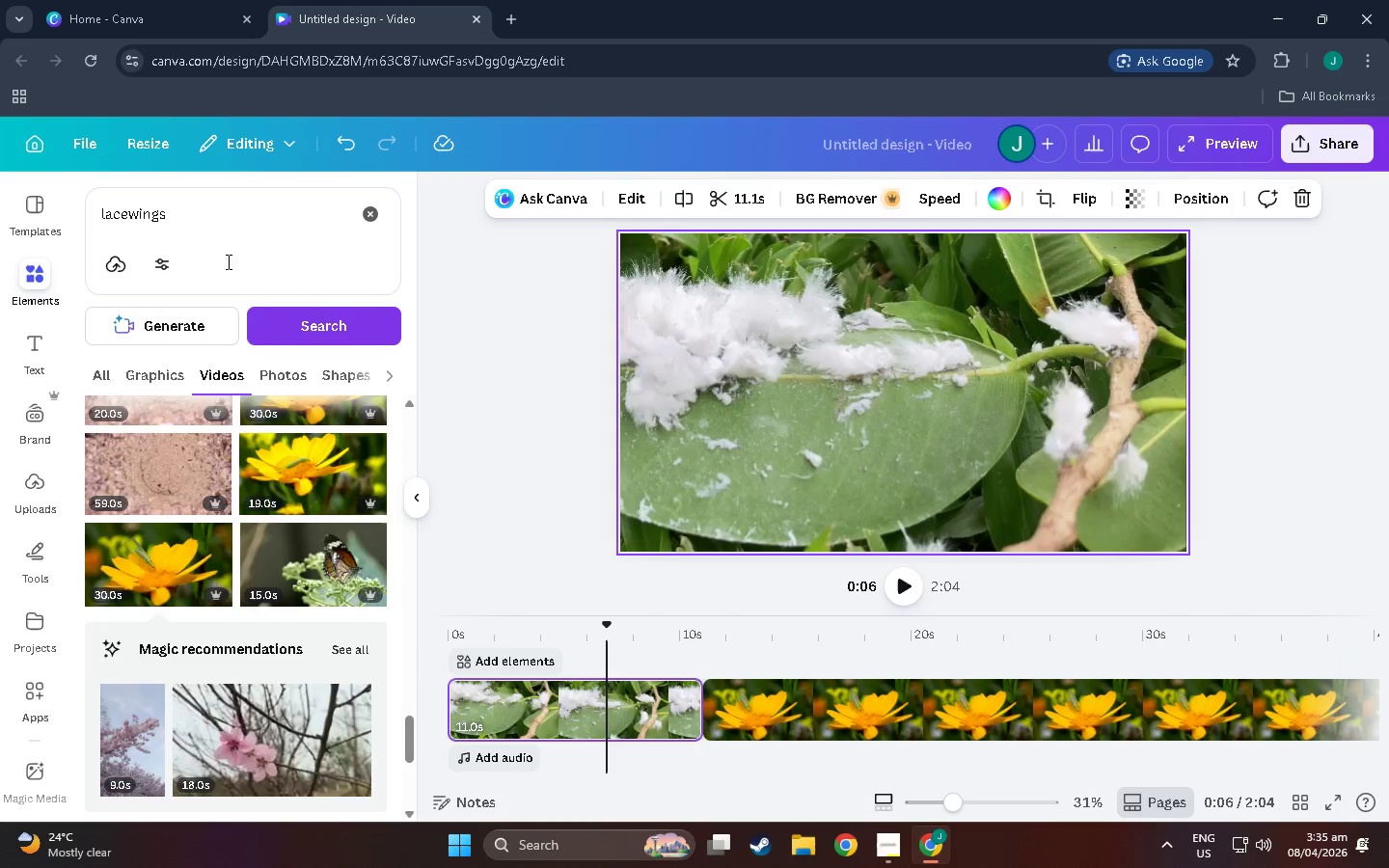 
left_click_drag(start_coordinate=[227, 253], to_coordinate=[114, 204])
 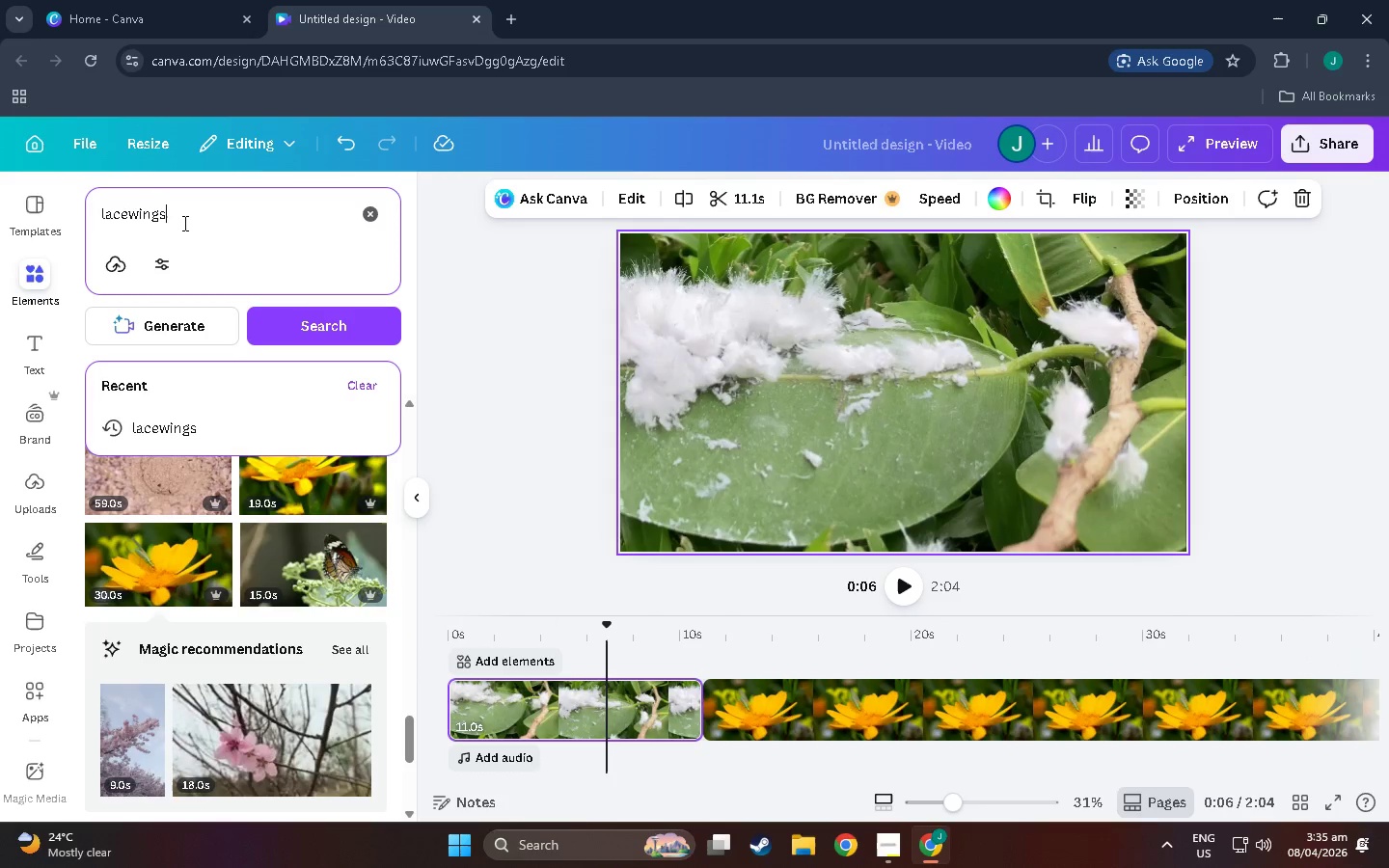 
left_click_drag(start_coordinate=[184, 217], to_coordinate=[0, 214])
 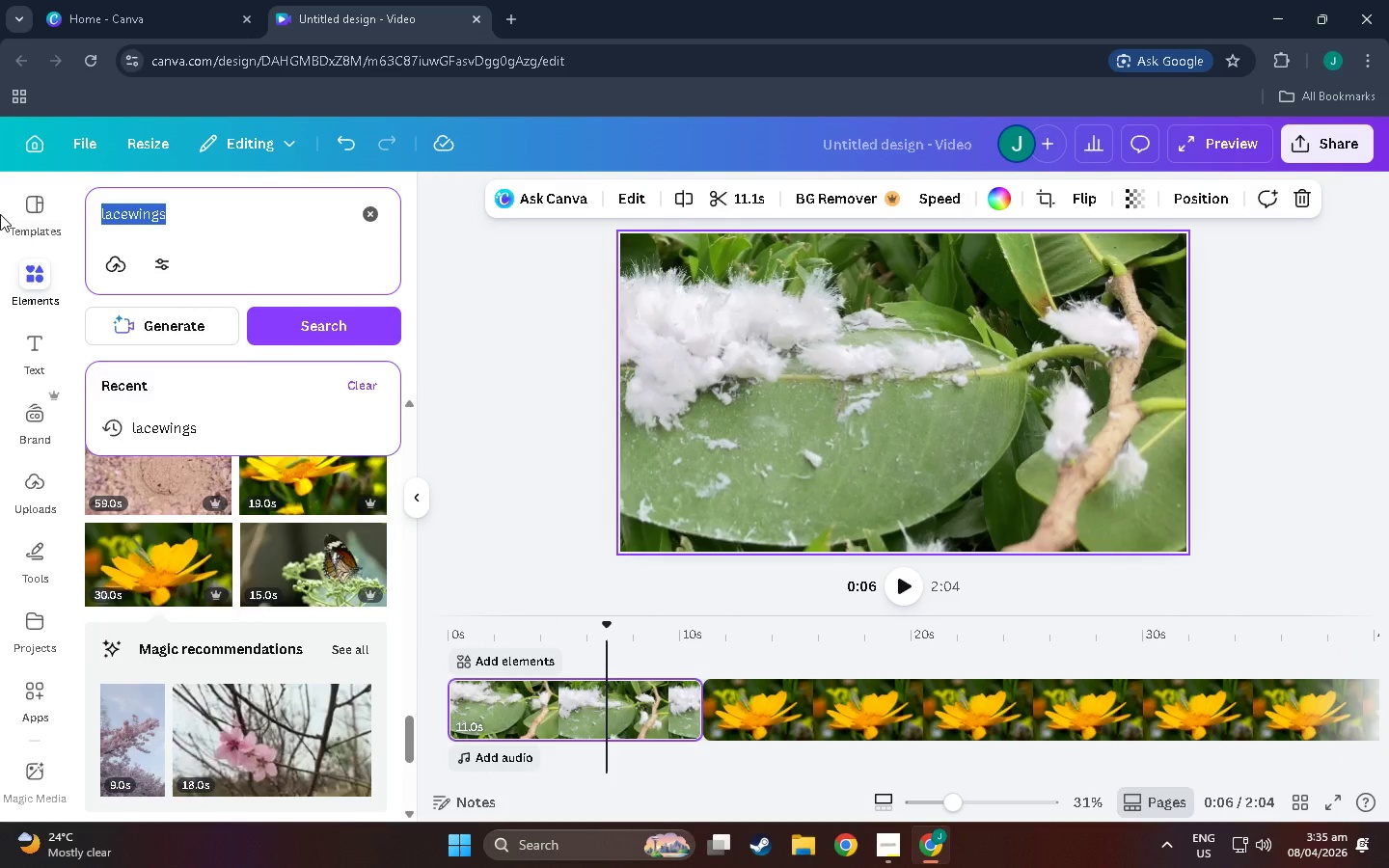 
type(mealybug)
 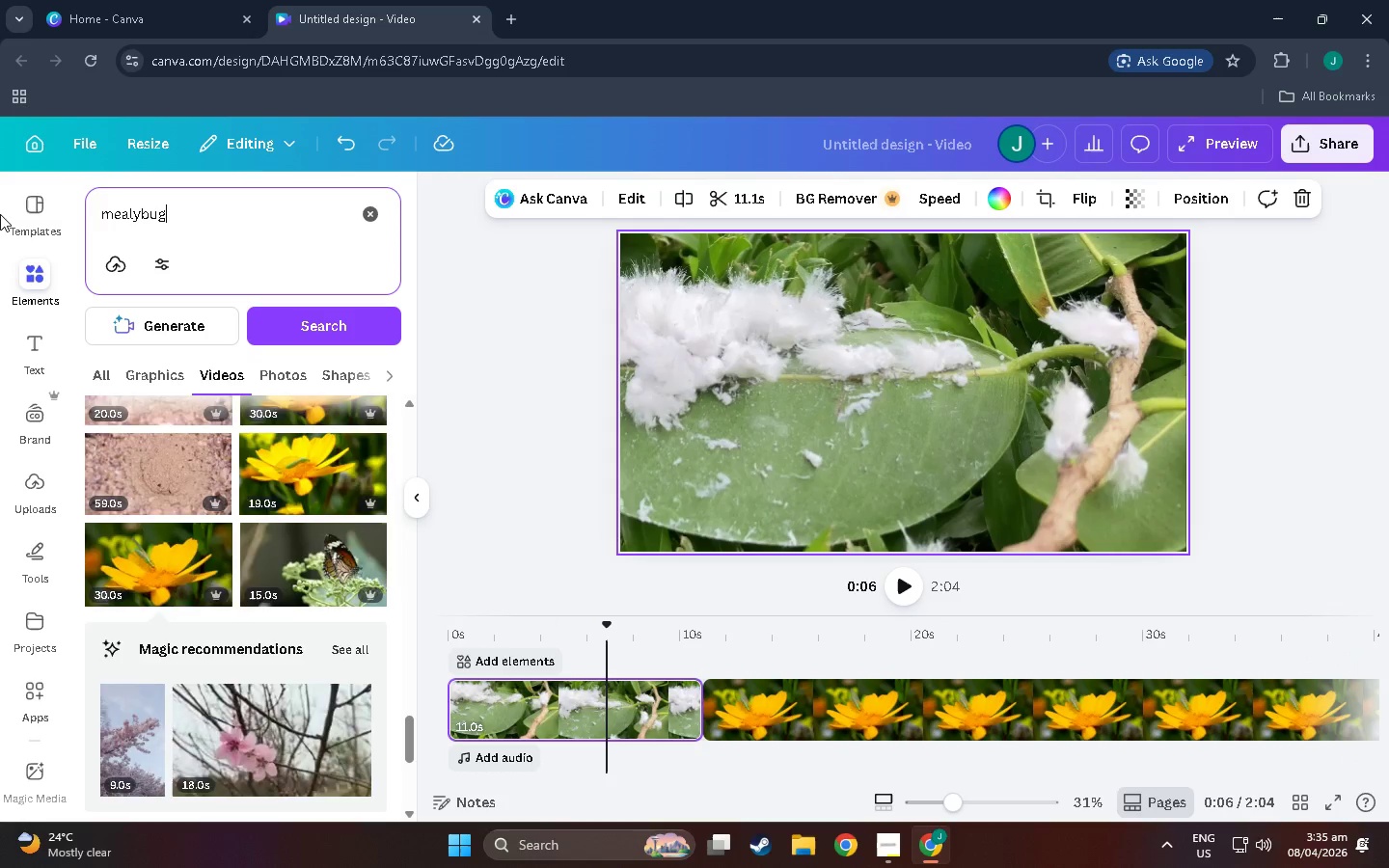 
key(Enter)
 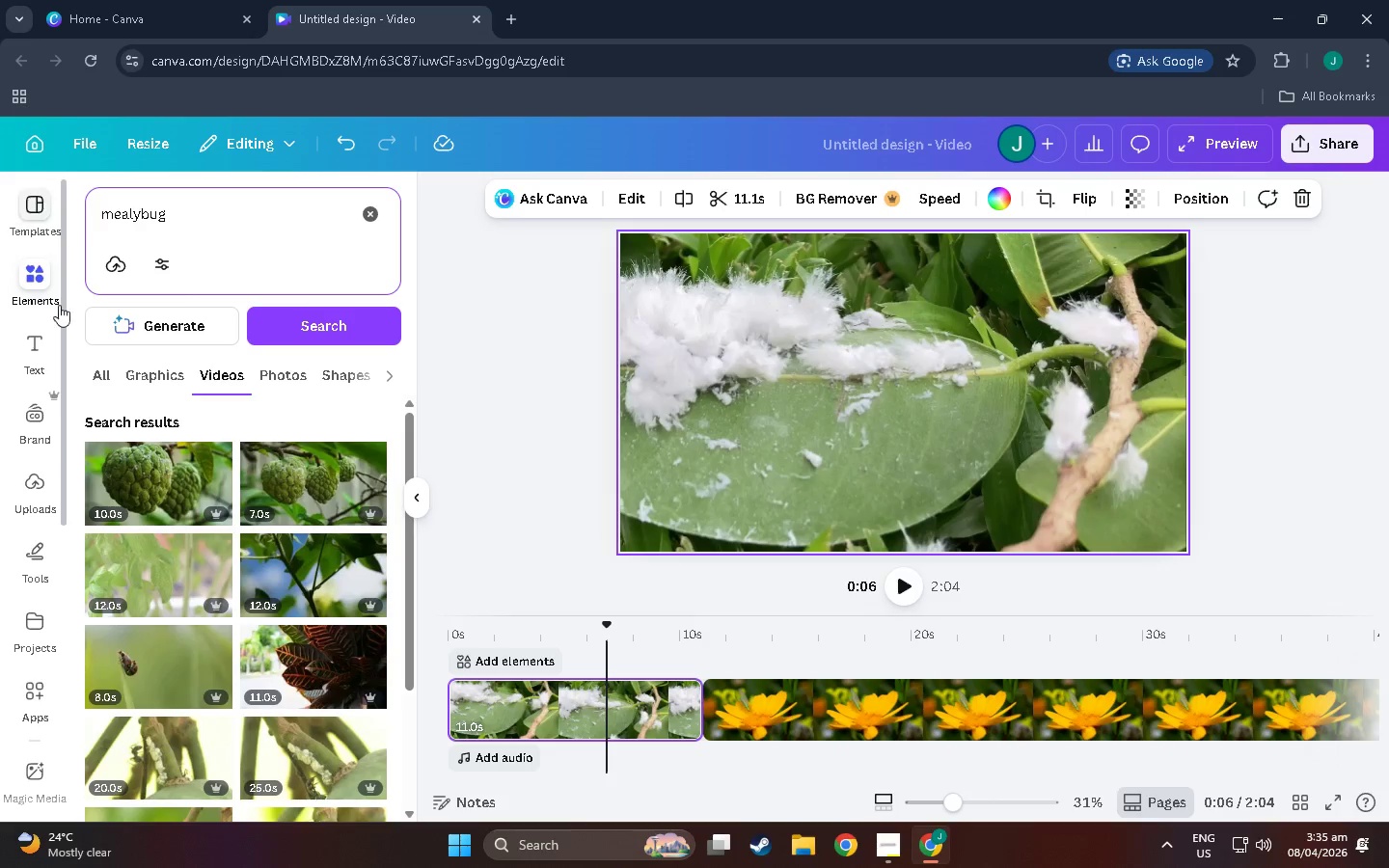 
scroll: coordinate [192, 601], scroll_direction: down, amount: 2.0
 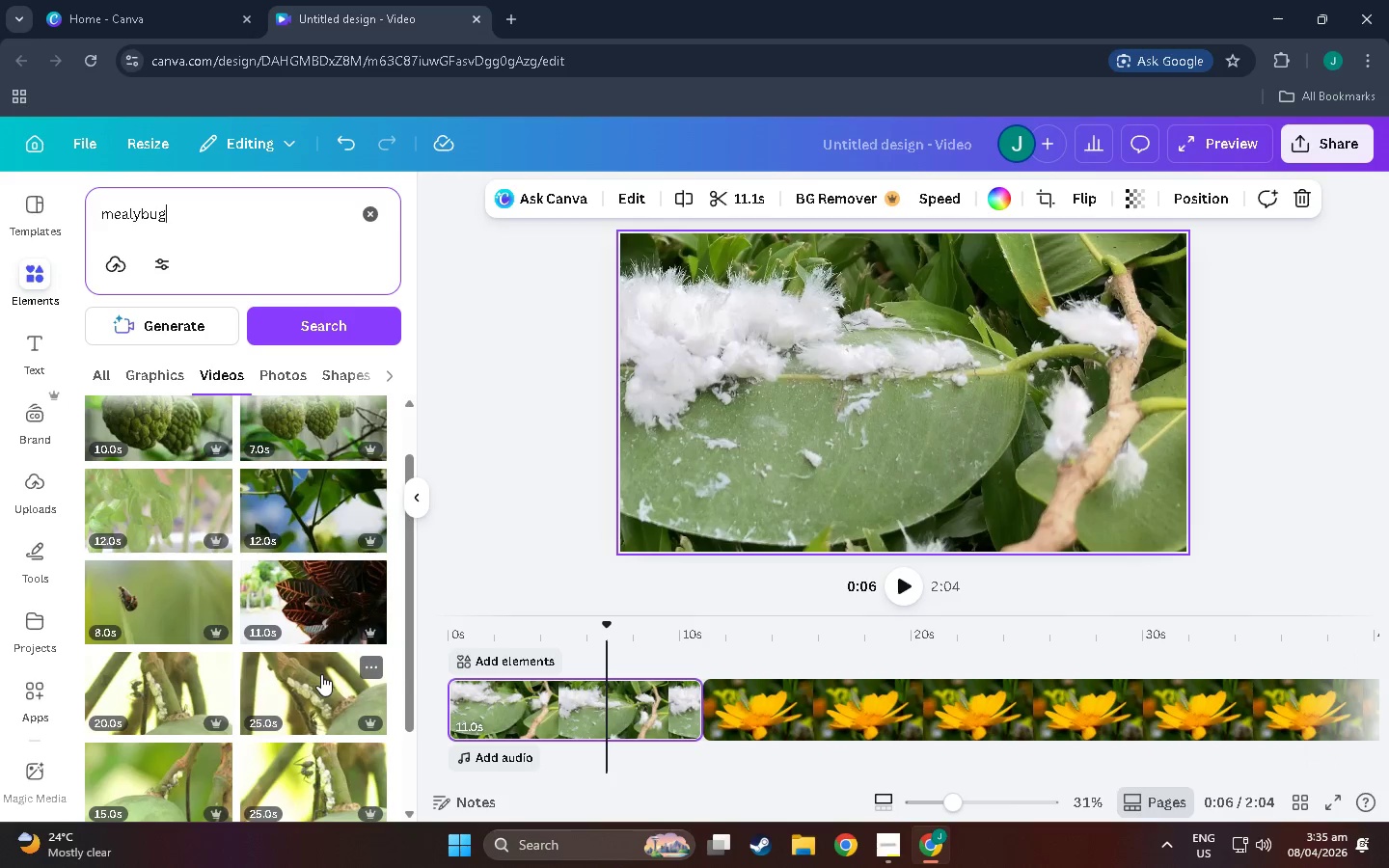 
left_click([321, 674])
 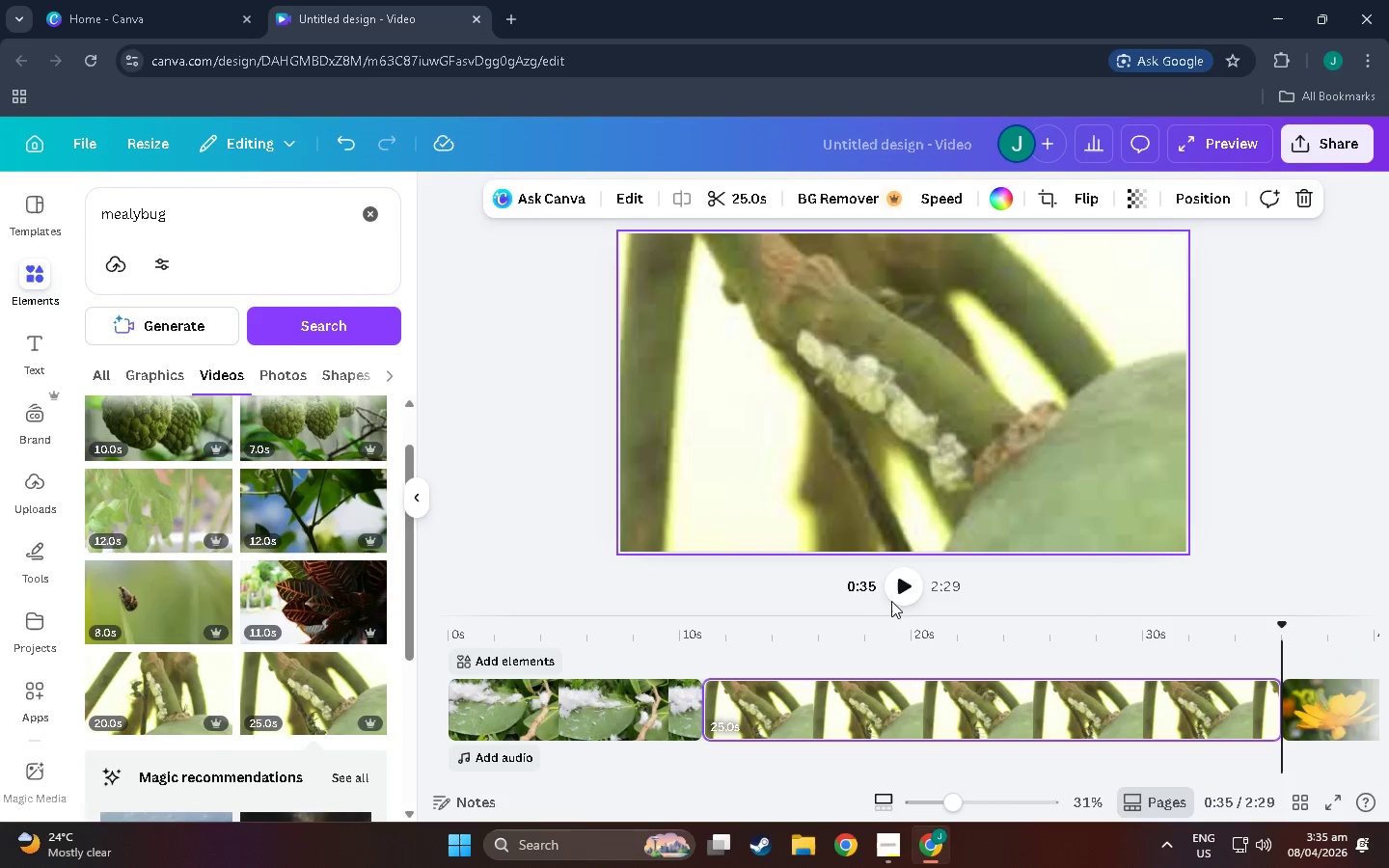 
left_click([895, 595])
 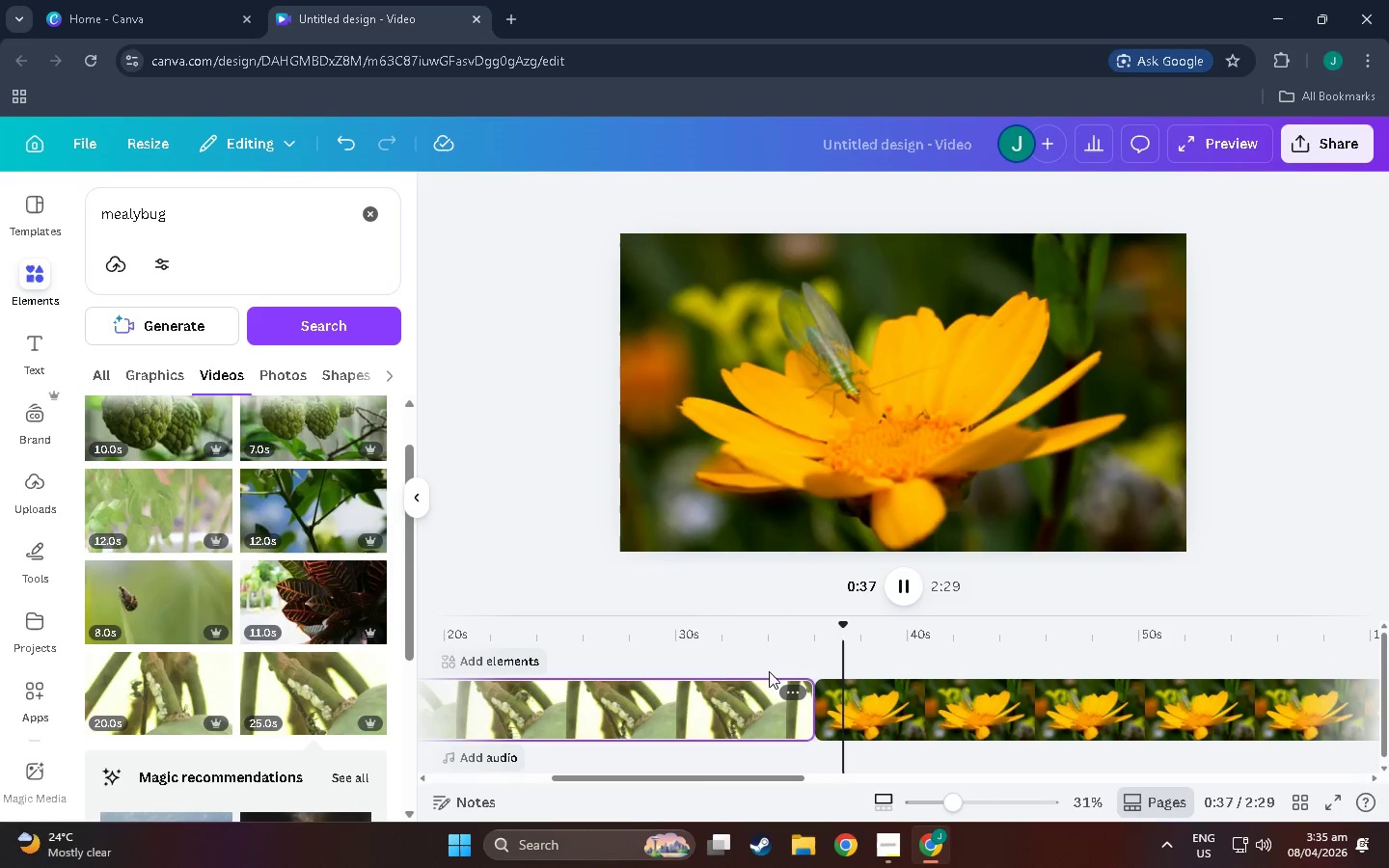 
left_click([605, 647])
 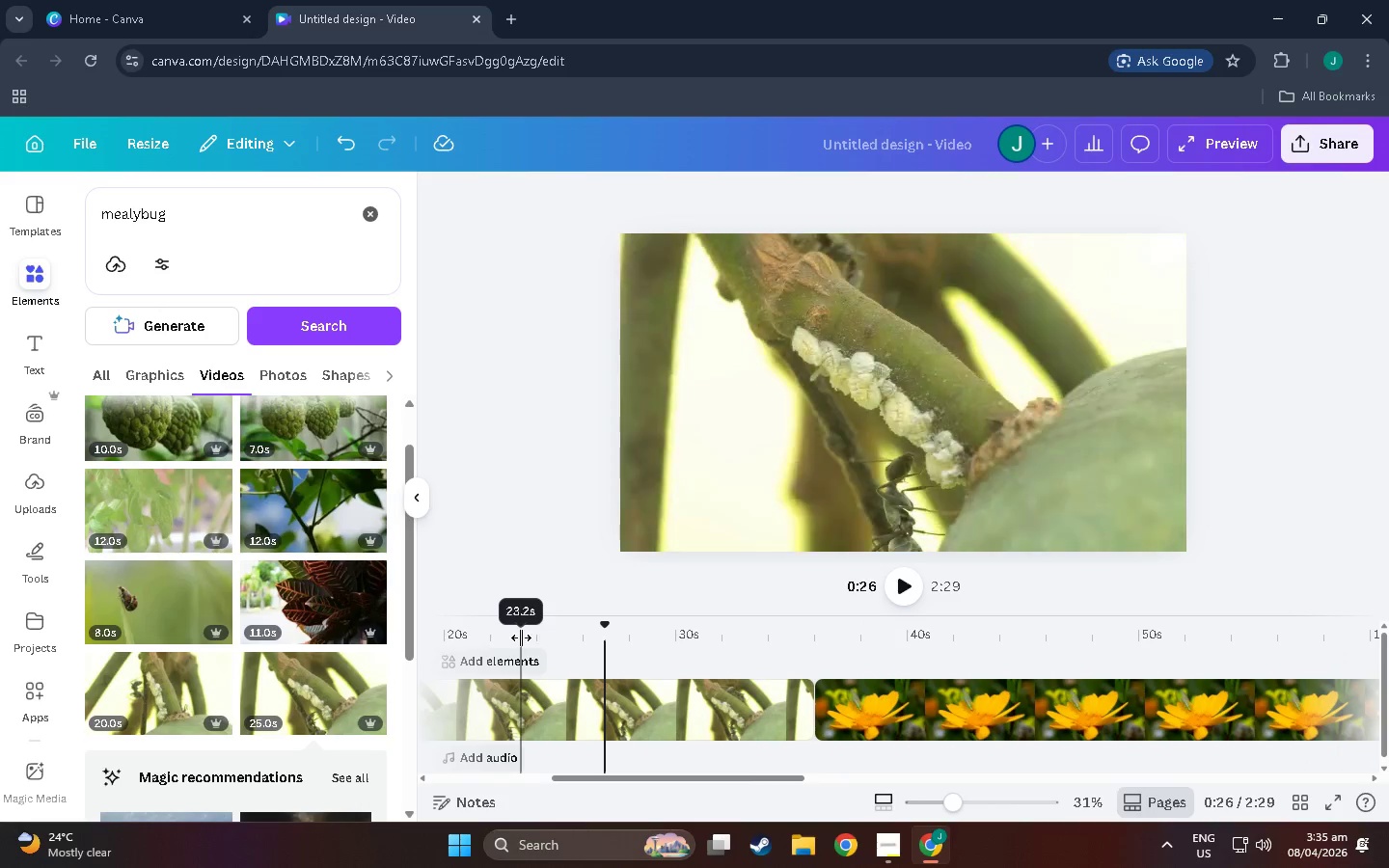 
left_click_drag(start_coordinate=[517, 637], to_coordinate=[474, 649])
 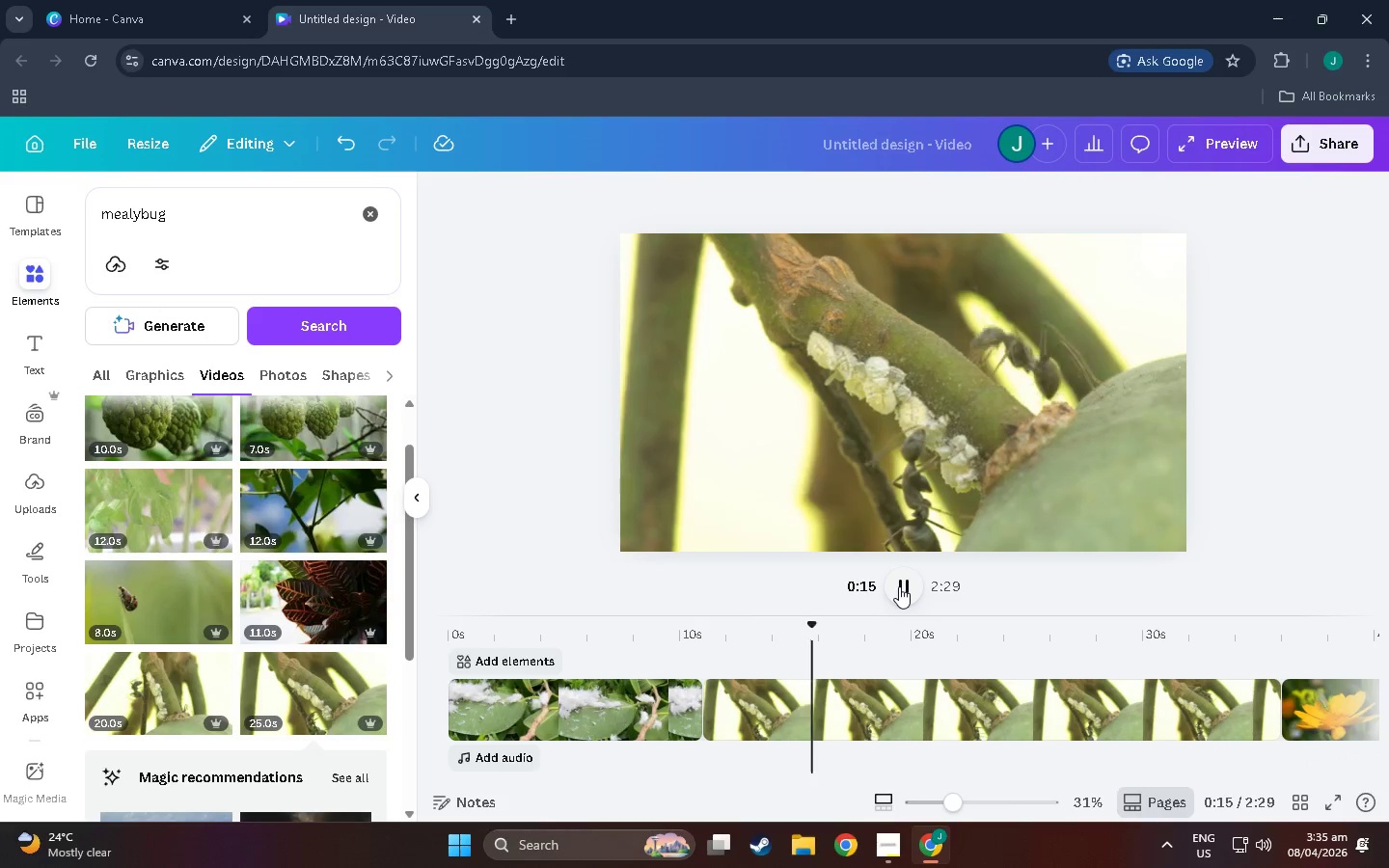 
wait(16.36)
 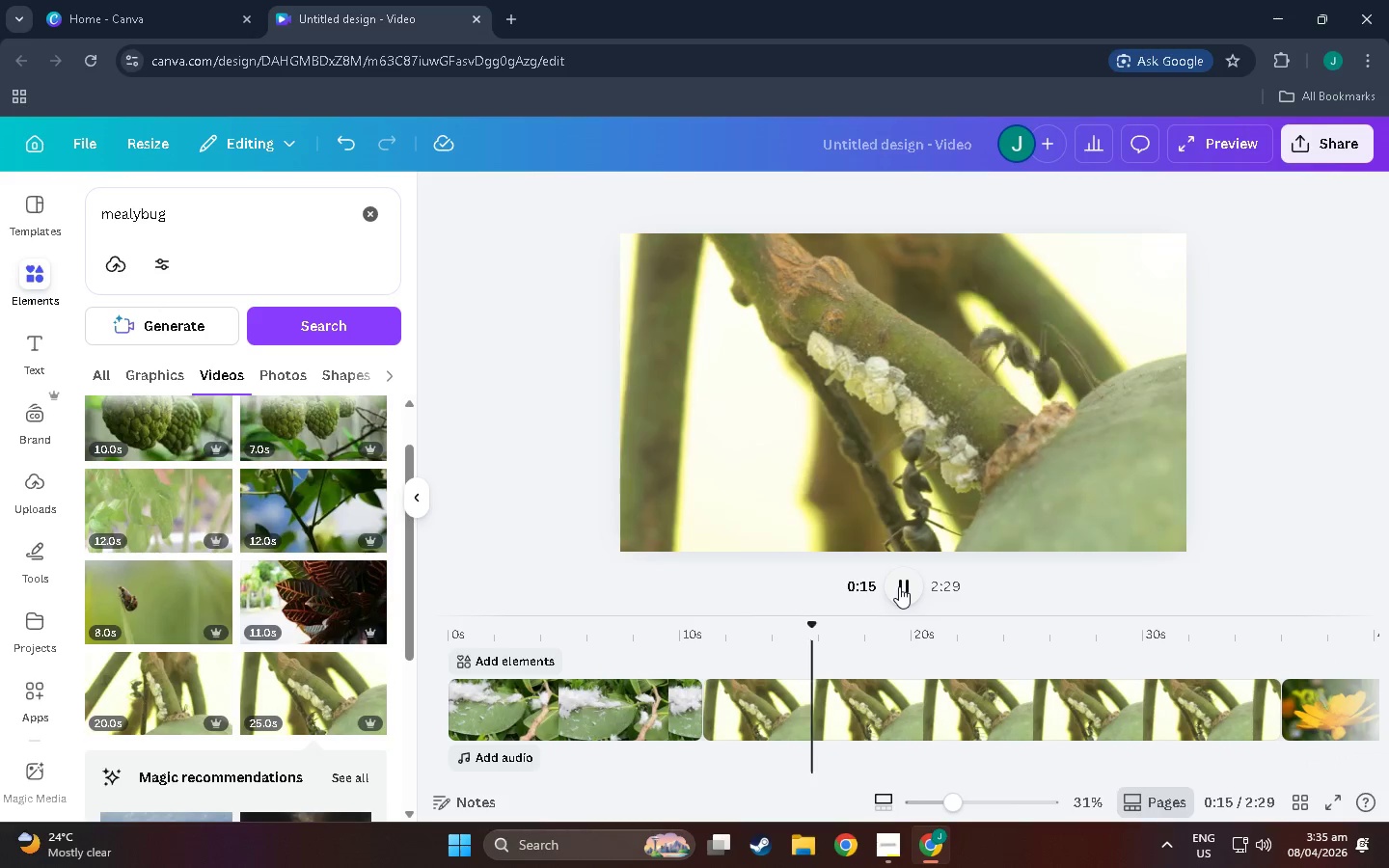 
key(Delete)
 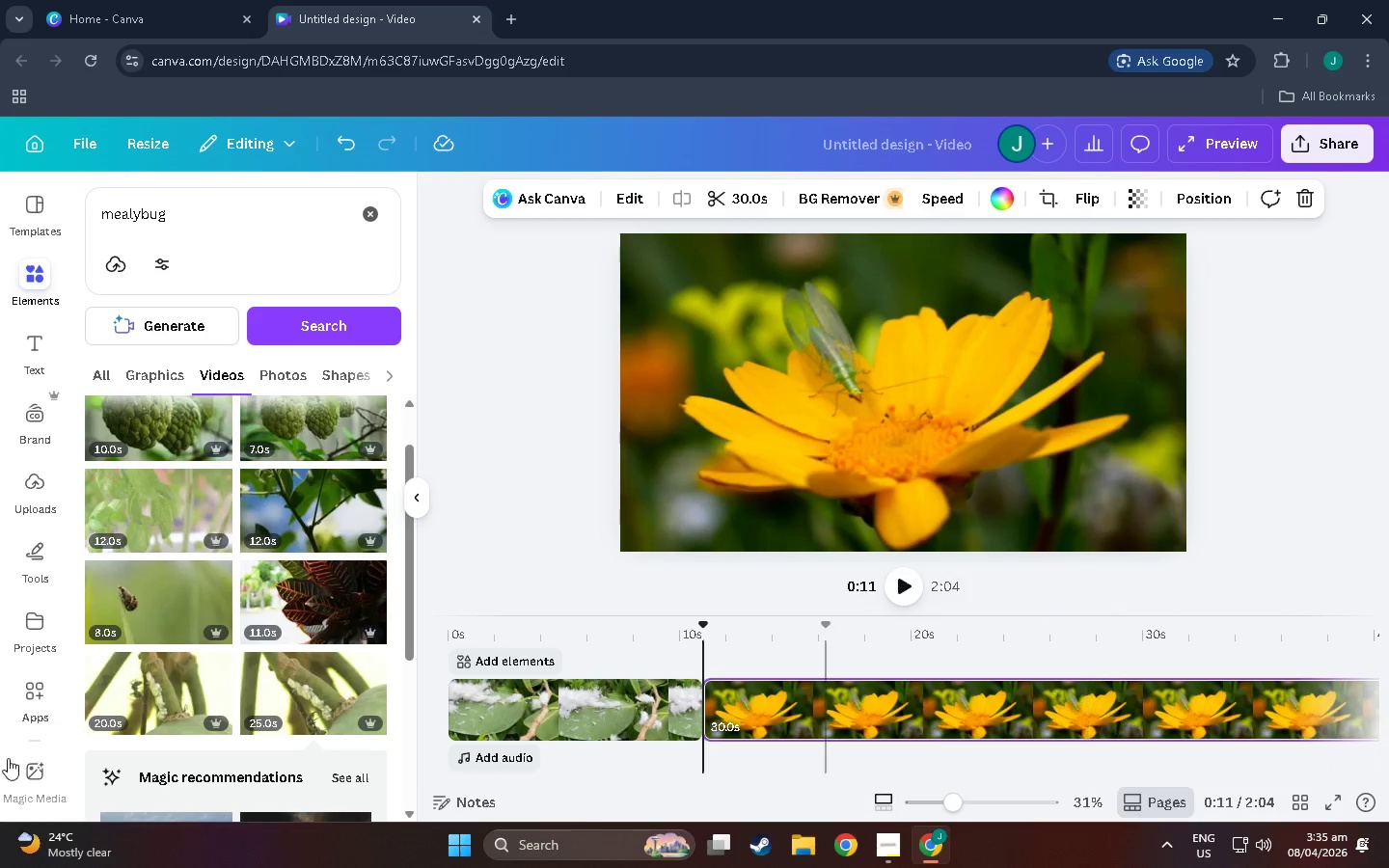 
scroll: coordinate [211, 653], scroll_direction: down, amount: 12.0
 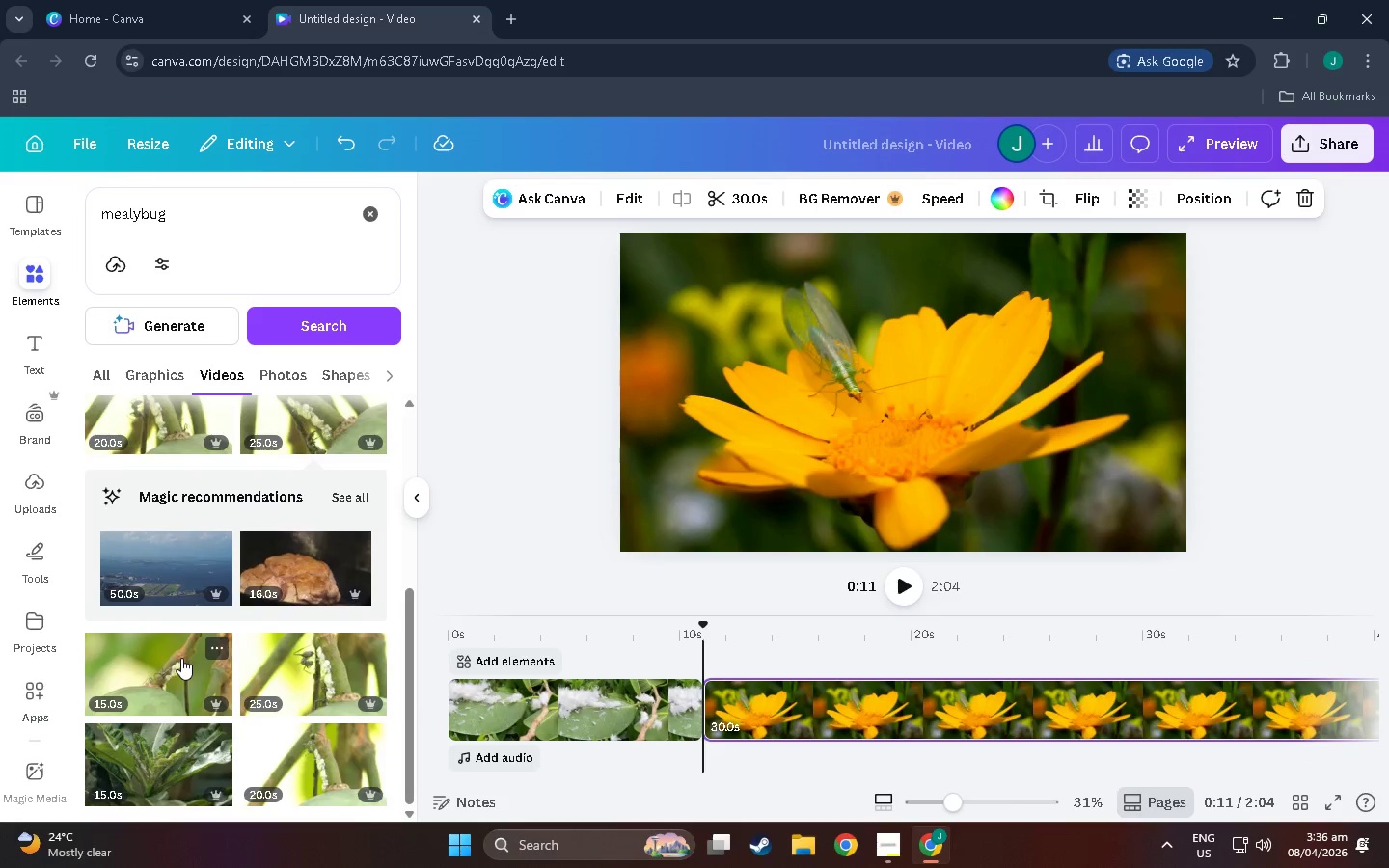 
left_click([181, 658])
 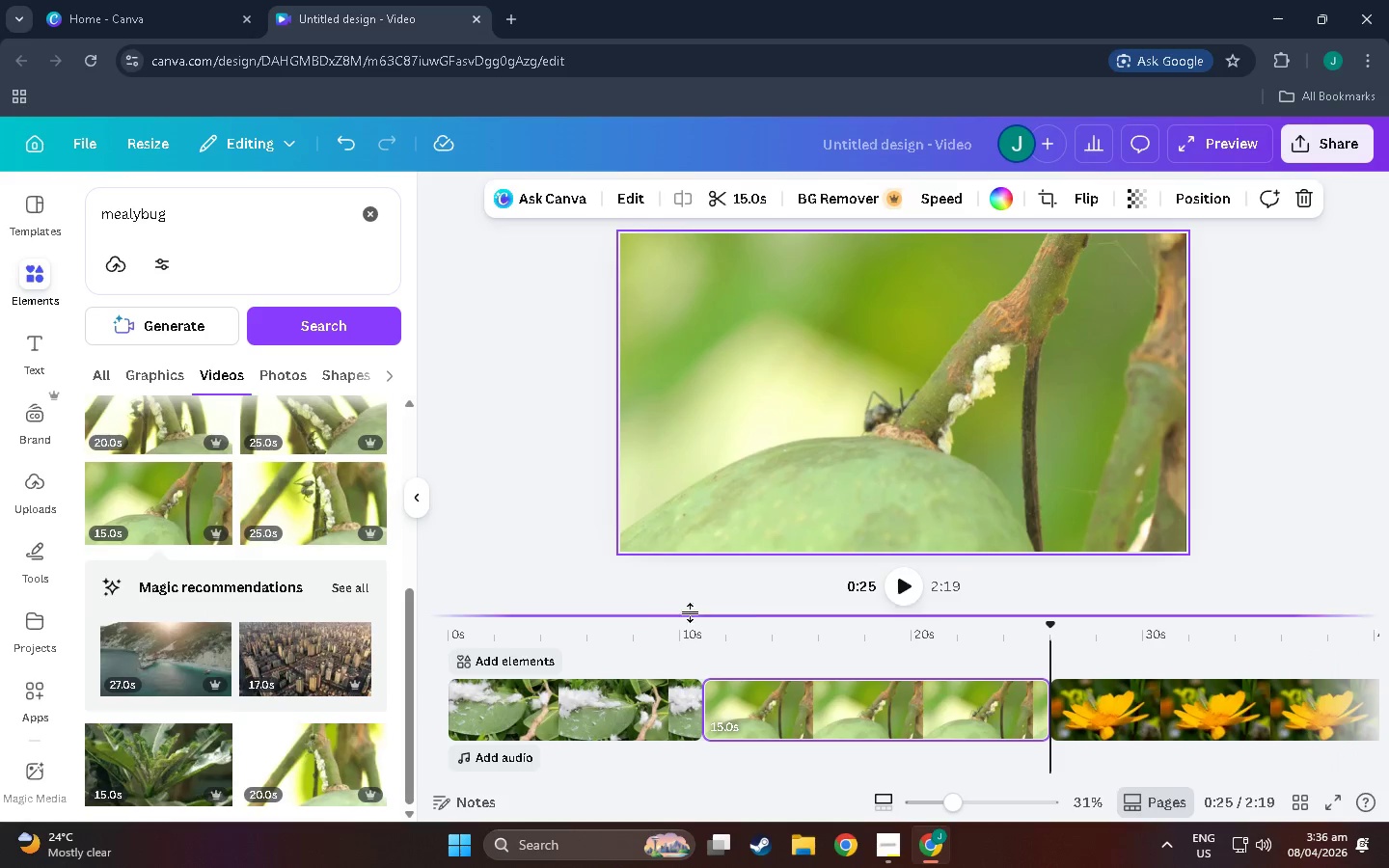 
left_click([885, 703])
 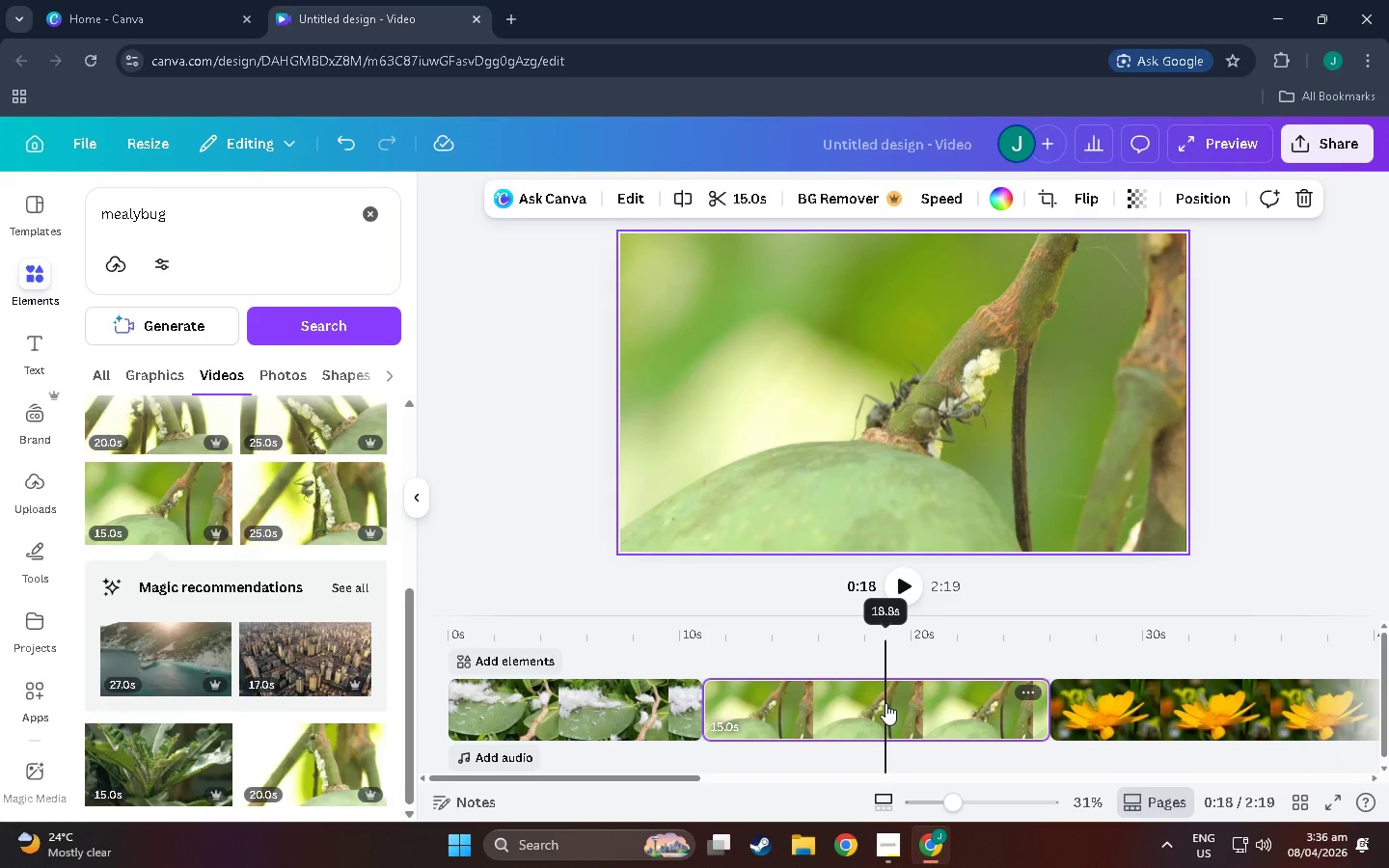 
key(Delete)
 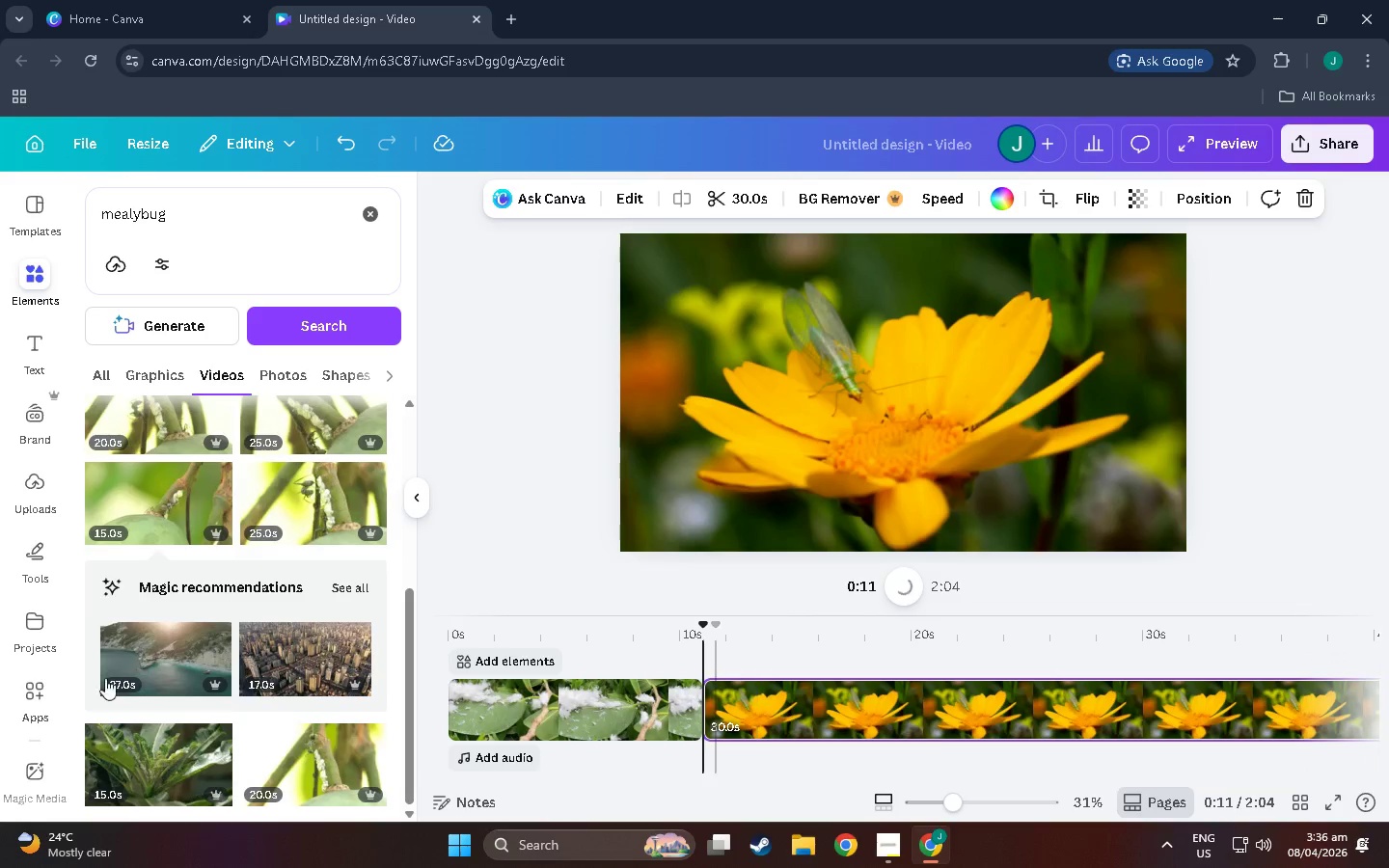 
scroll: coordinate [188, 553], scroll_direction: up, amount: 7.0
 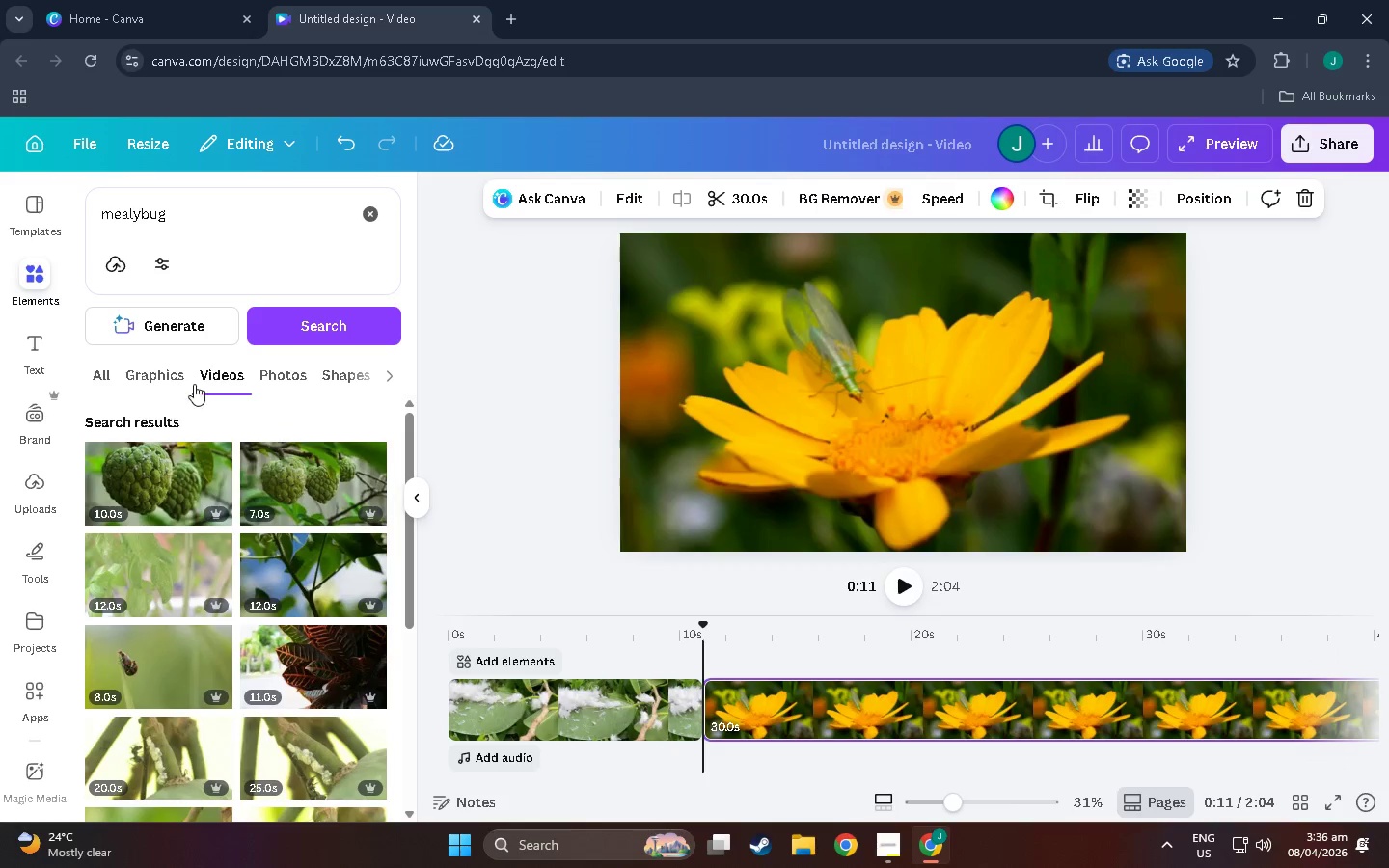 
left_click([157, 376])
 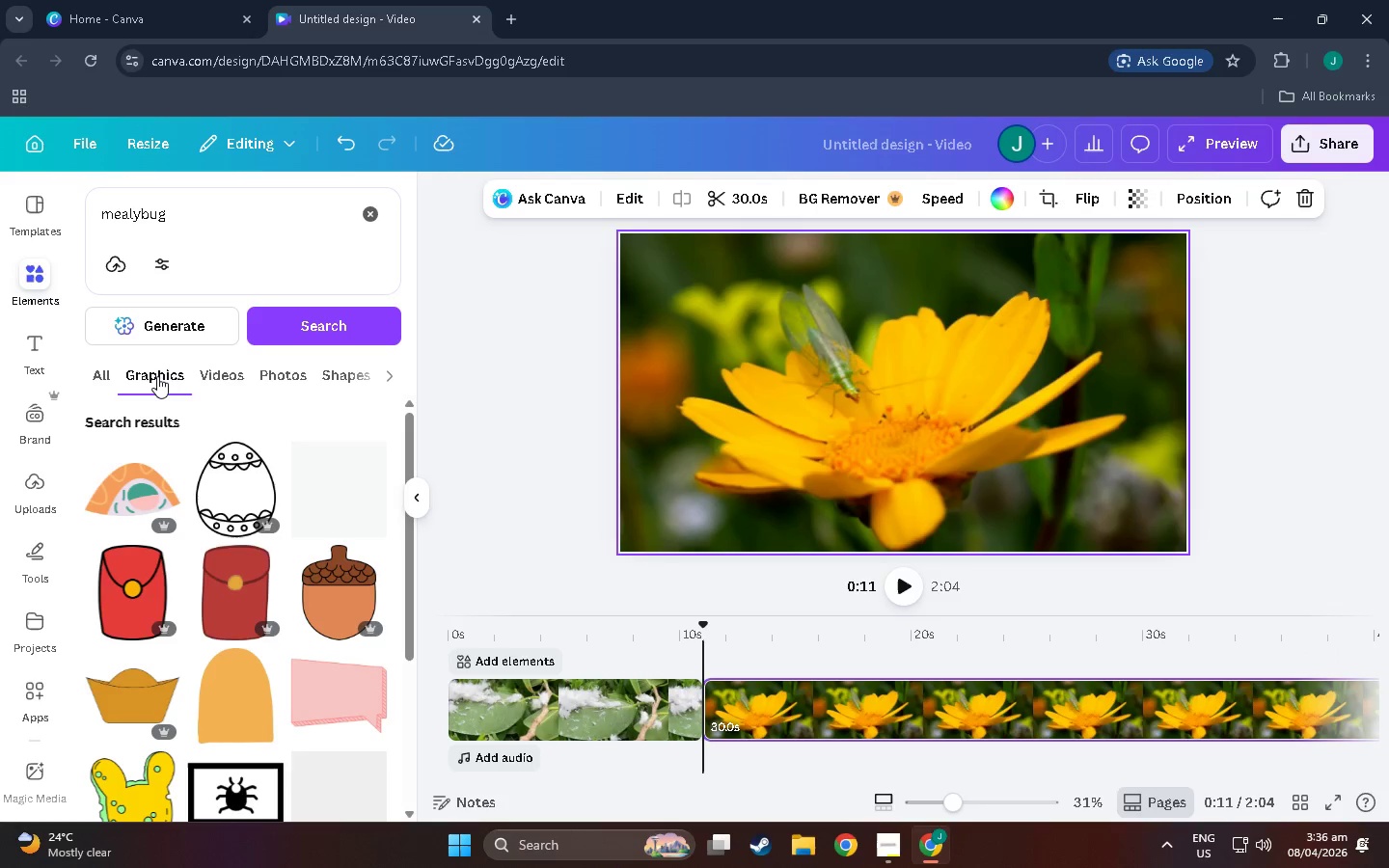 
left_click([237, 366])
 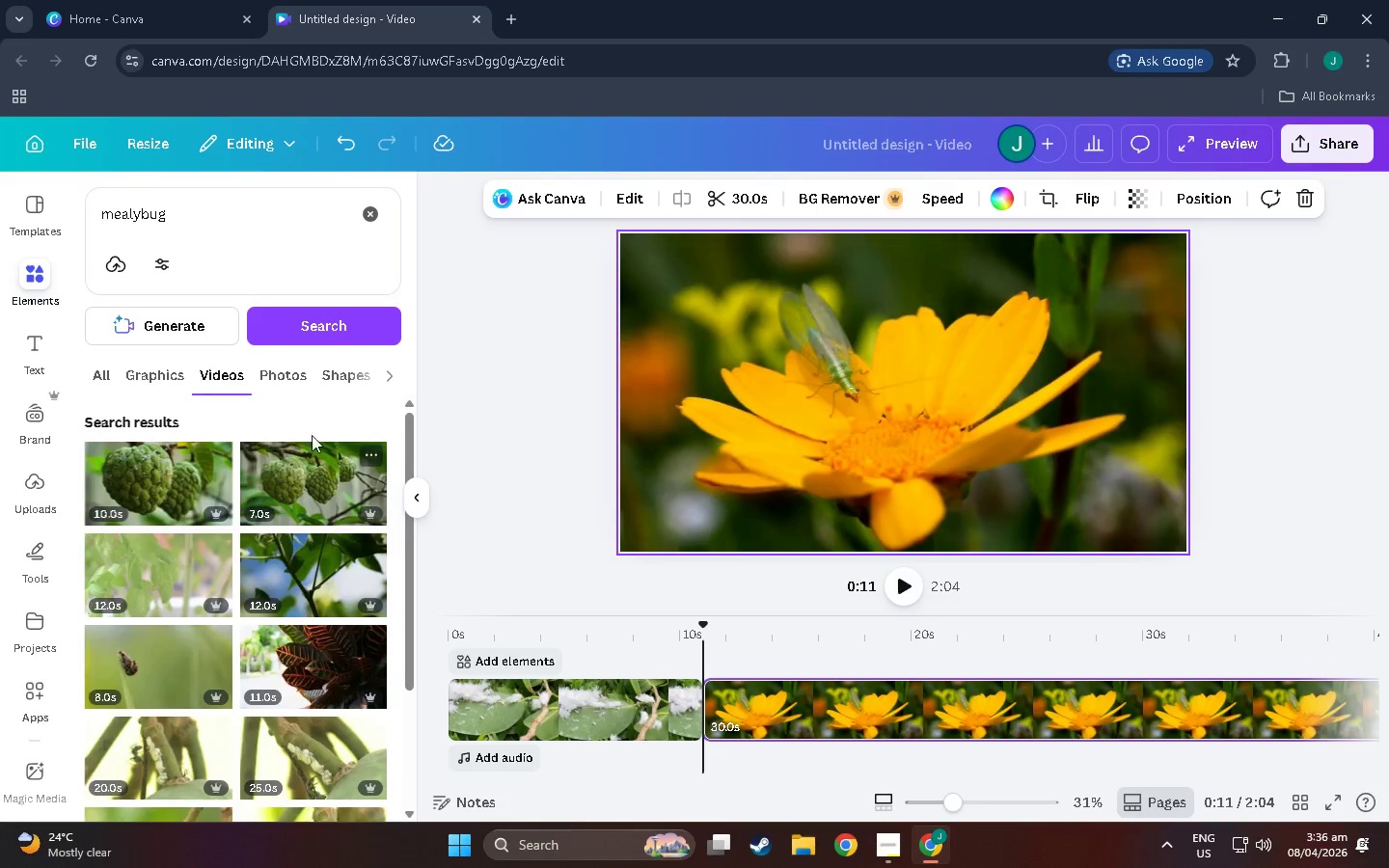 
scroll: coordinate [239, 665], scroll_direction: down, amount: 19.0
 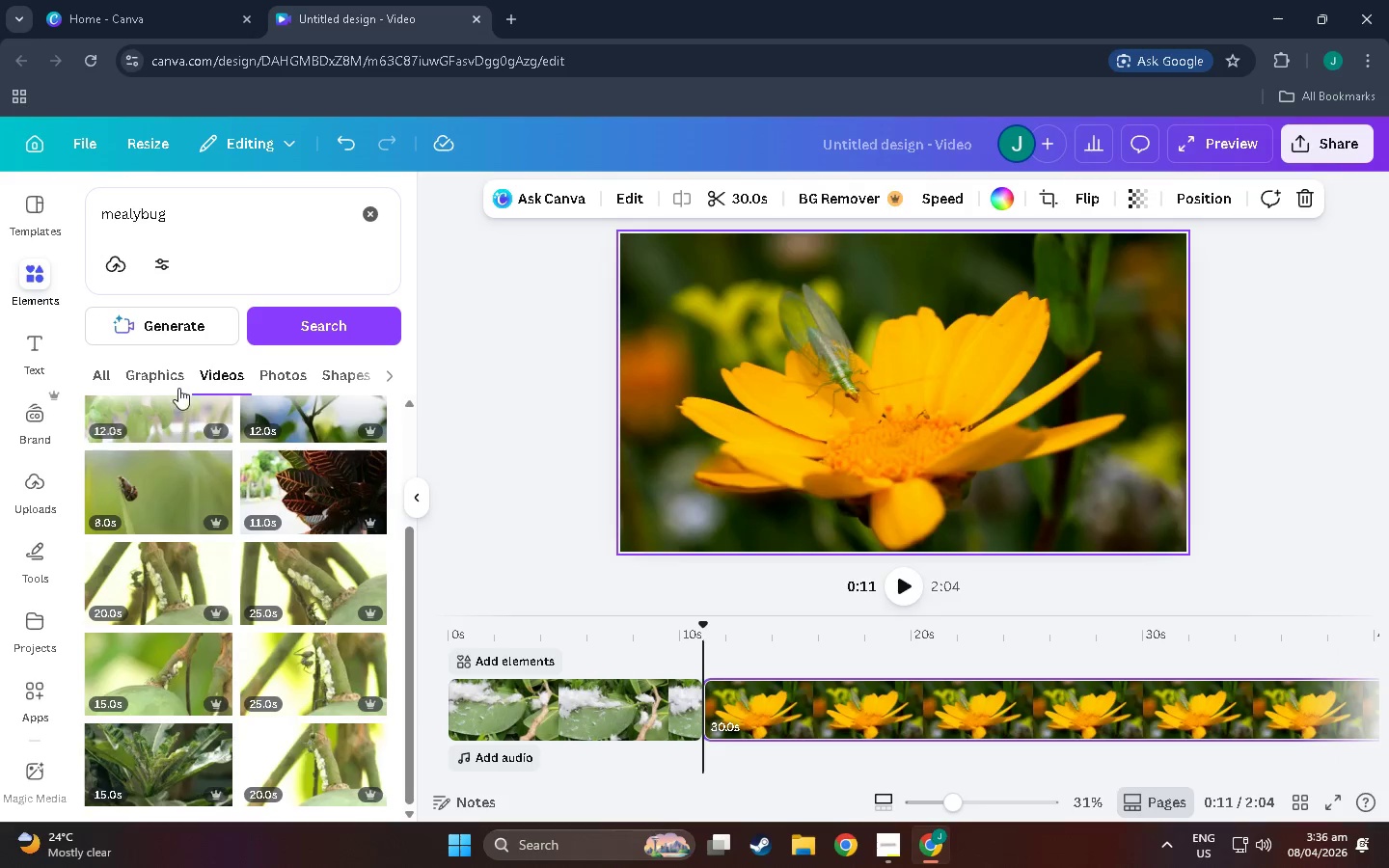 
left_click([269, 370])
 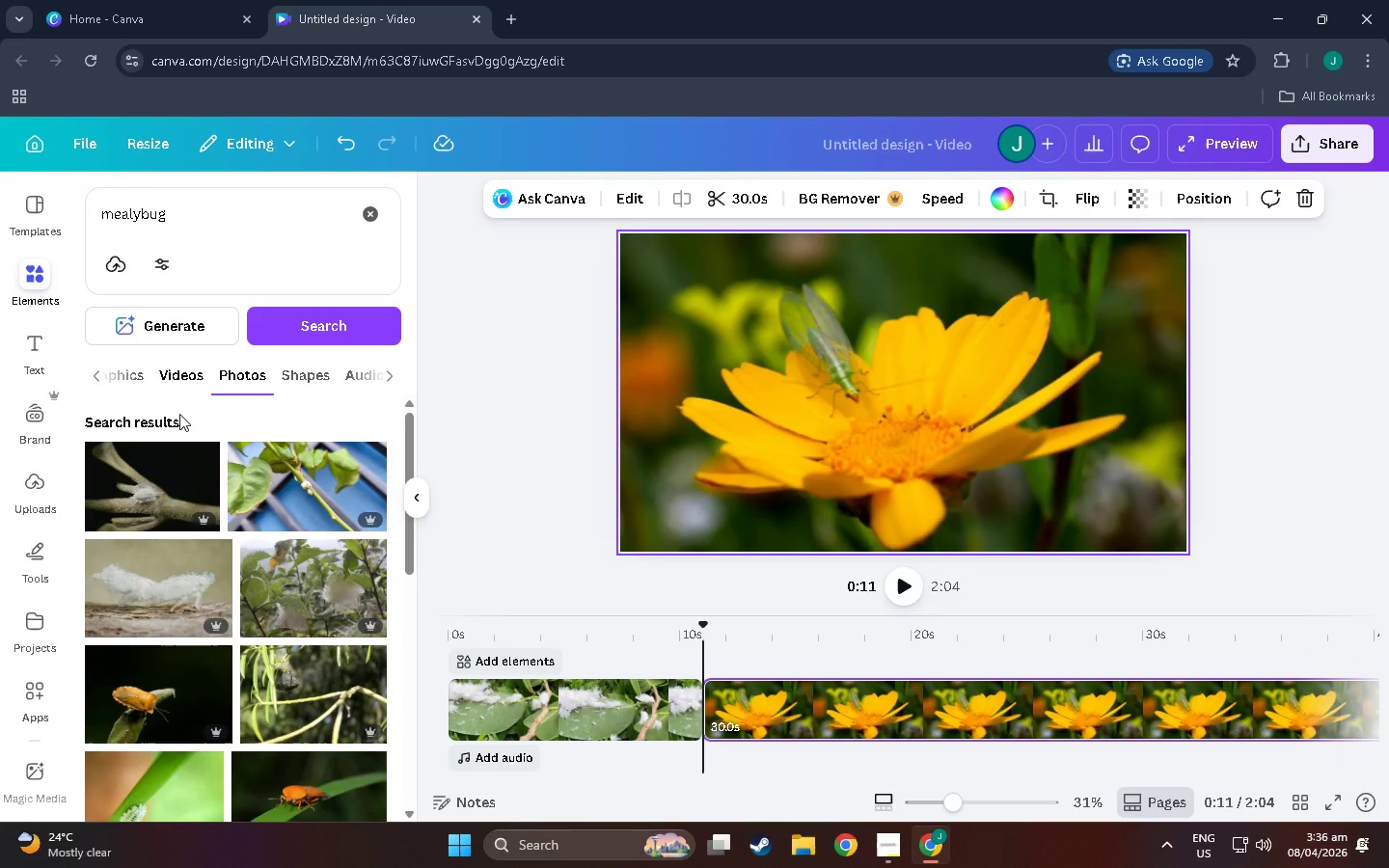 
scroll: coordinate [164, 653], scroll_direction: down, amount: 16.0
 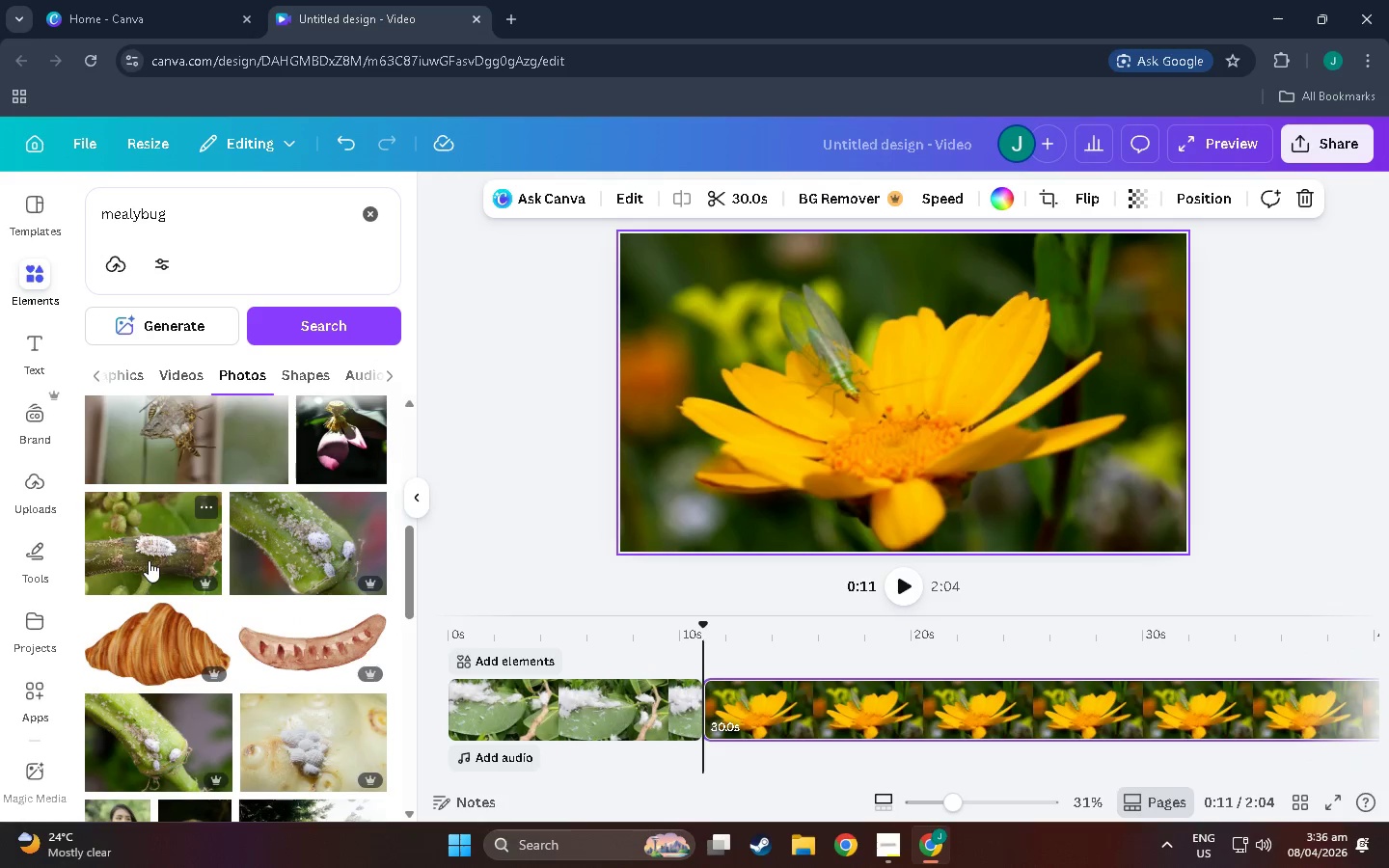 
left_click([149, 560])
 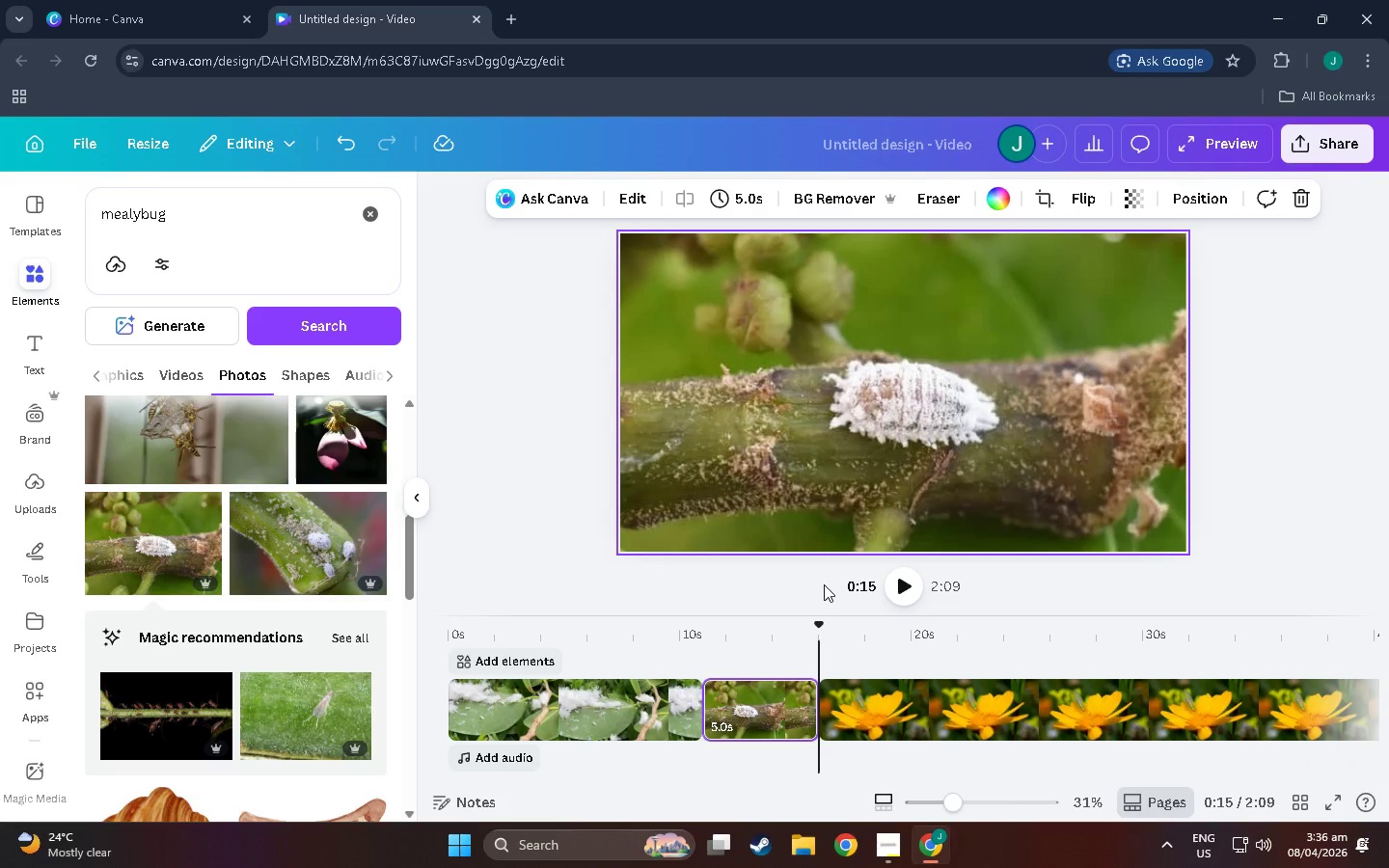 
left_click([910, 588])
 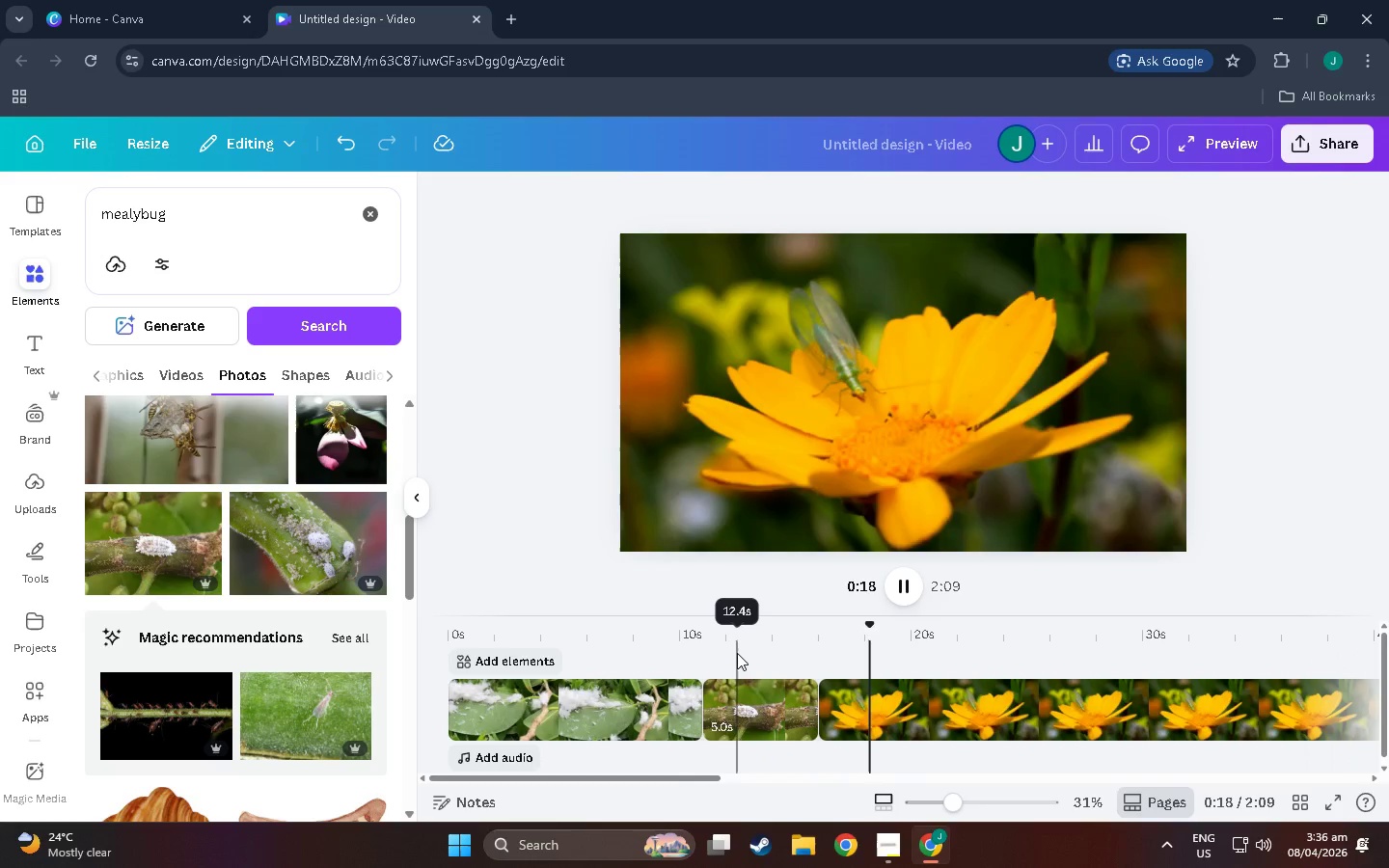 
left_click([748, 702])
 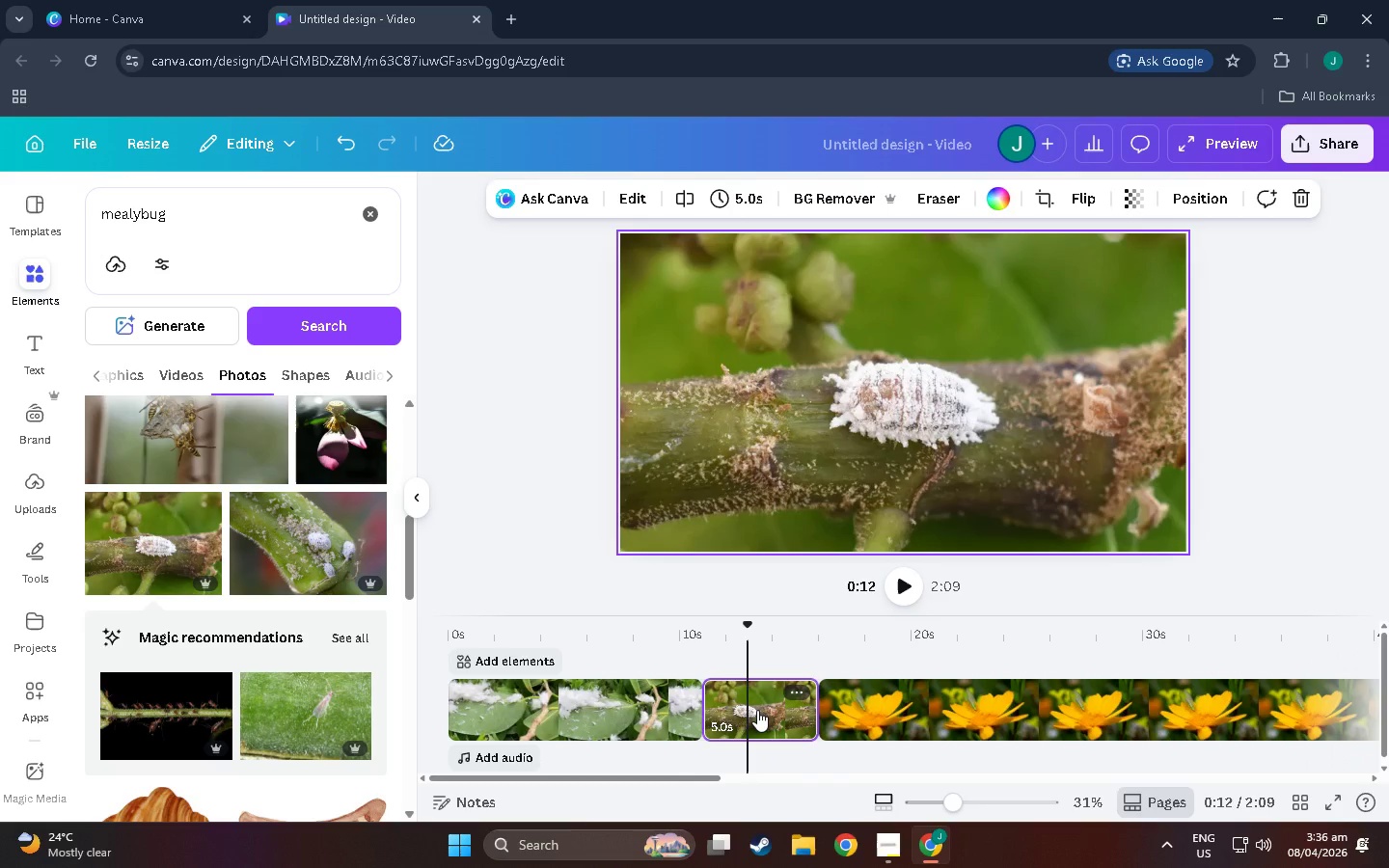 
left_click([757, 710])
 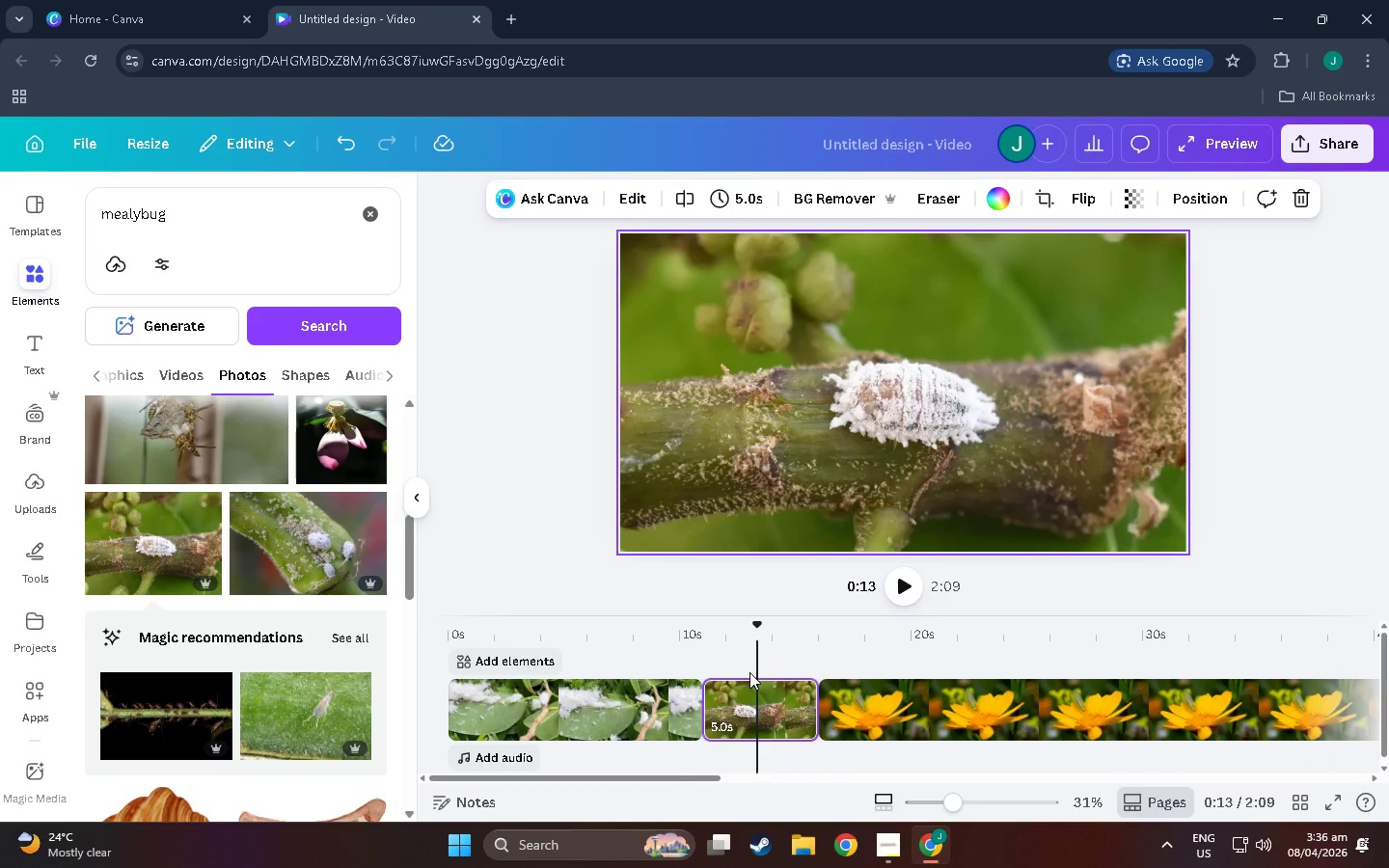 
key(Delete)
 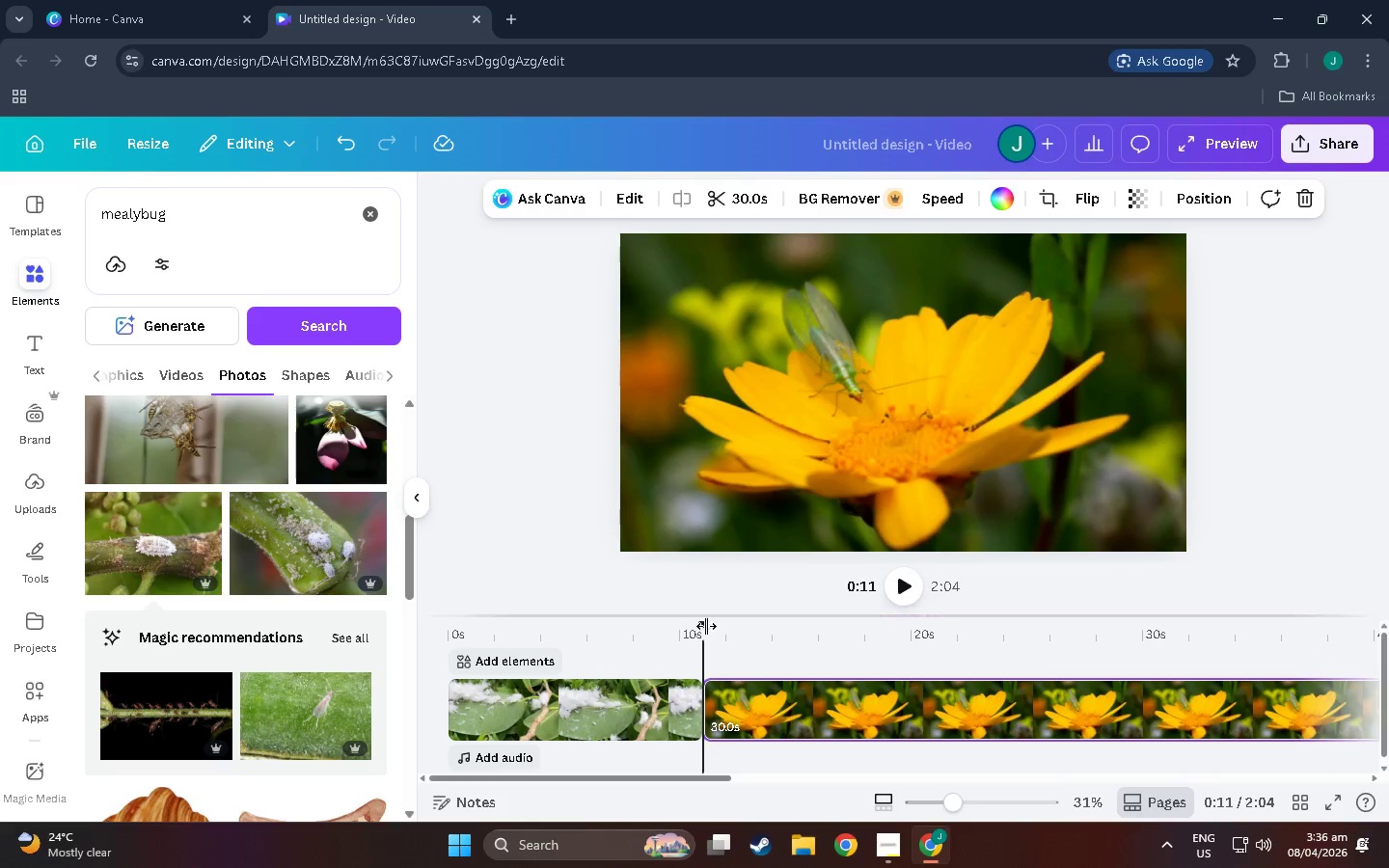 
left_click_drag(start_coordinate=[712, 629], to_coordinate=[1167, 655])
 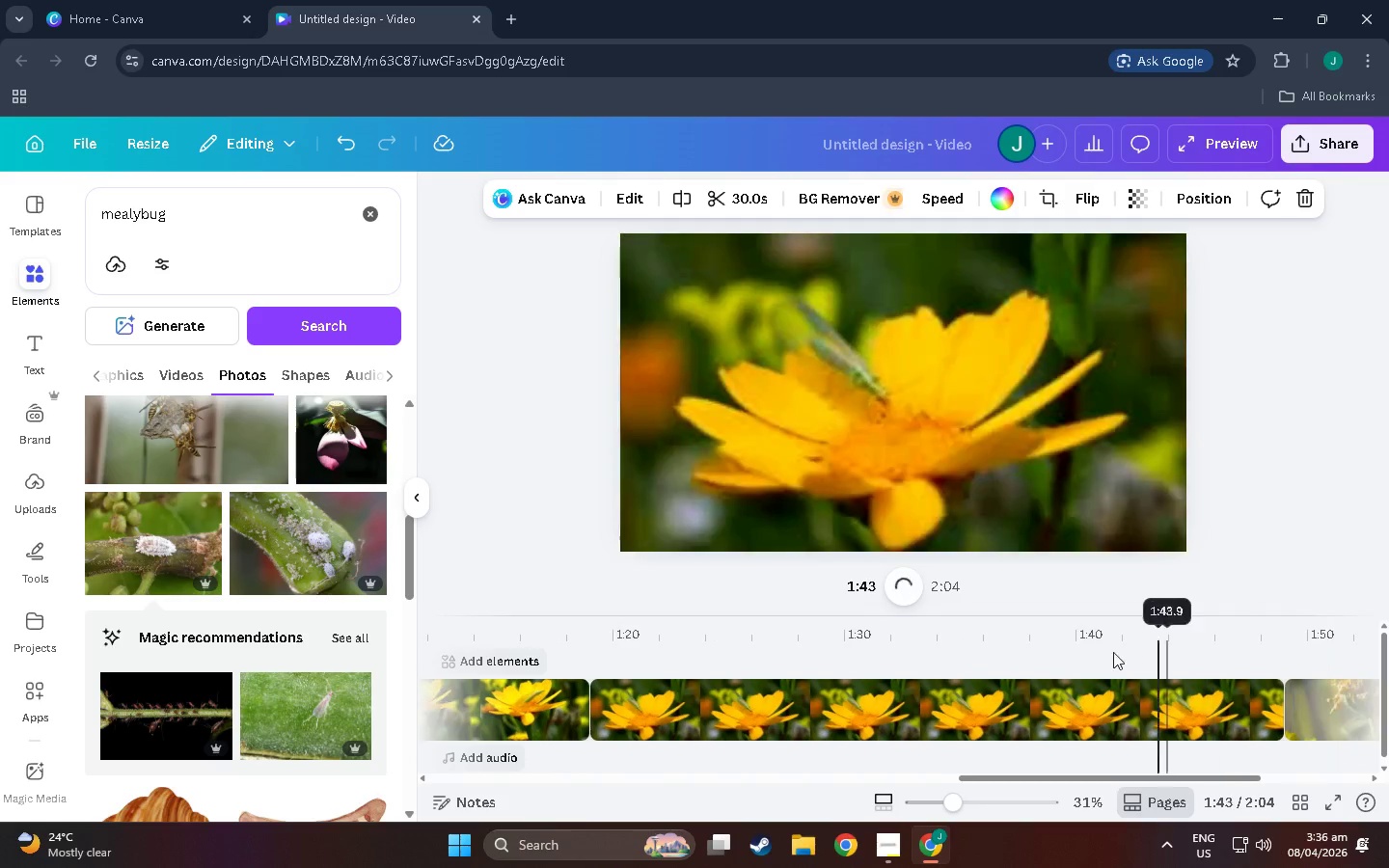 
key(Alt+Tab)
 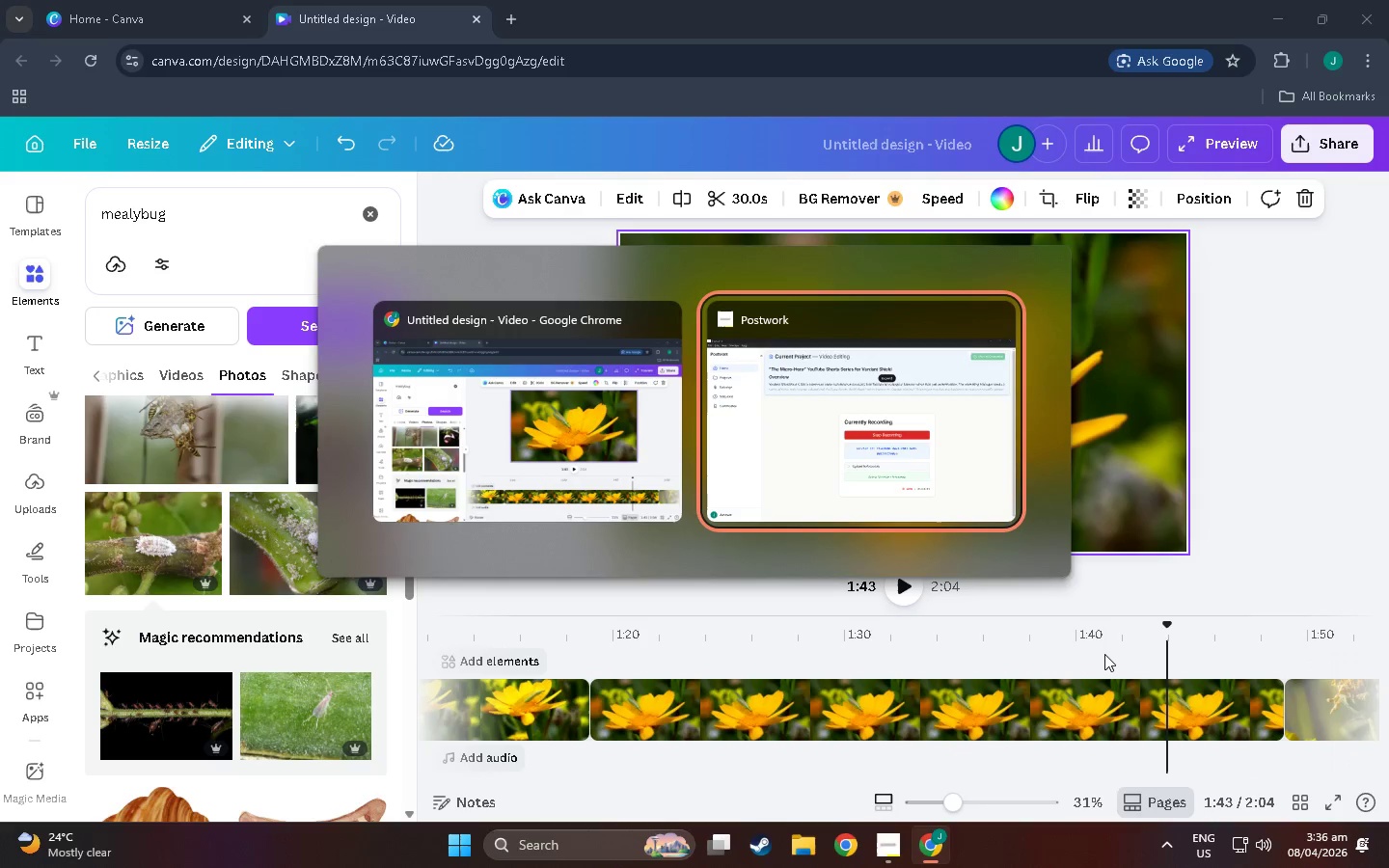 
key(Alt+Tab)
 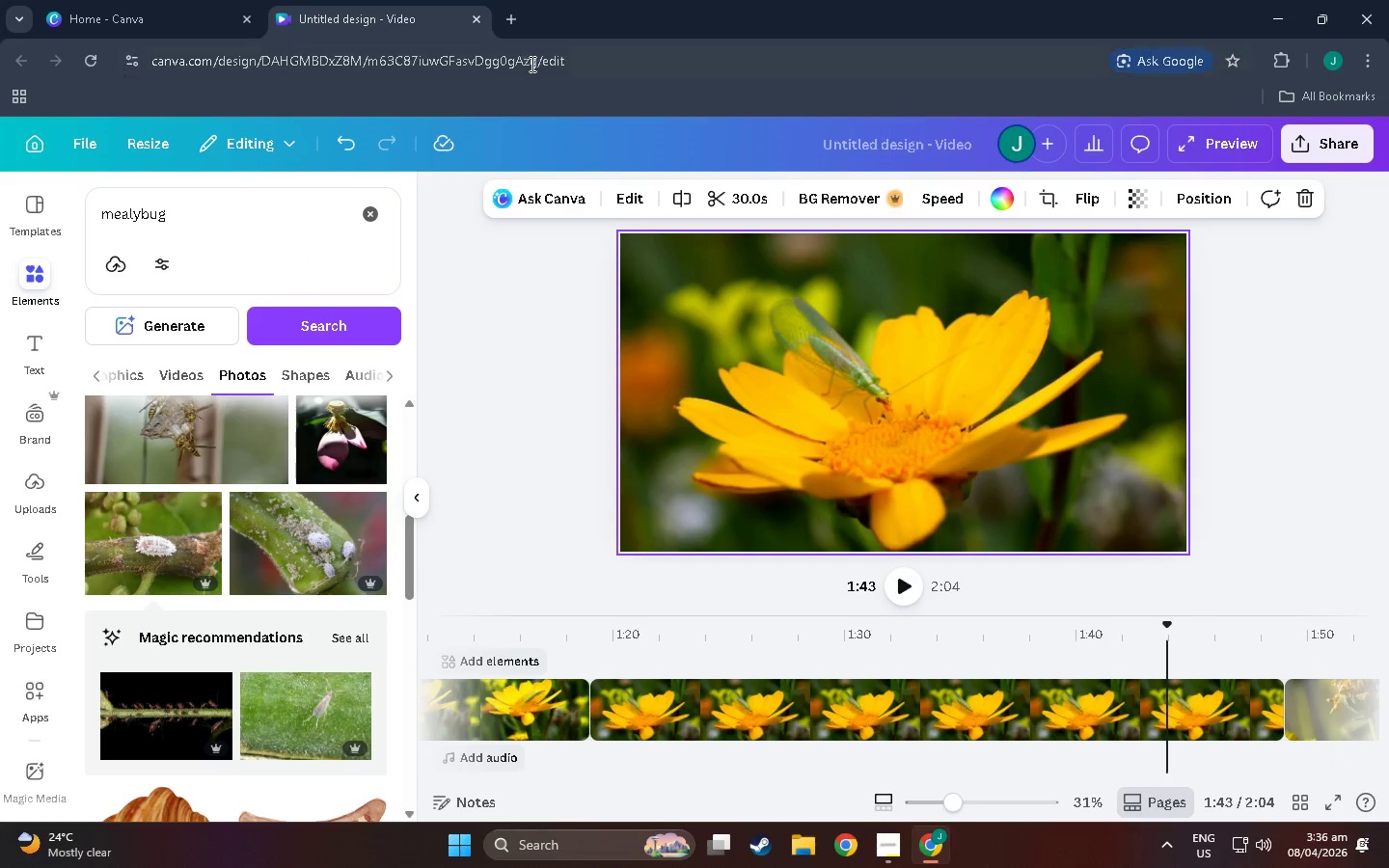 
left_click([519, 14])
 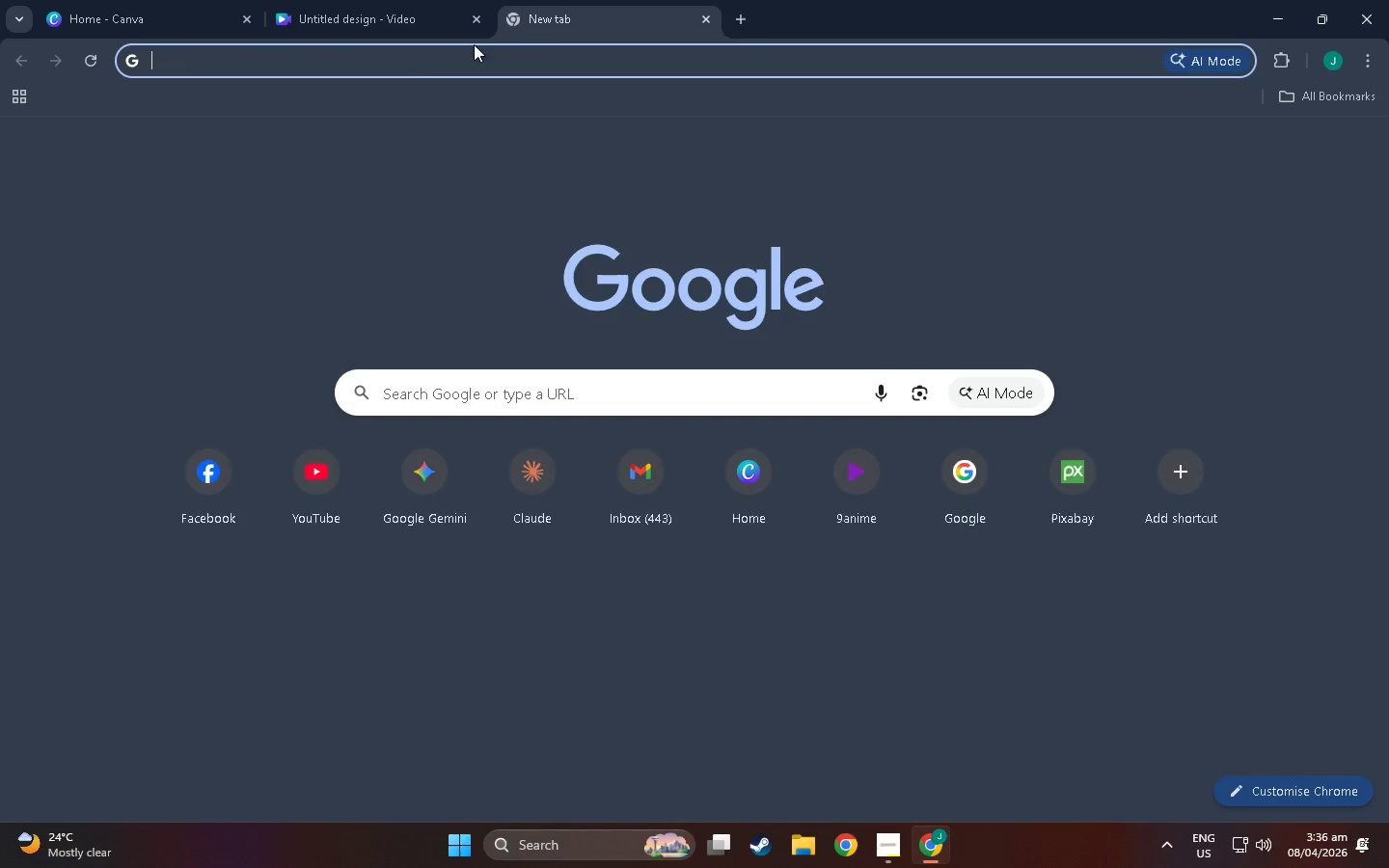 
type(ge)
key(Backspace)
key(Backspace)
key(Backspace)
type(gogg)
key(Backspace)
key(Backspace)
type(o)
key(Backspace)
type(gle)
 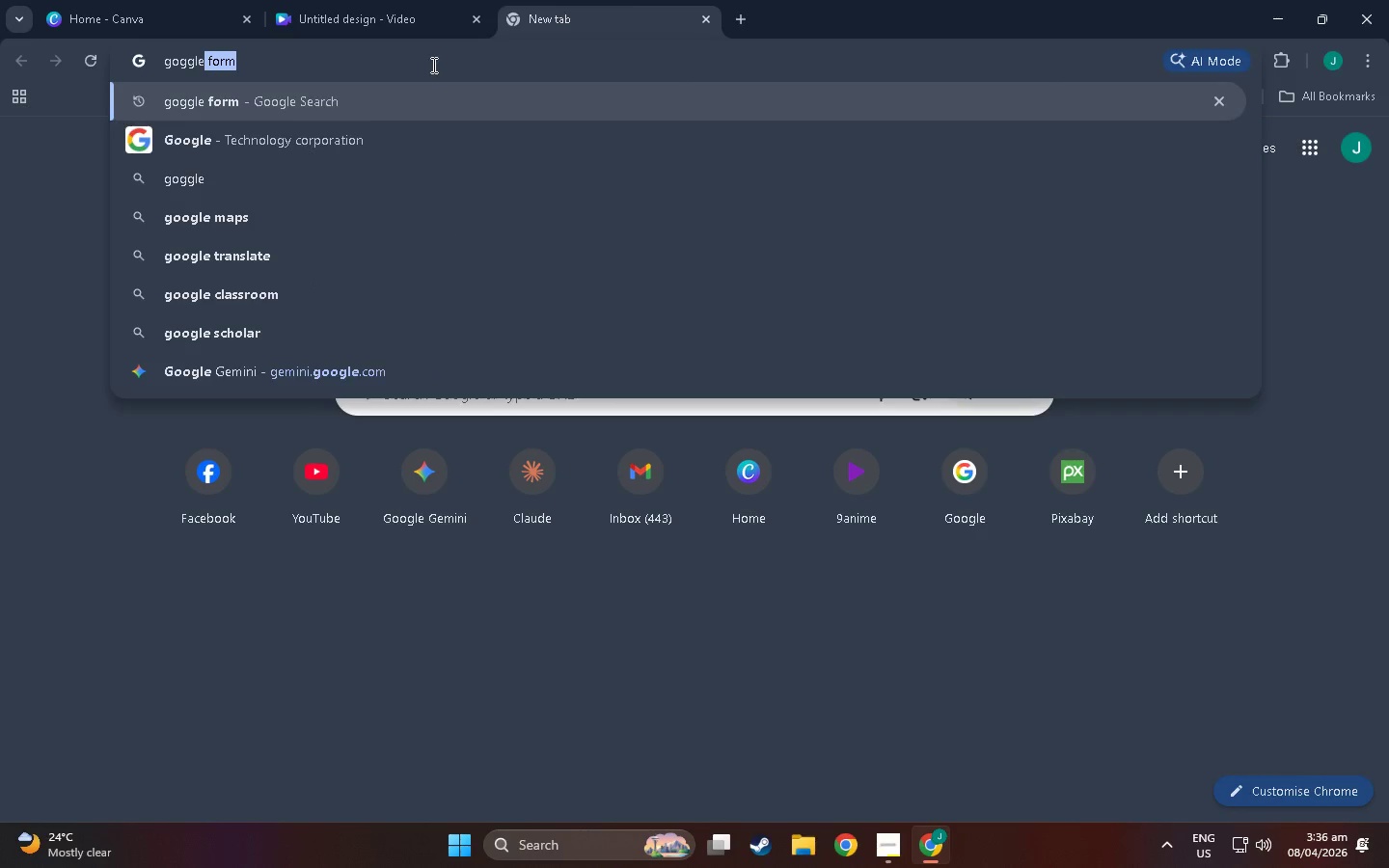 
key(Enter)
 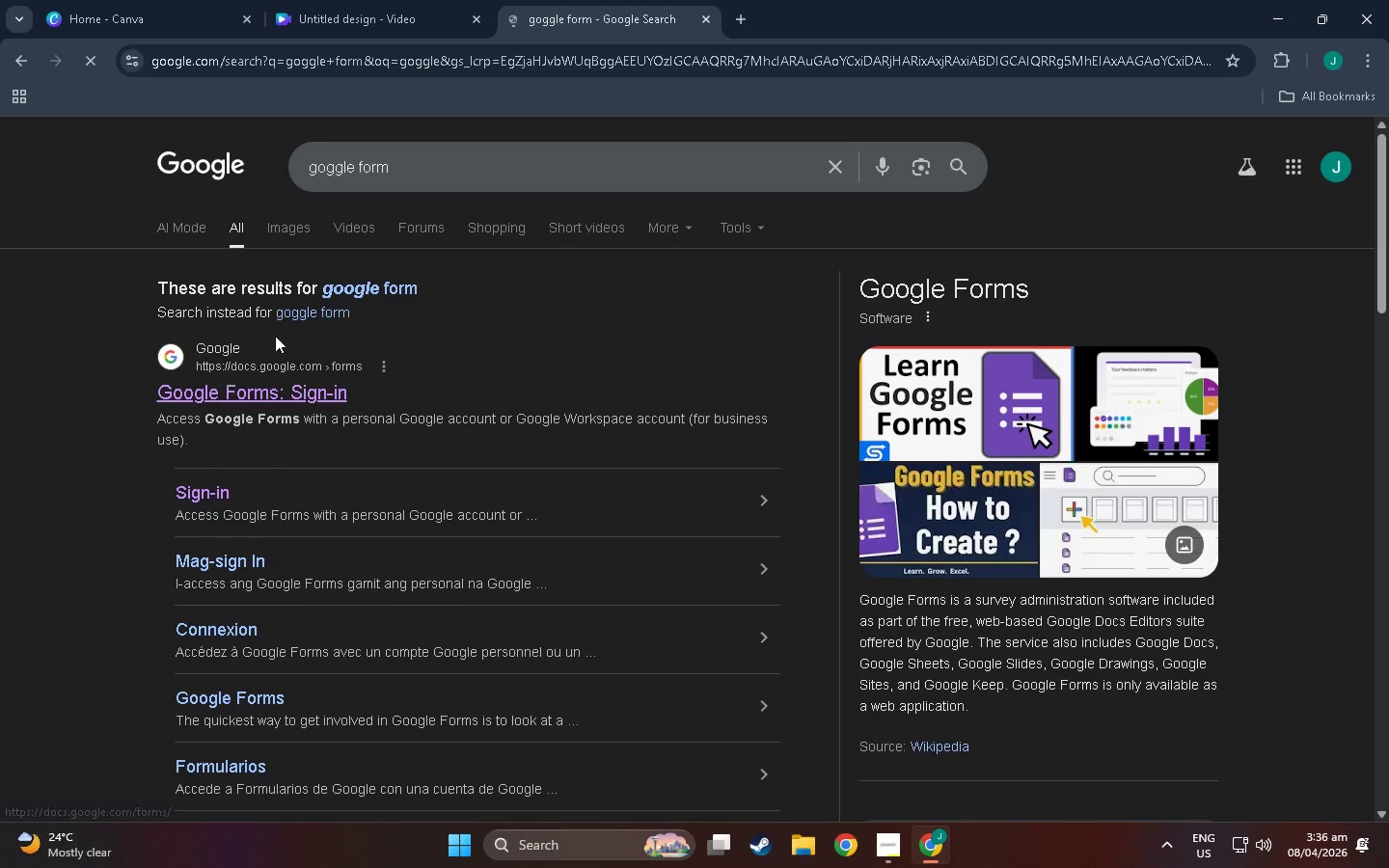 
left_click_drag(start_coordinate=[422, 173], to_coordinate=[352, 168])
 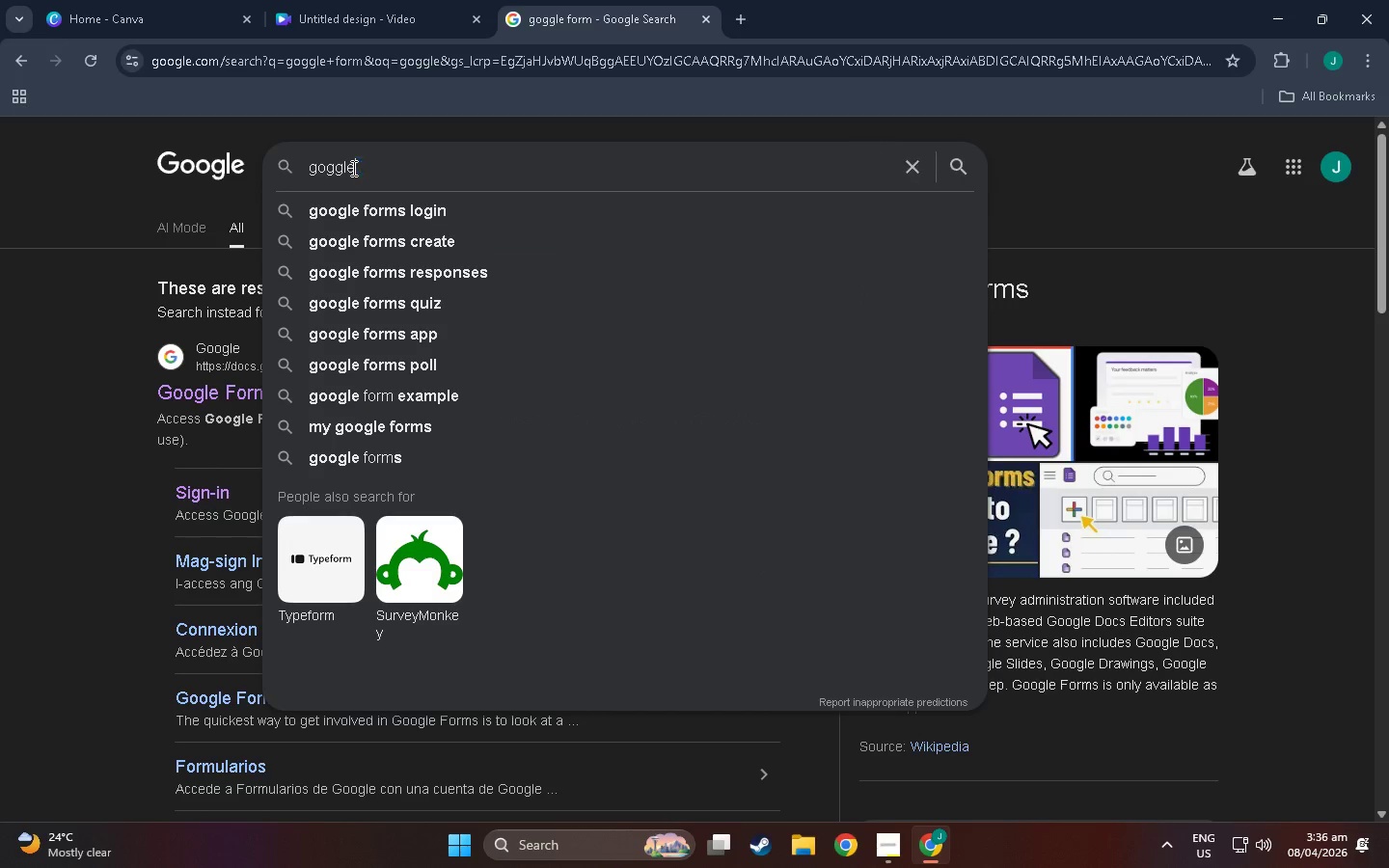 
key(Backspace)
 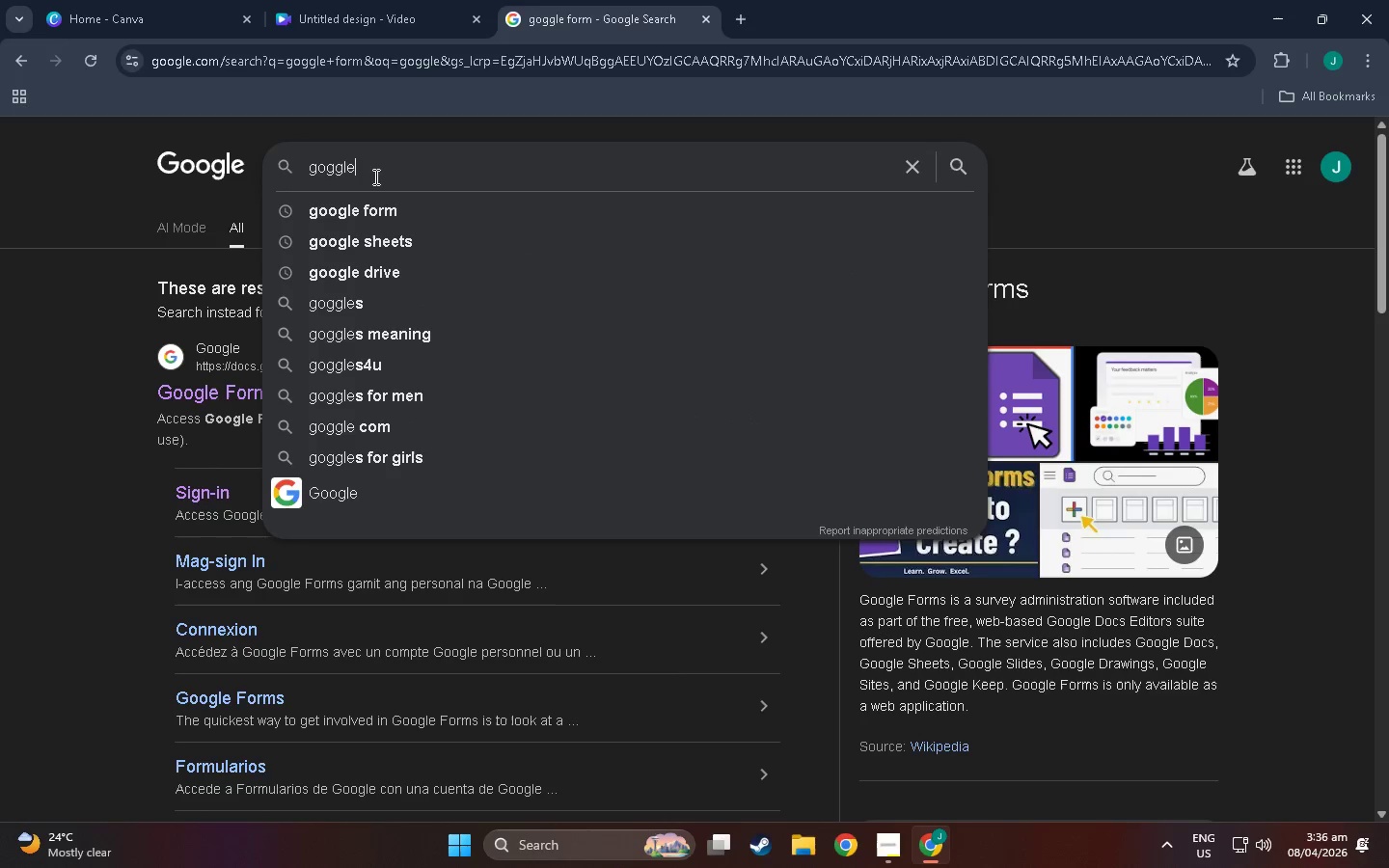 
key(Enter)
 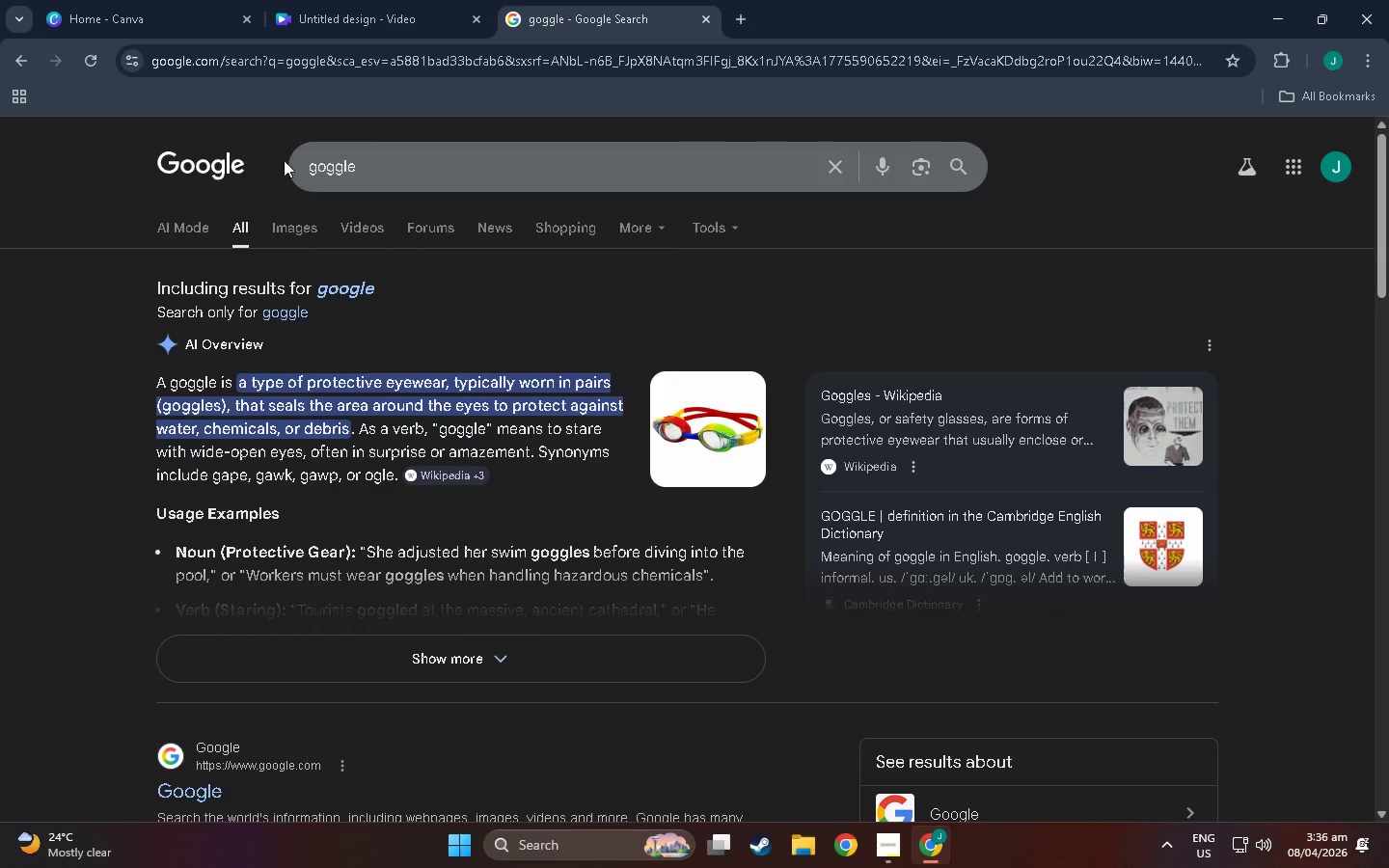 
left_click([179, 221])
 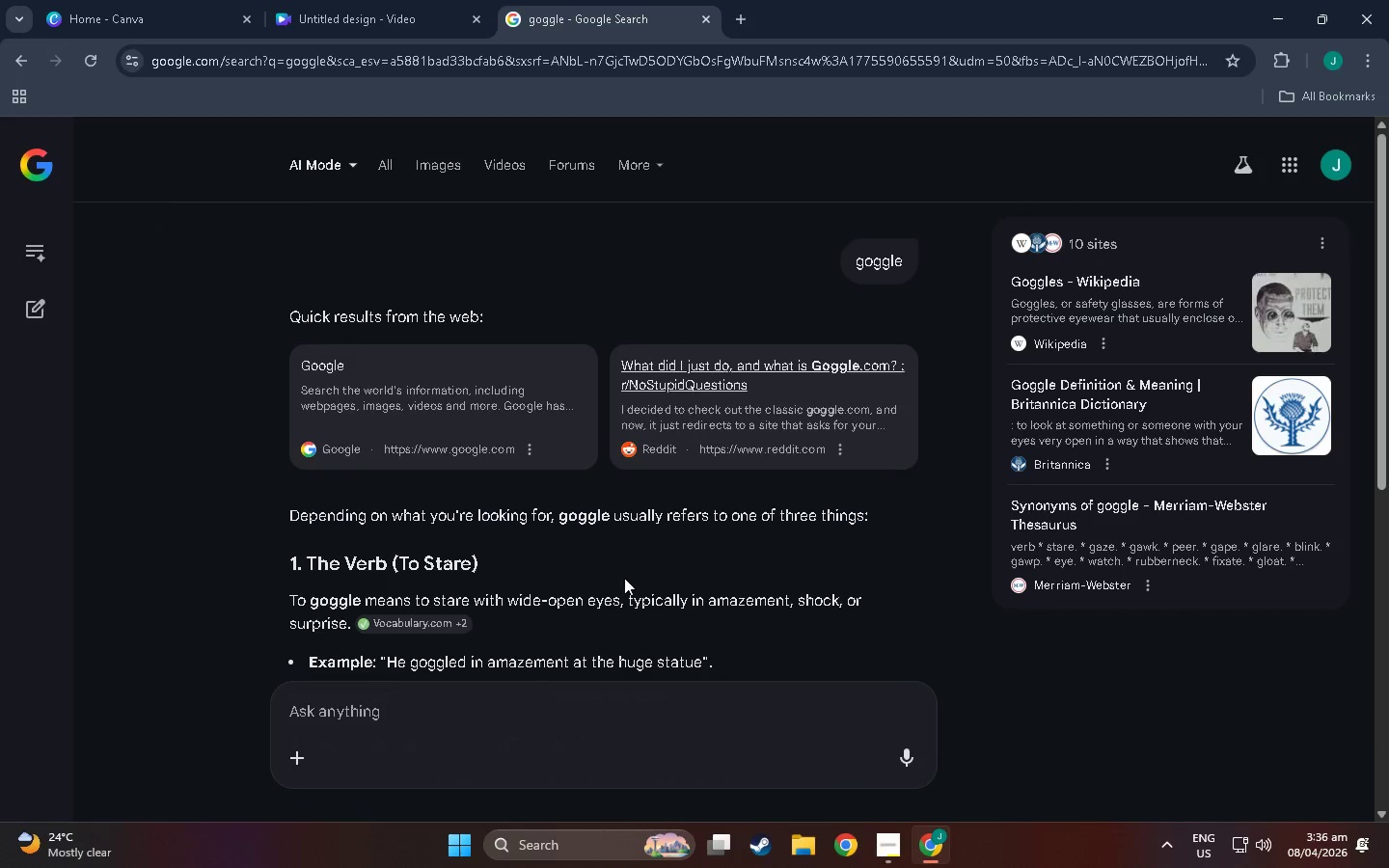 
left_click([492, 722])
 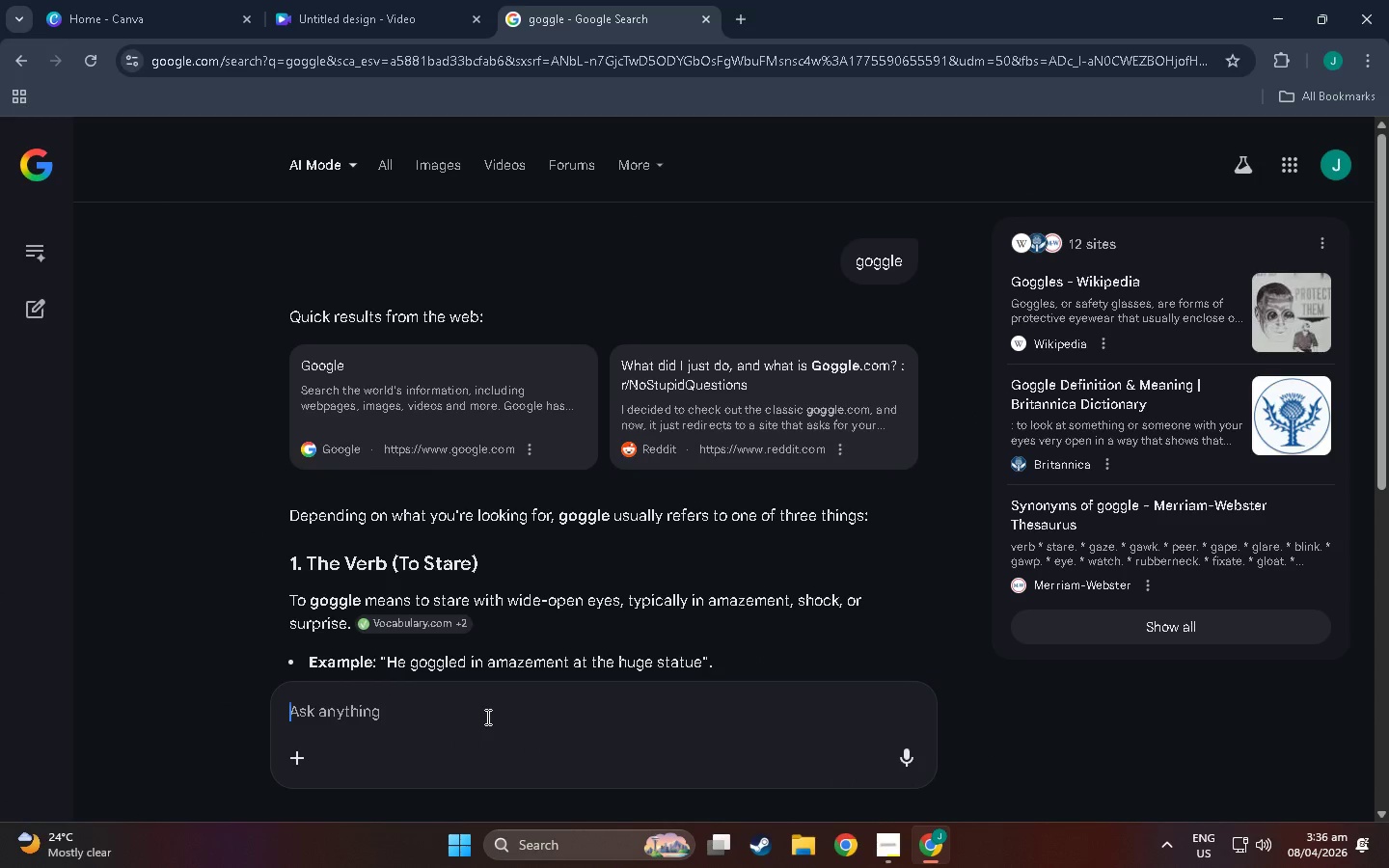 
type(i)
key(Backspace)
key(Backspace)
type(if I use t)
key(Backspace)
type(stock royalty free image to make it move using Capcut Pro AI is that okay?)
 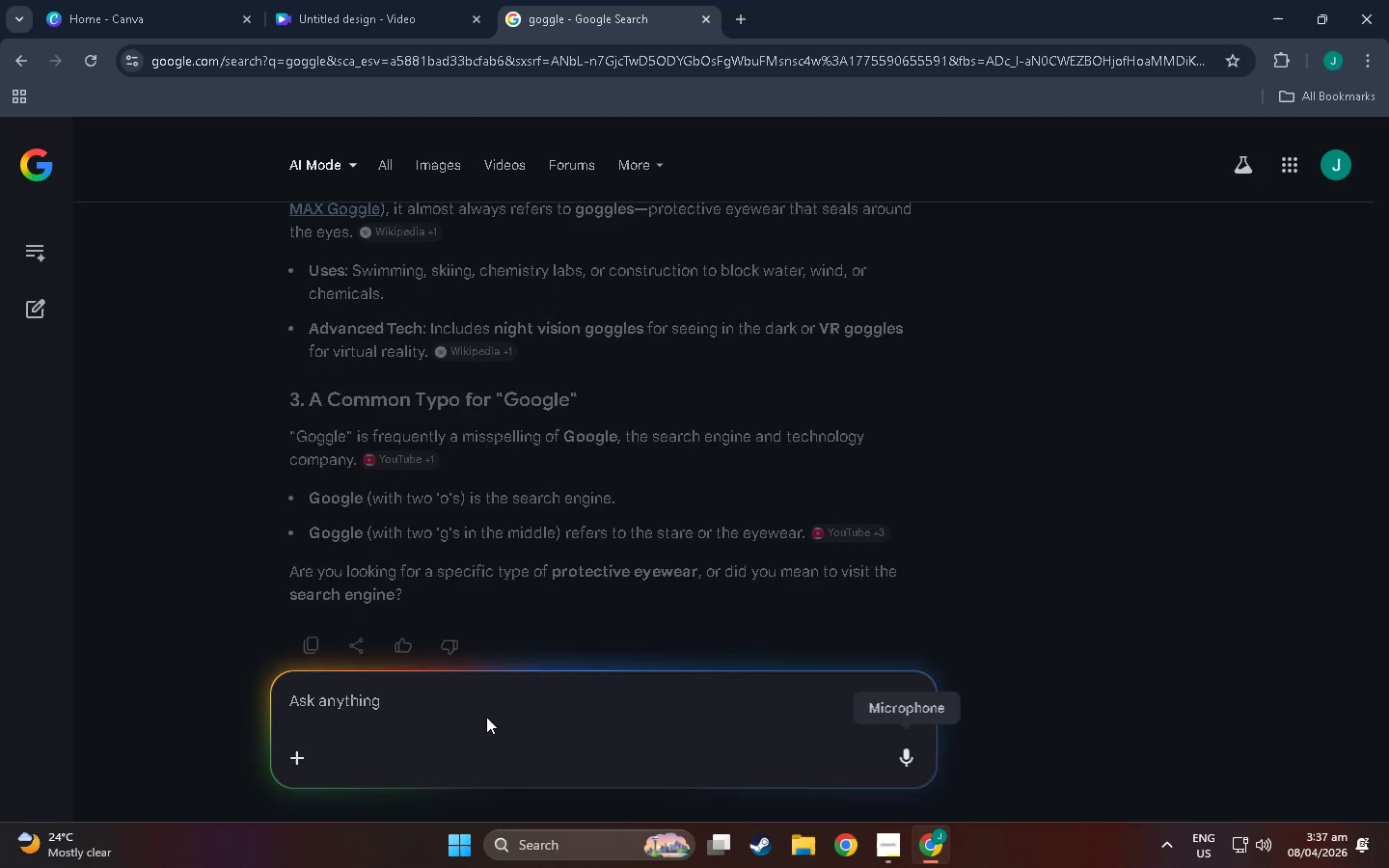 
 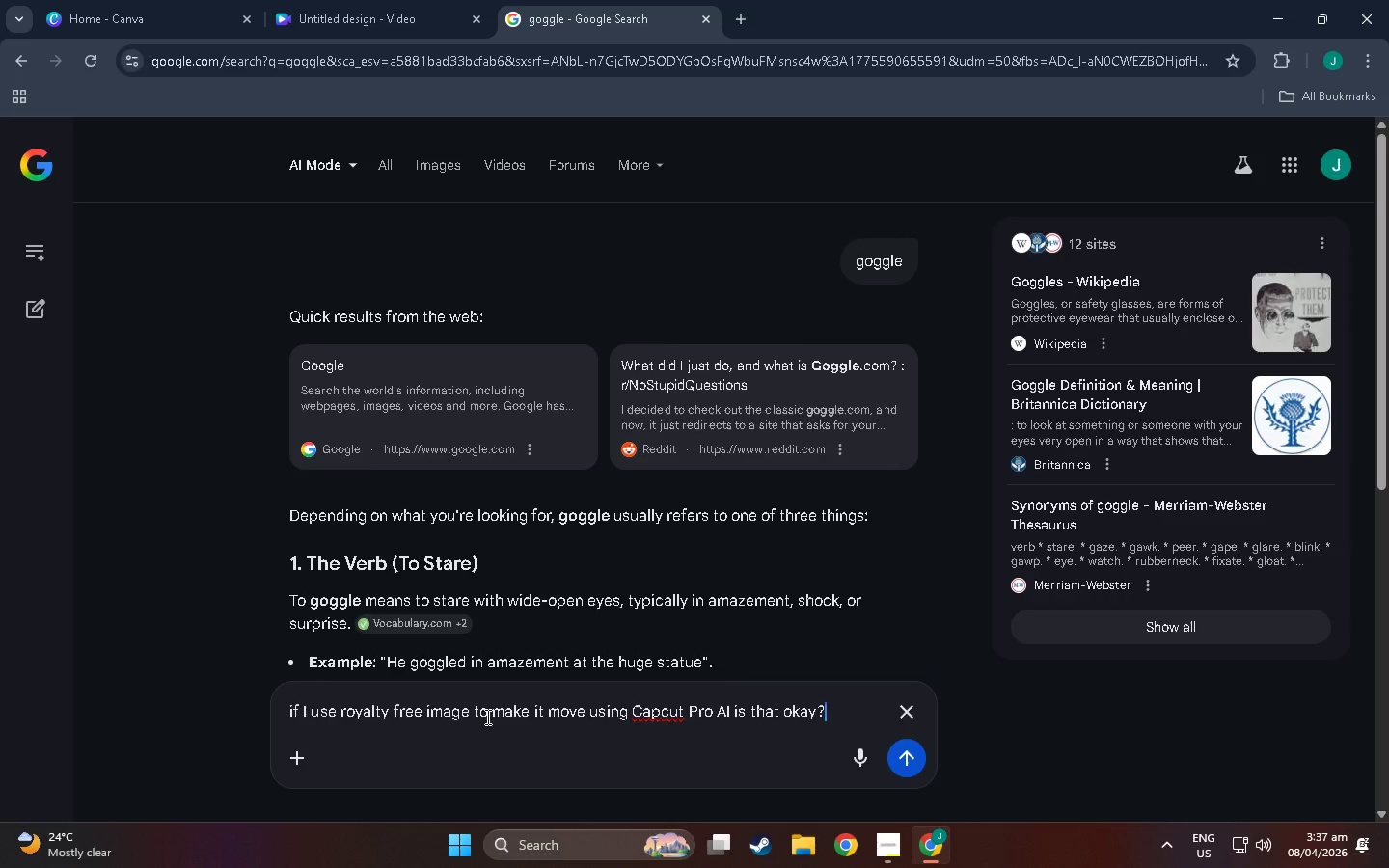 
key(Enter)
 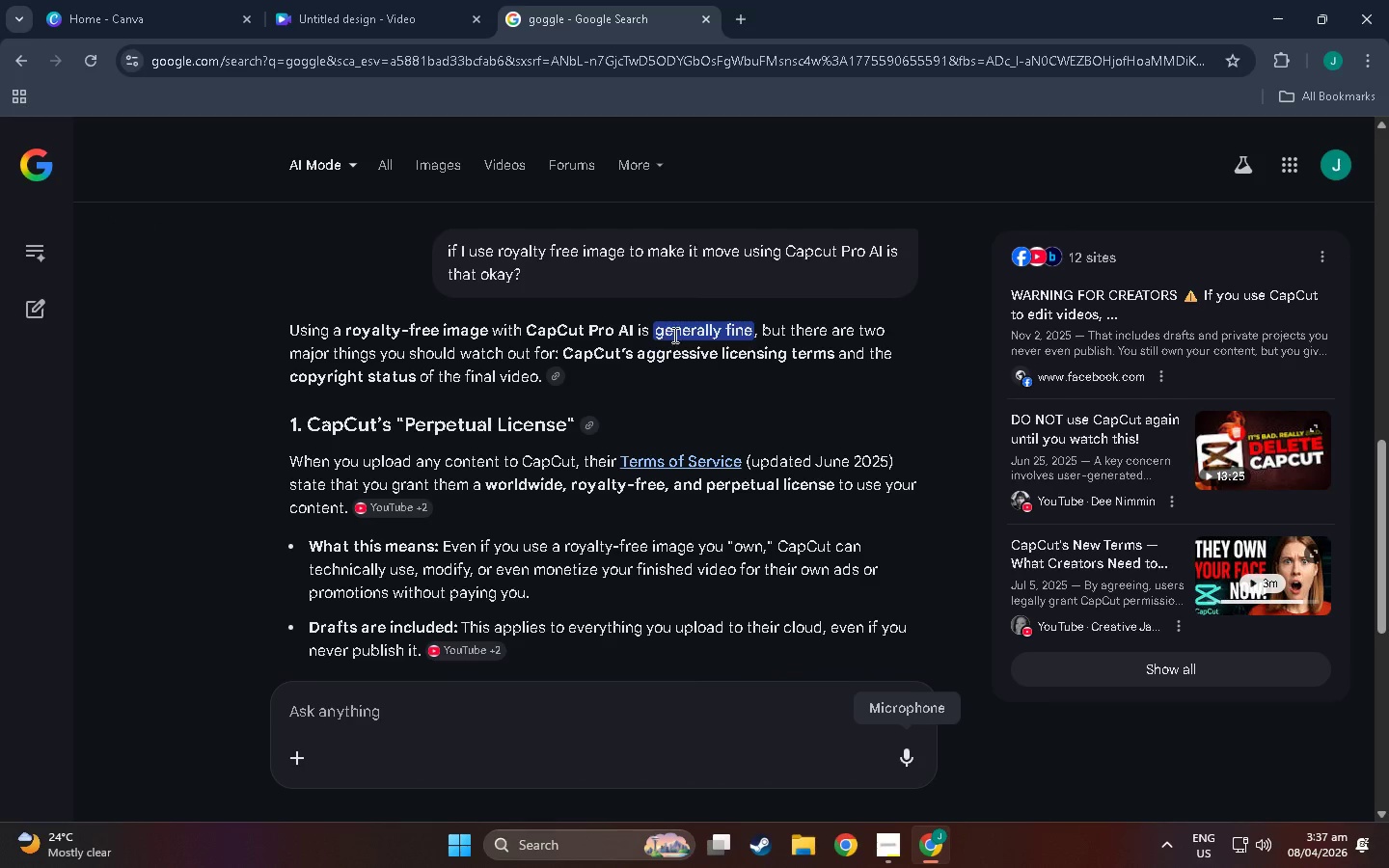 
wait(10.36)
 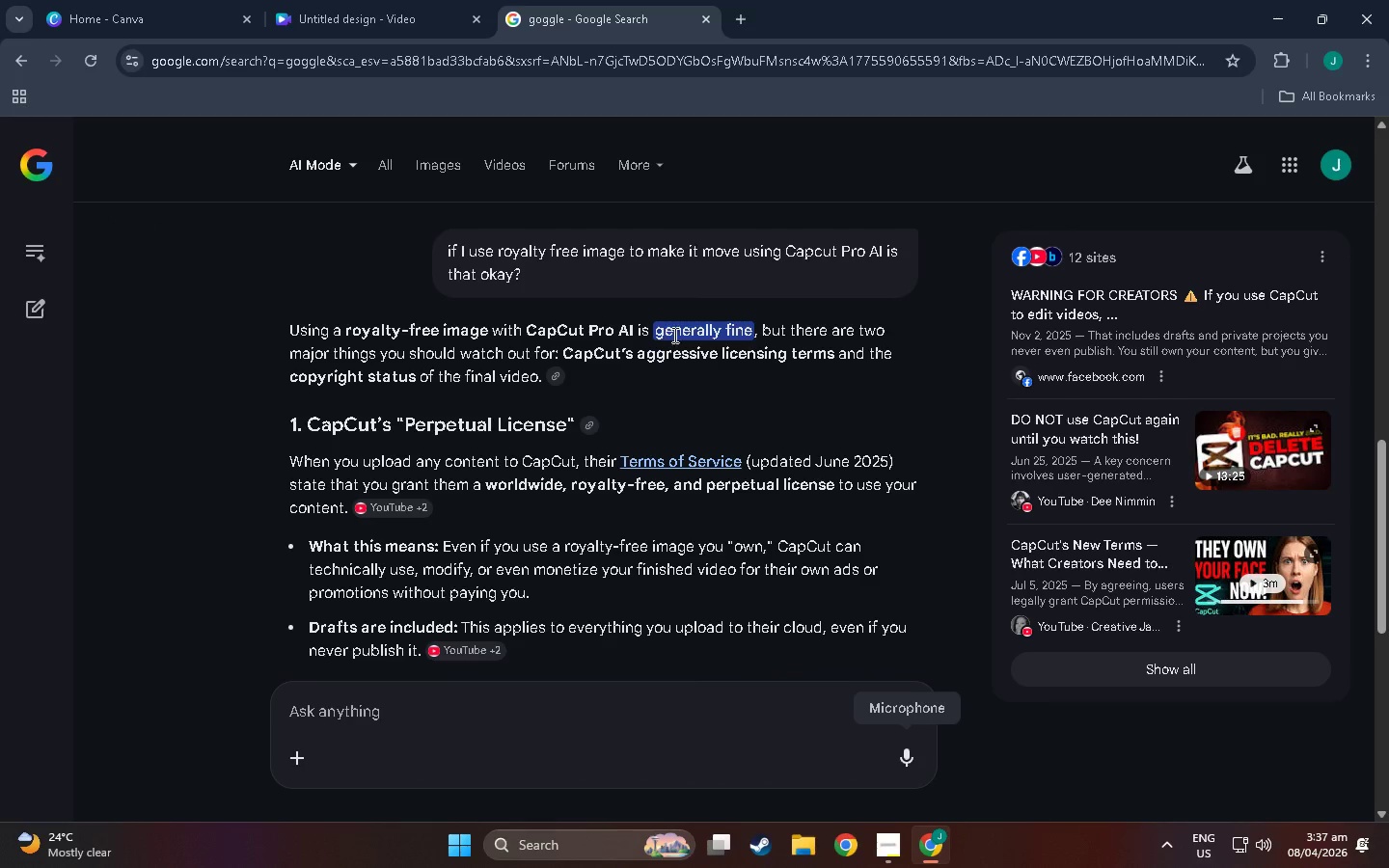 
scroll: coordinate [358, 346], scroll_direction: down, amount: 5.0
 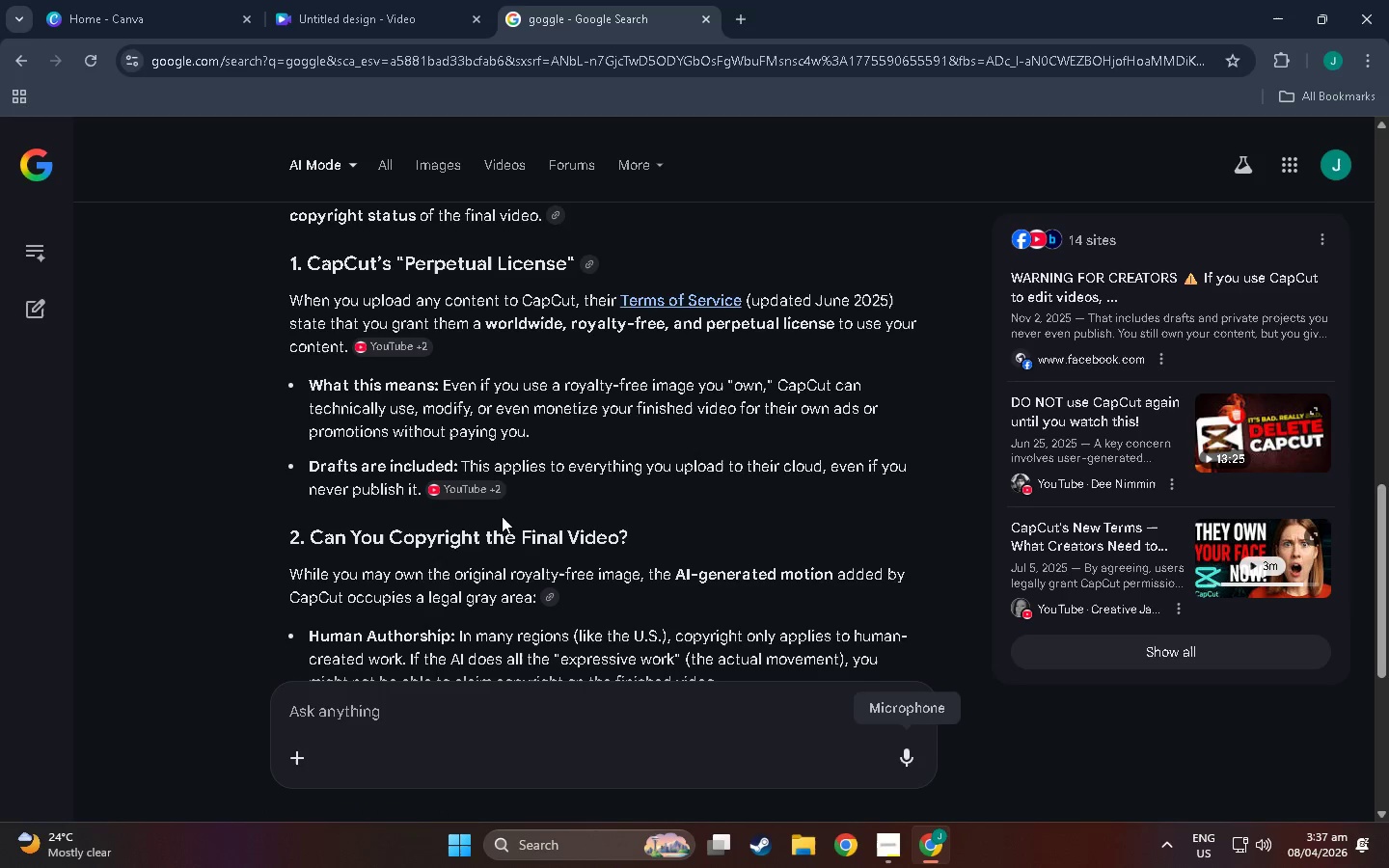 
wait(5.81)
 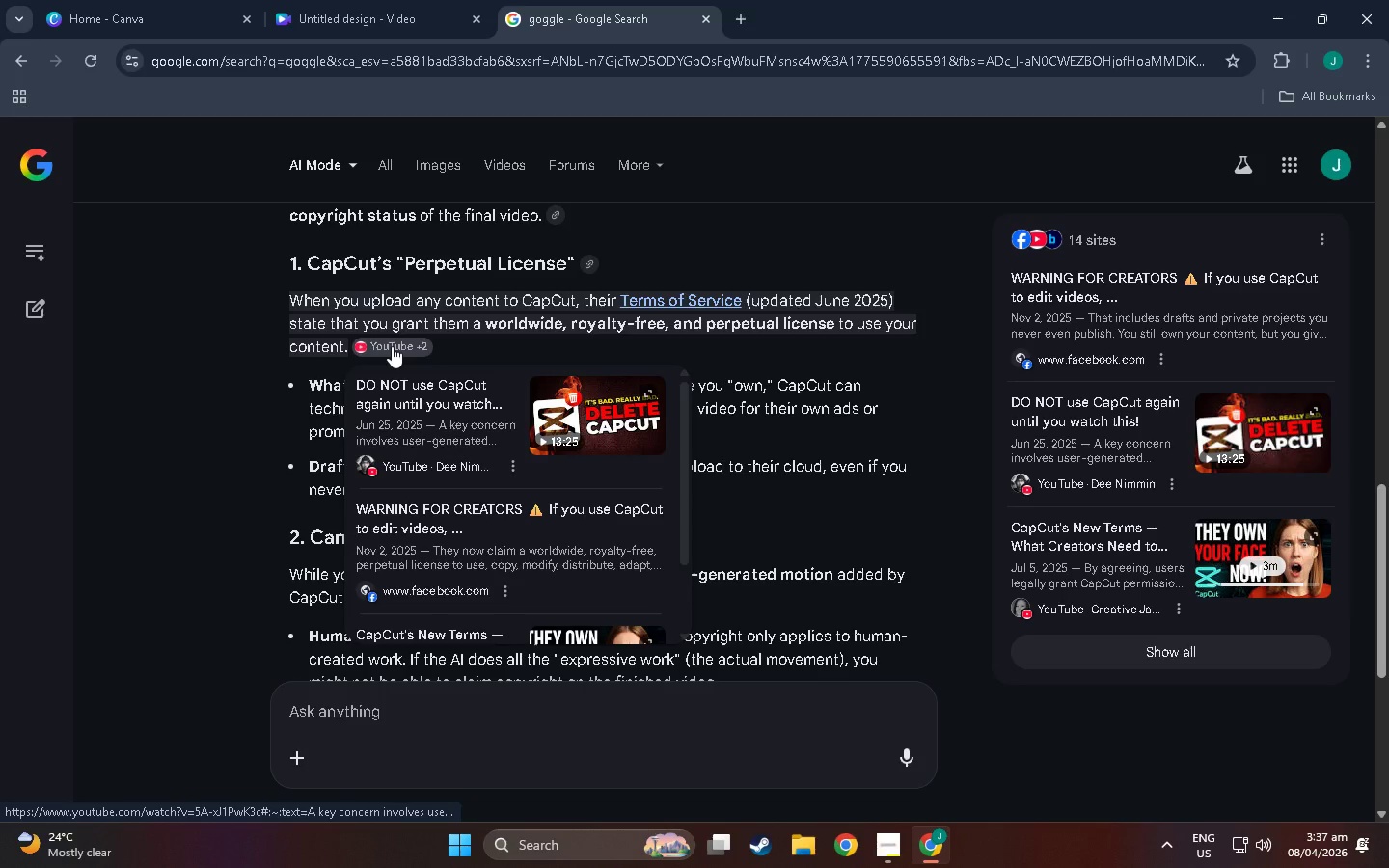 
scroll: coordinate [617, 317], scroll_direction: down, amount: 5.0
 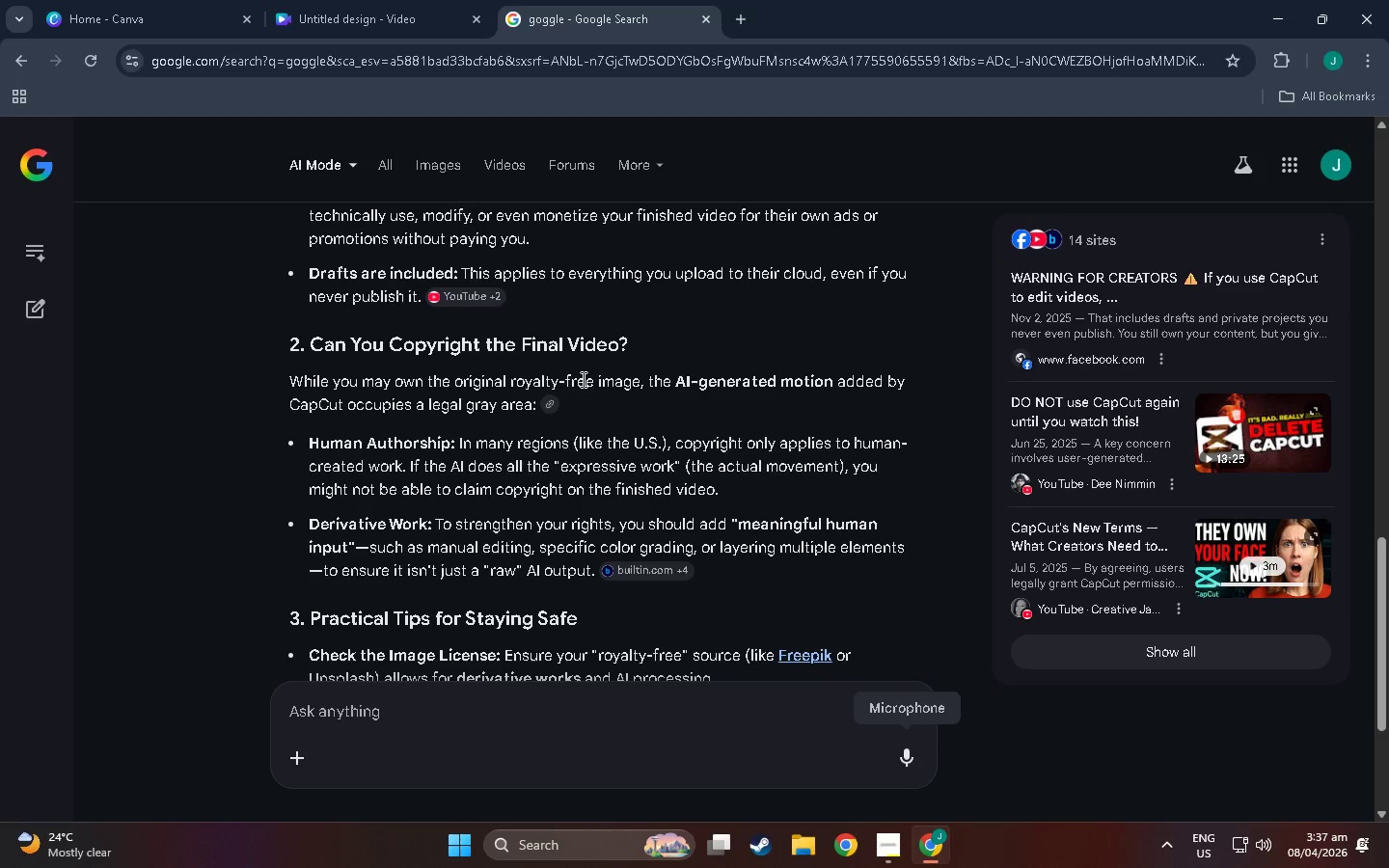 
scroll: coordinate [643, 352], scroll_direction: down, amount: 5.0
 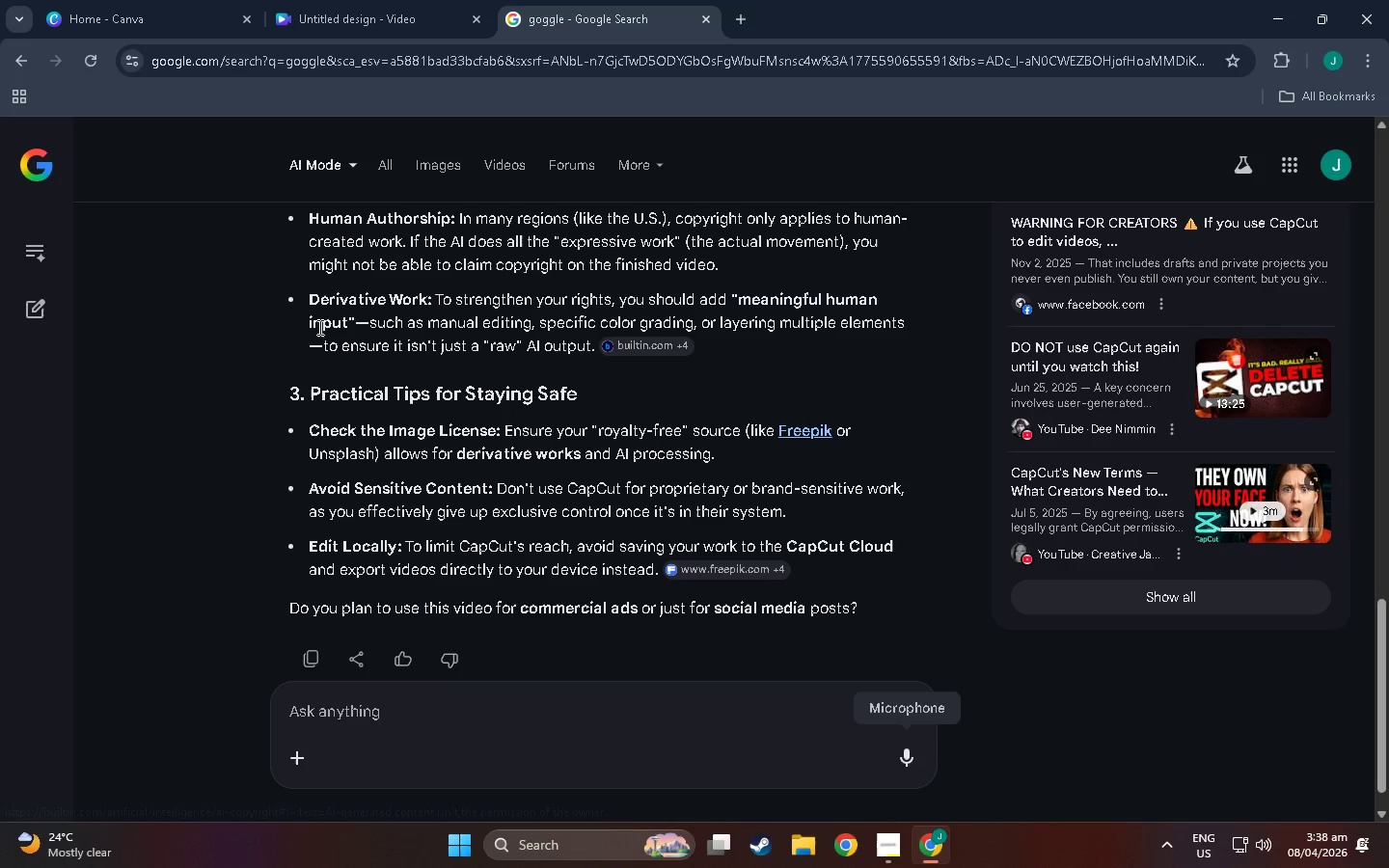 
wait(7.54)
 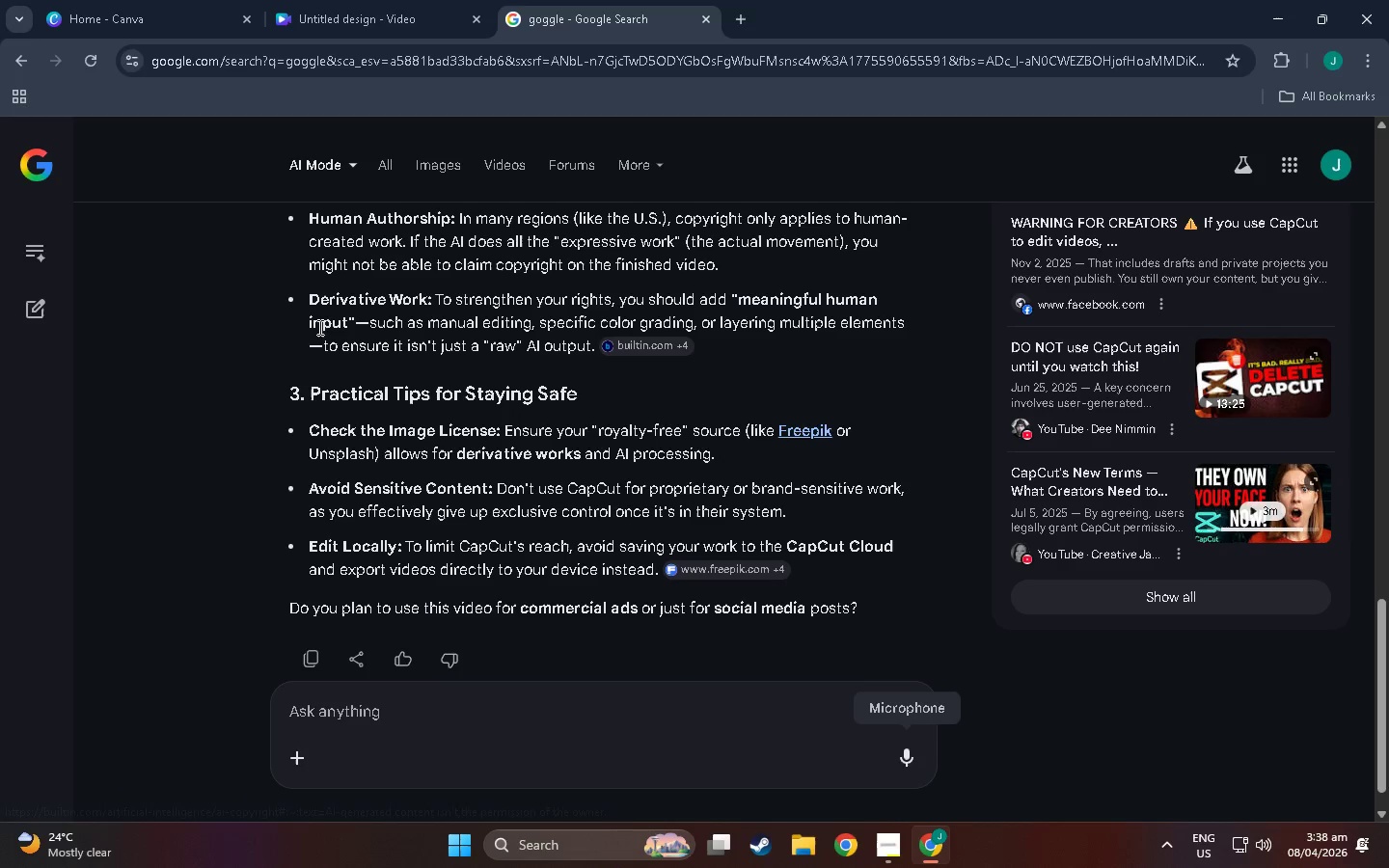 
scroll: coordinate [761, 454], scroll_direction: down, amount: 4.0
 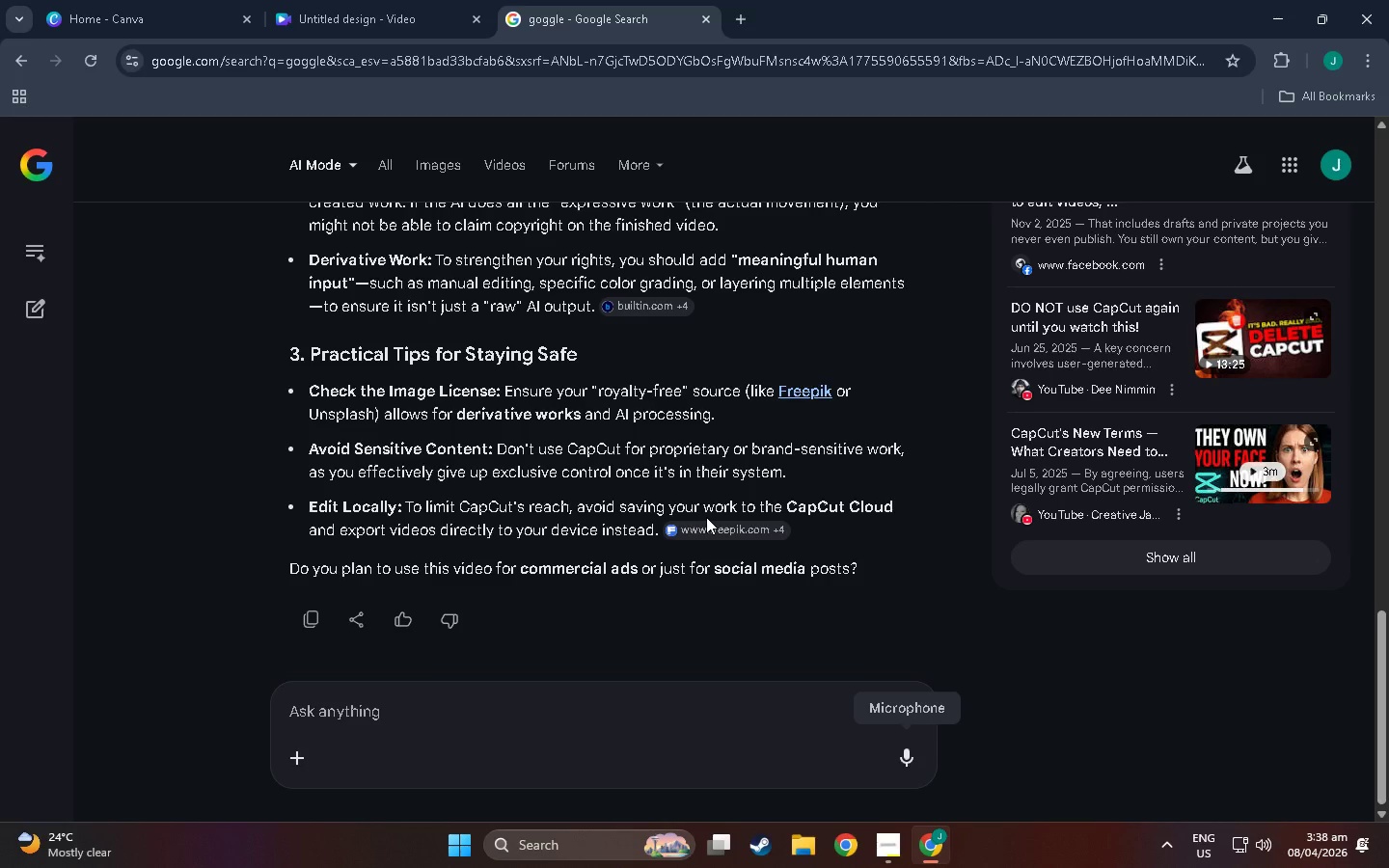 
wait(5.48)
 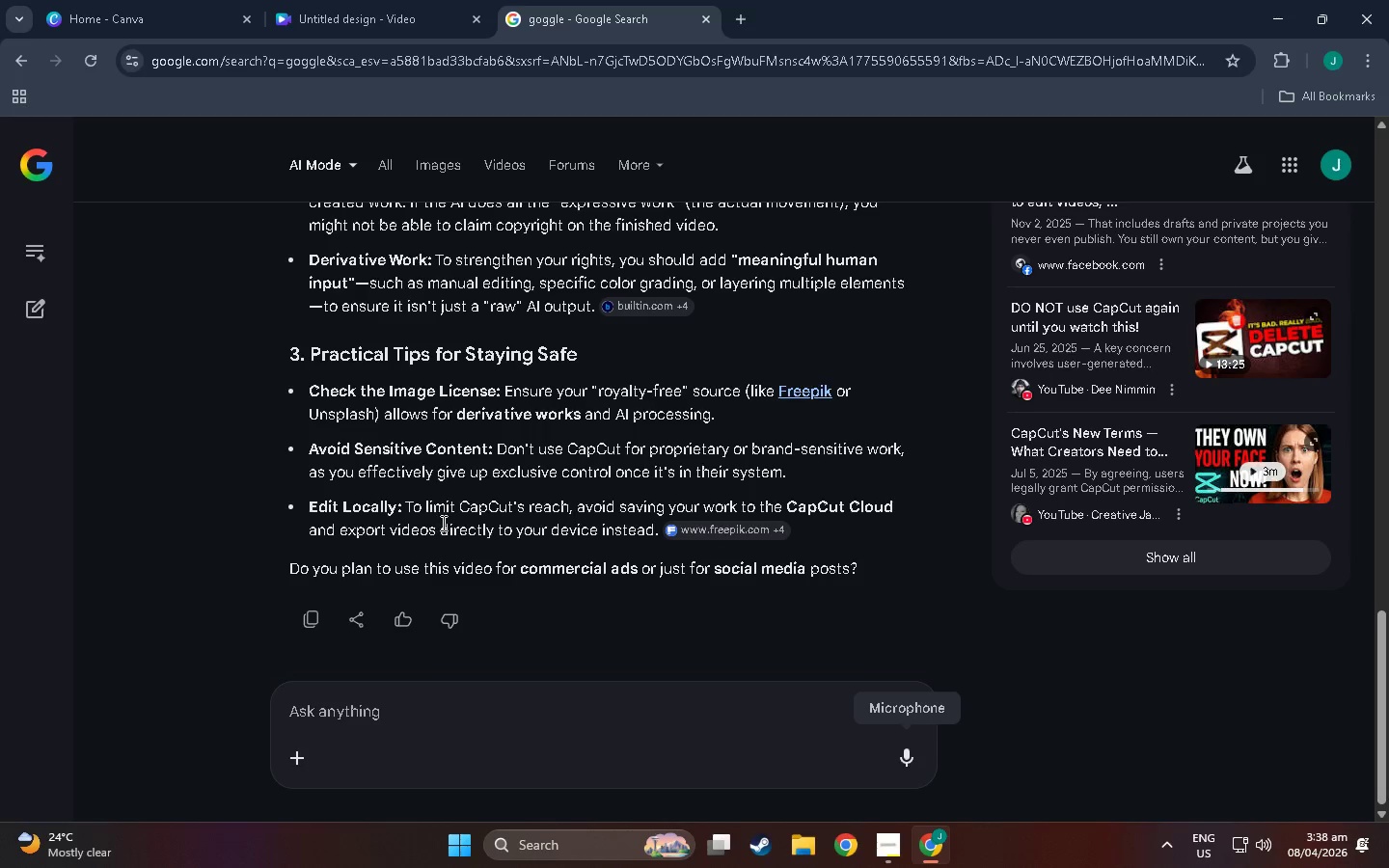 
scroll: coordinate [649, 575], scroll_direction: down, amount: 4.0
 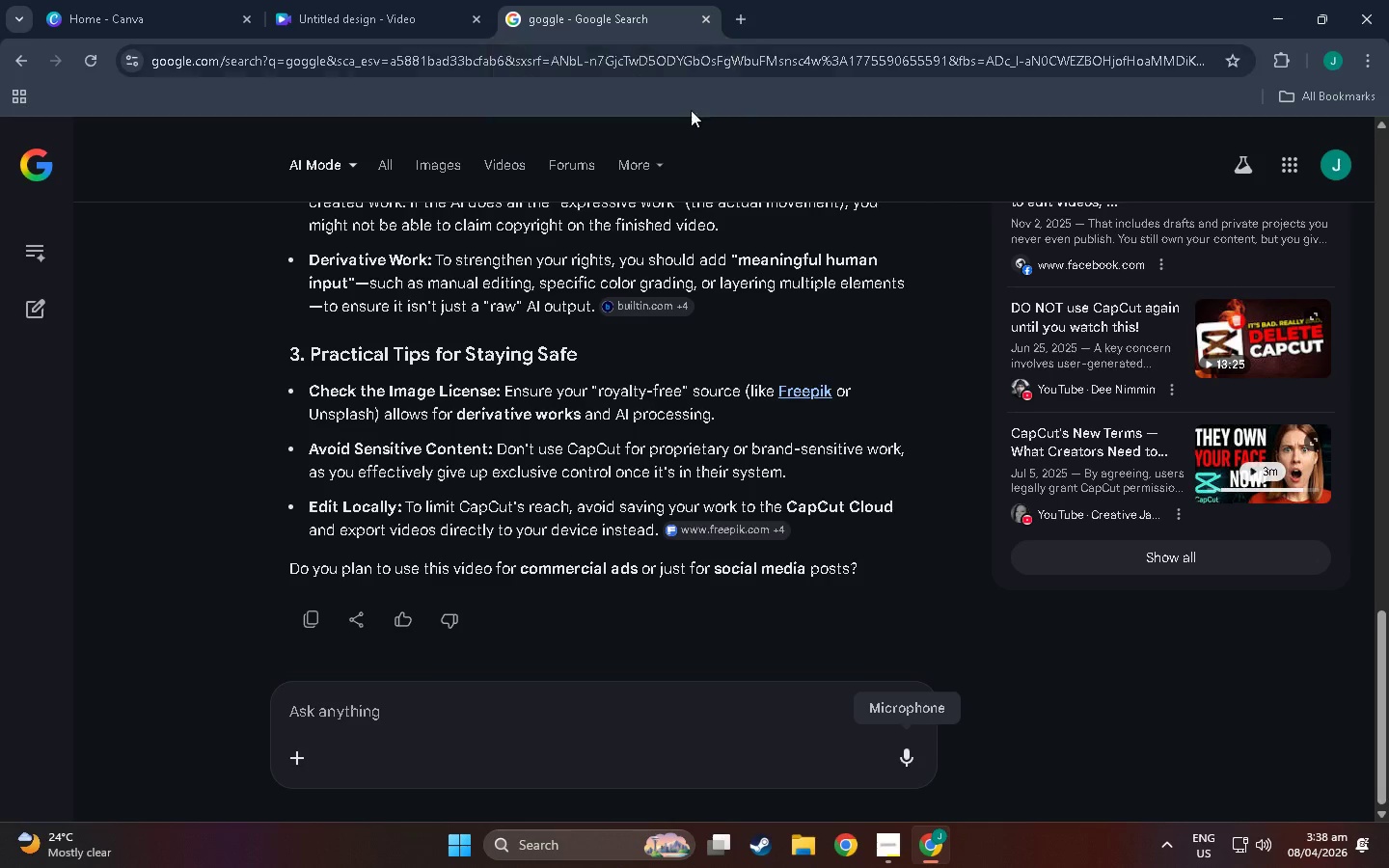 
left_click([489, 712])
 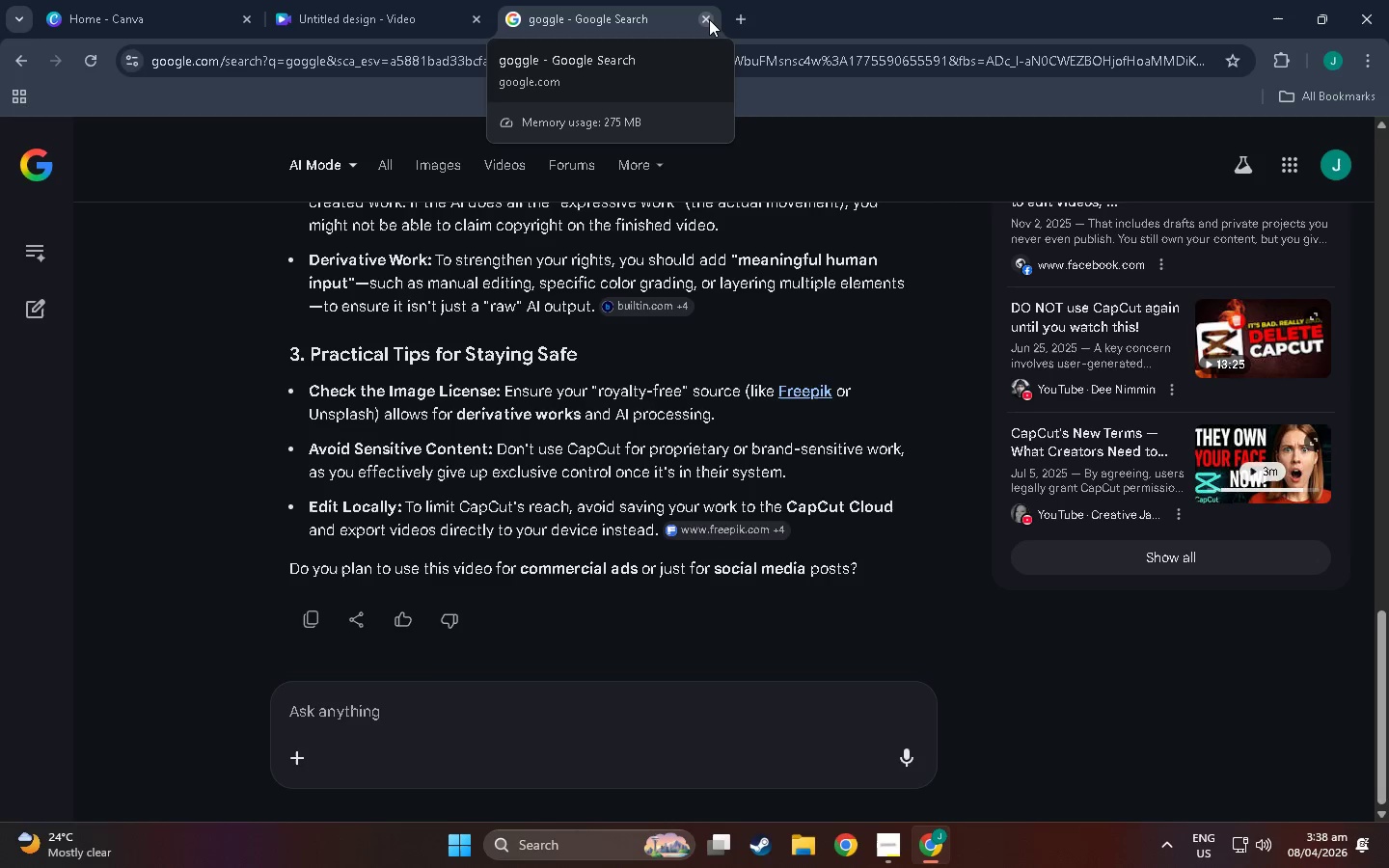 
left_click([709, 19])
 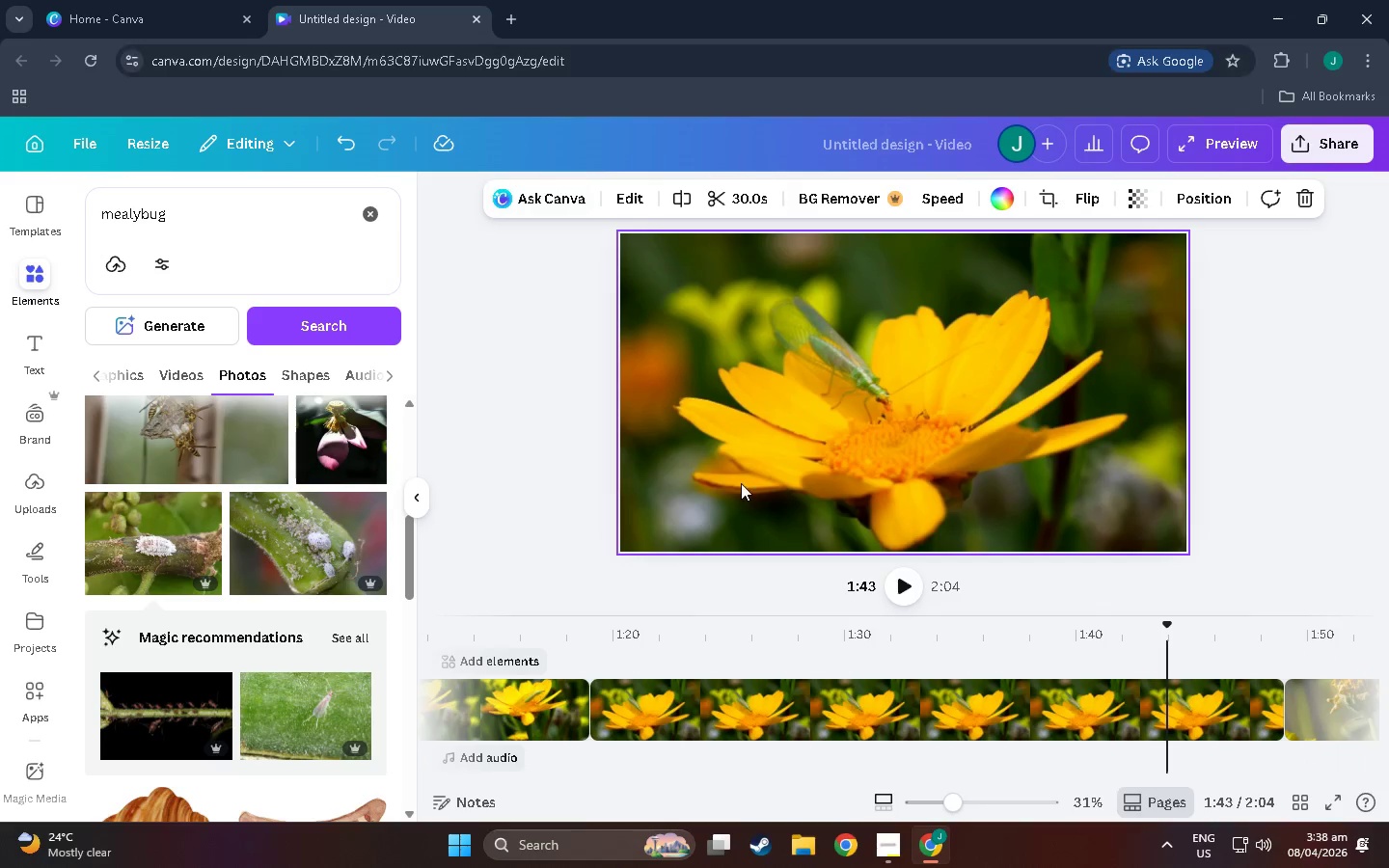 
scroll: coordinate [770, 505], scroll_direction: down, amount: 4.0
 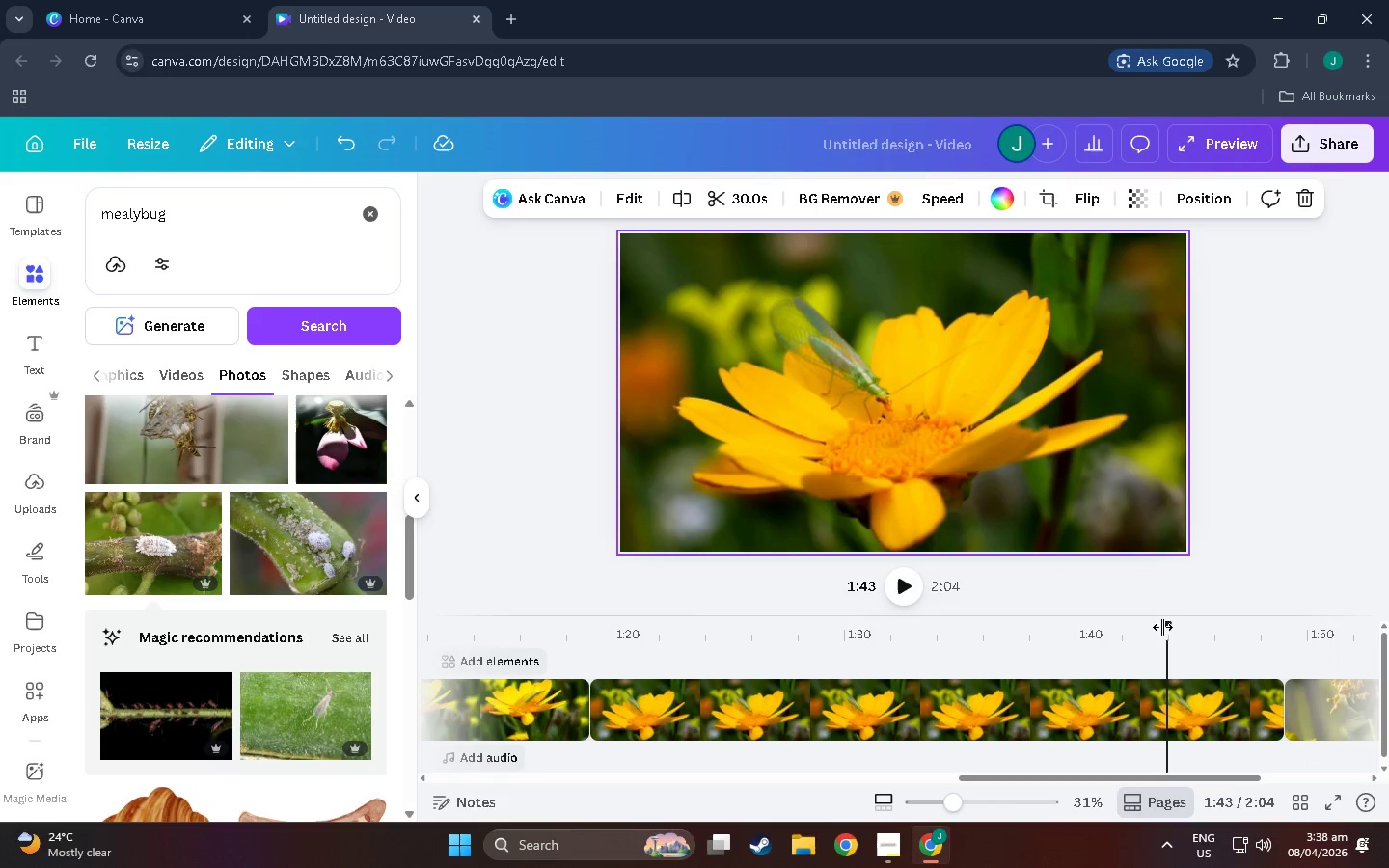 
left_click_drag(start_coordinate=[1173, 630], to_coordinate=[370, 707])
 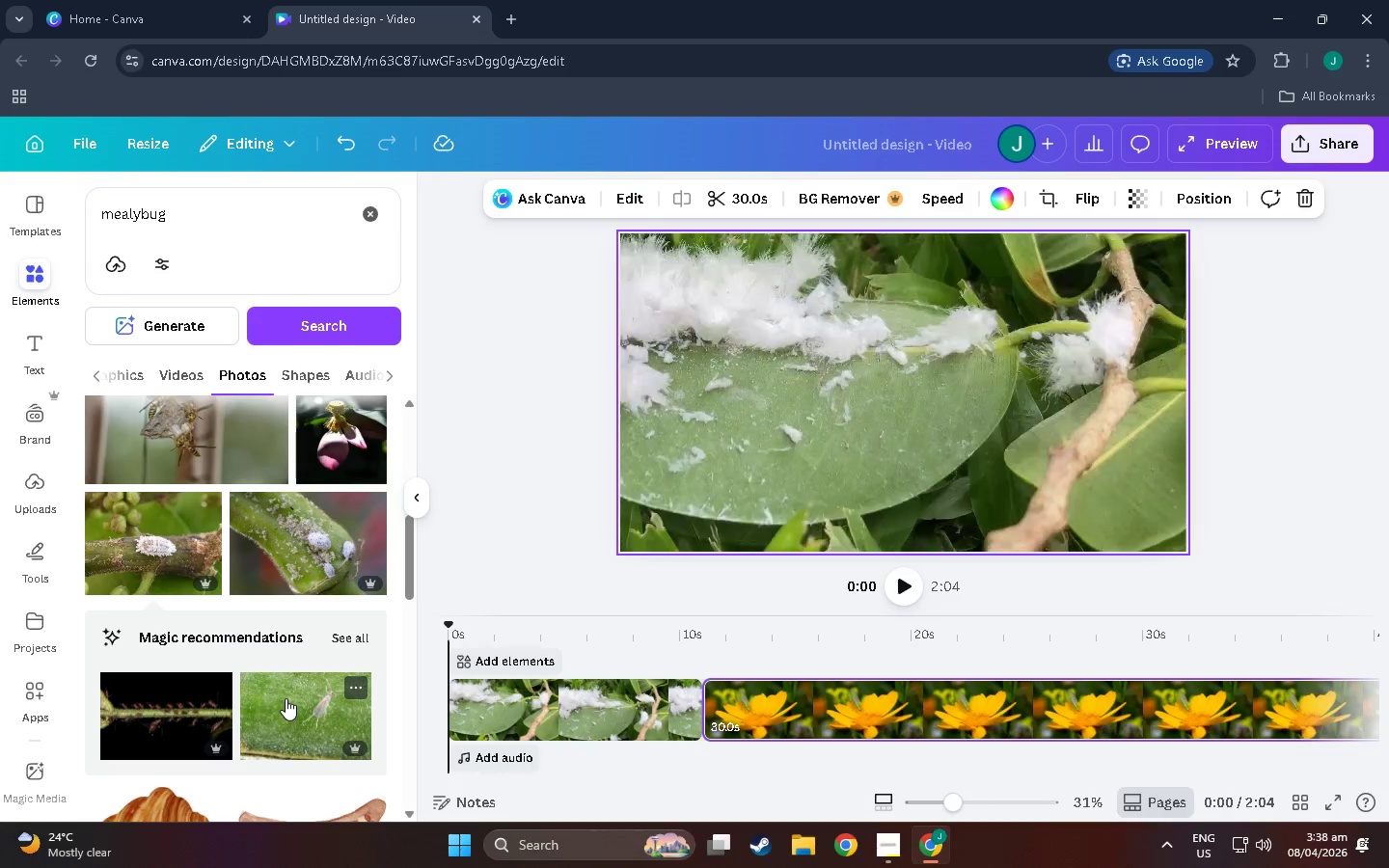 
scroll: coordinate [290, 679], scroll_direction: down, amount: 6.0
 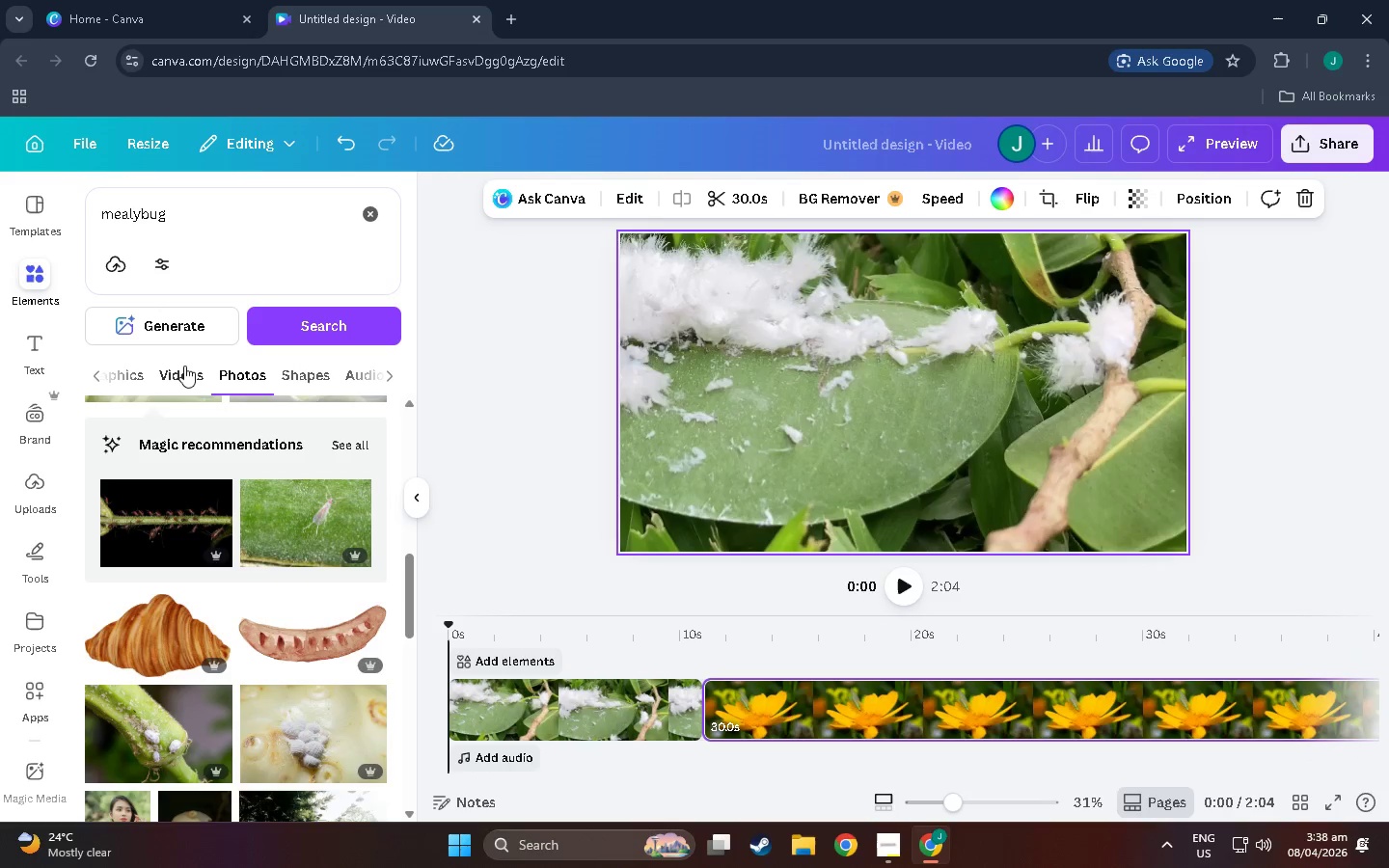 
left_click([182, 372])
 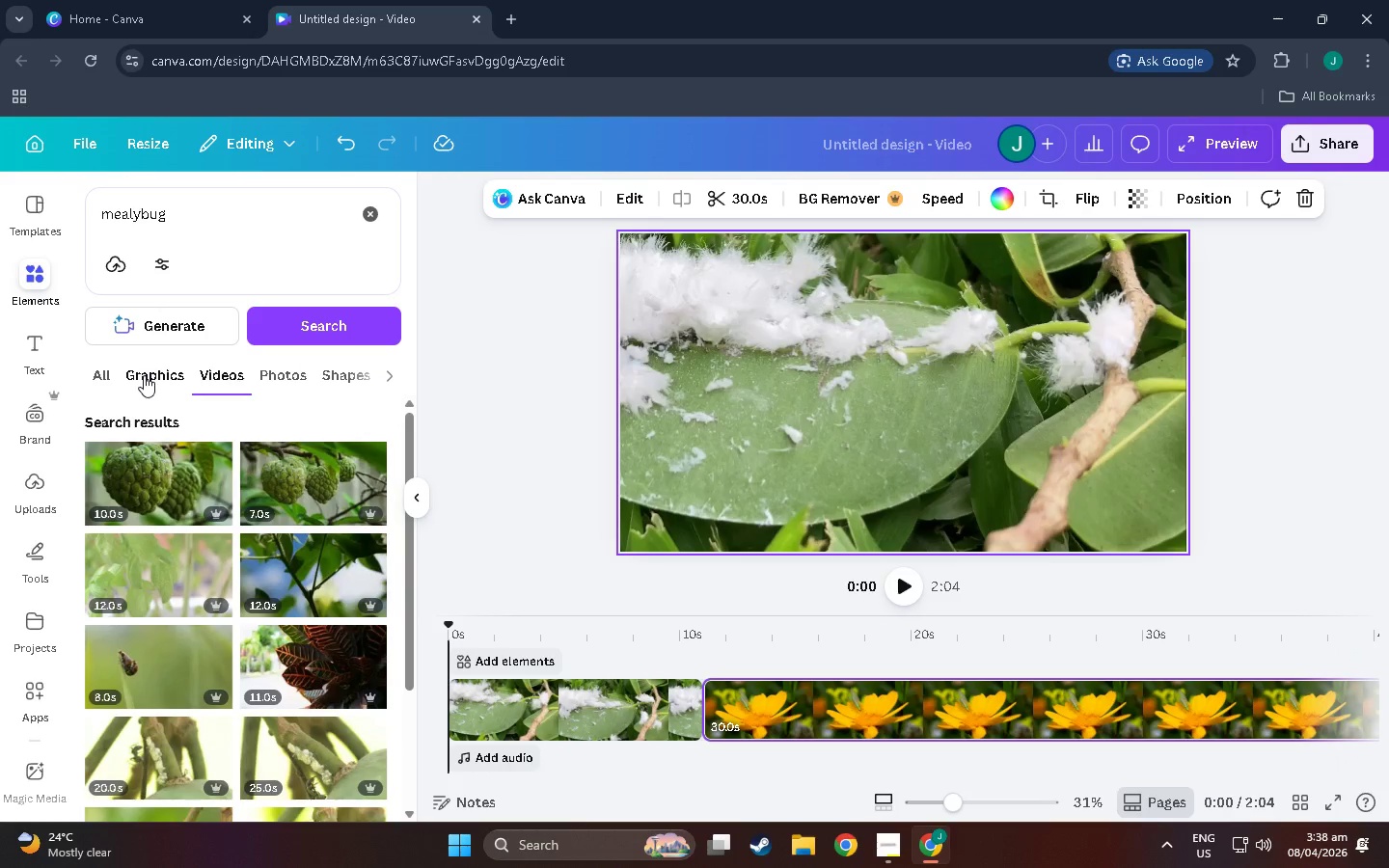 
scroll: coordinate [232, 686], scroll_direction: down, amount: 12.0
 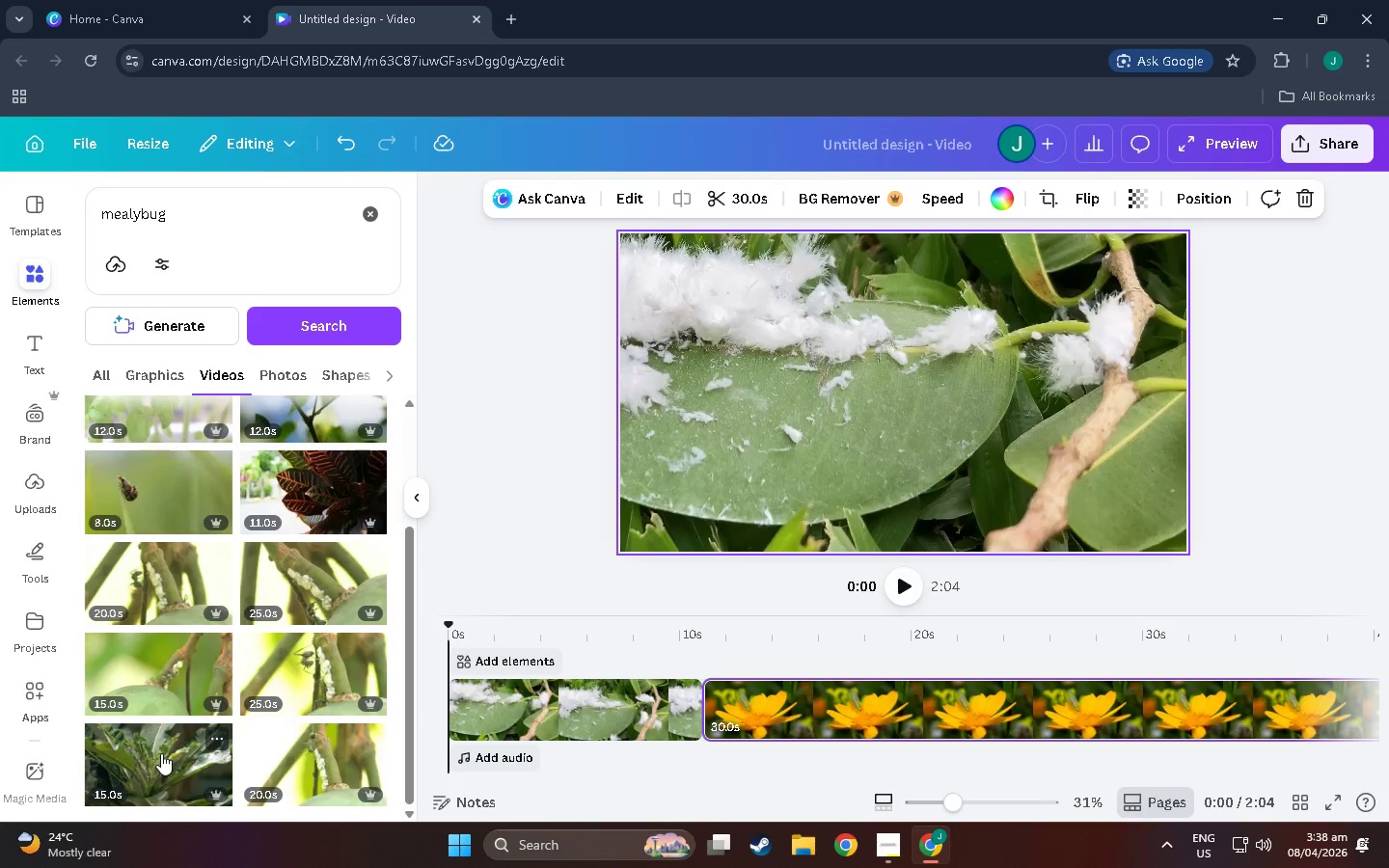 
left_click([161, 753])
 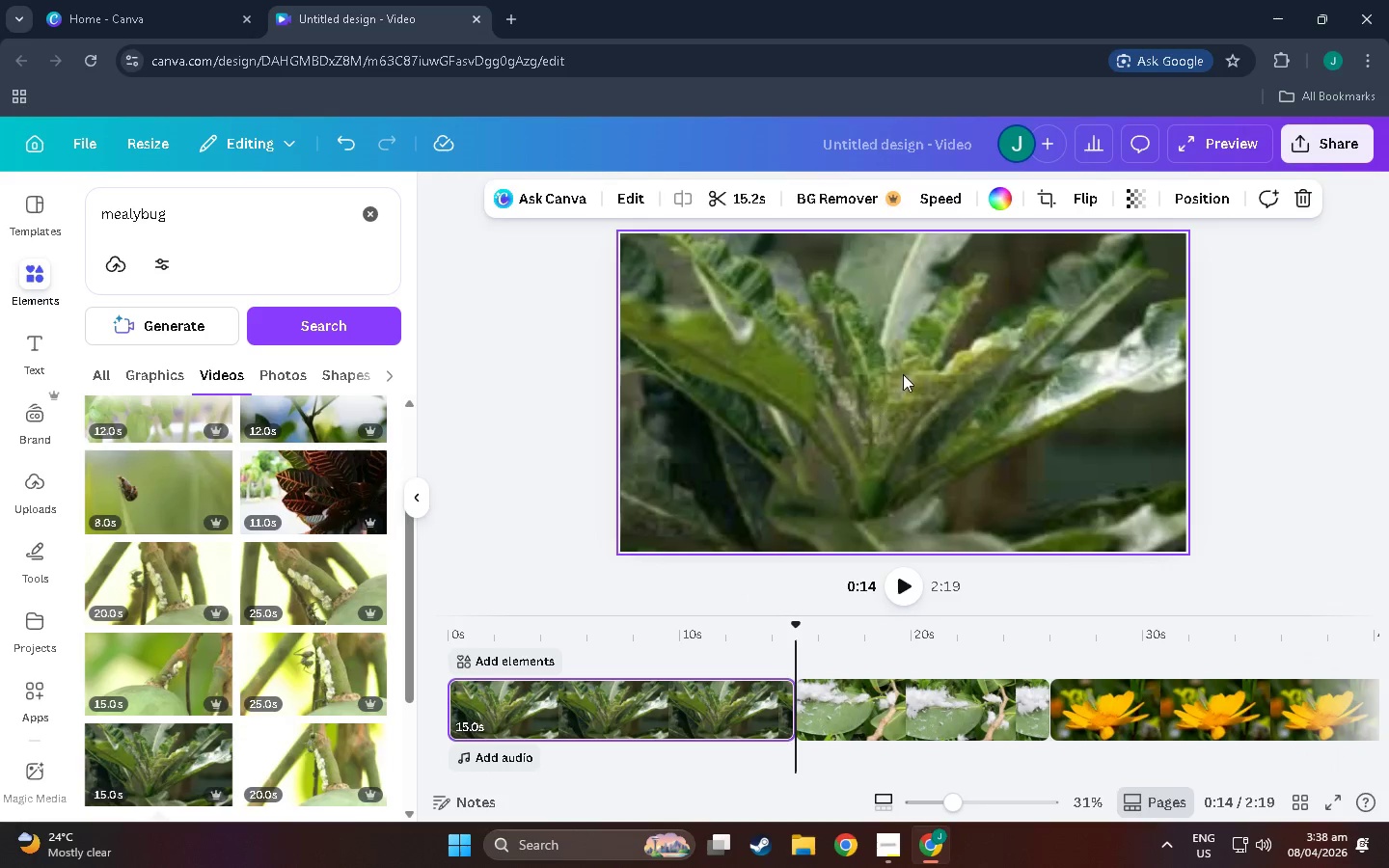 
left_click([900, 586])
 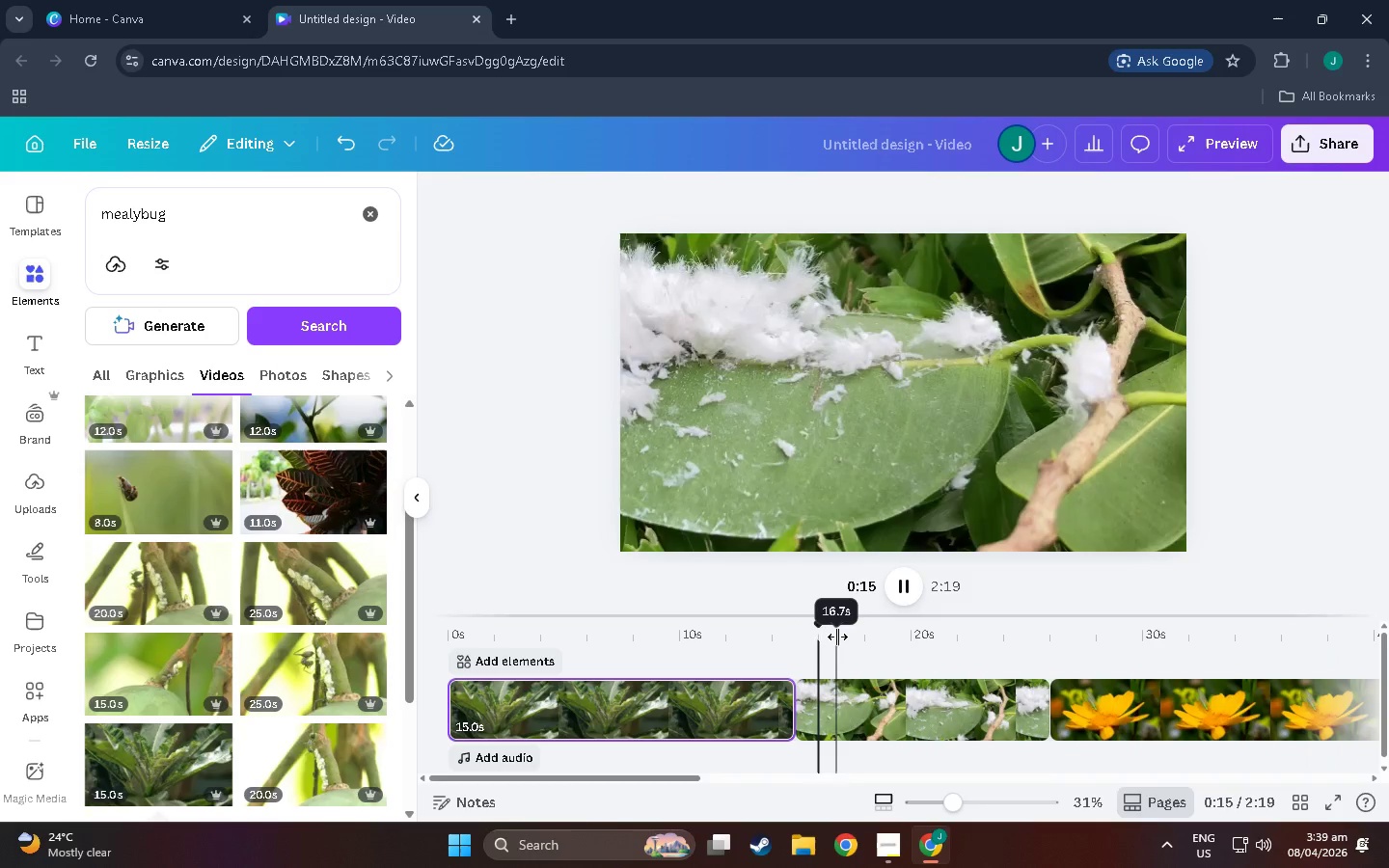 
left_click_drag(start_coordinate=[826, 647], to_coordinate=[741, 647])
 